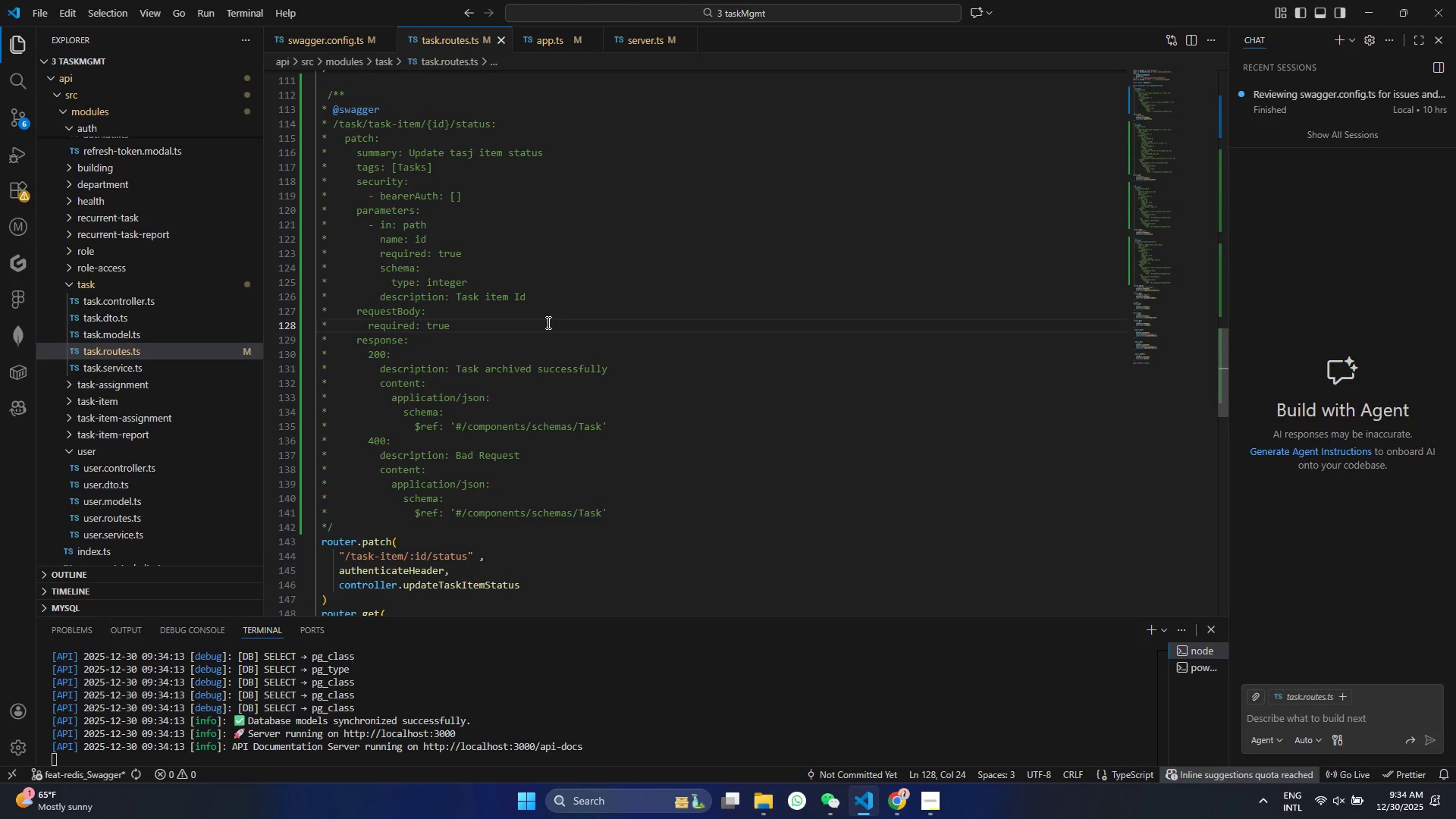 
key(Enter)
 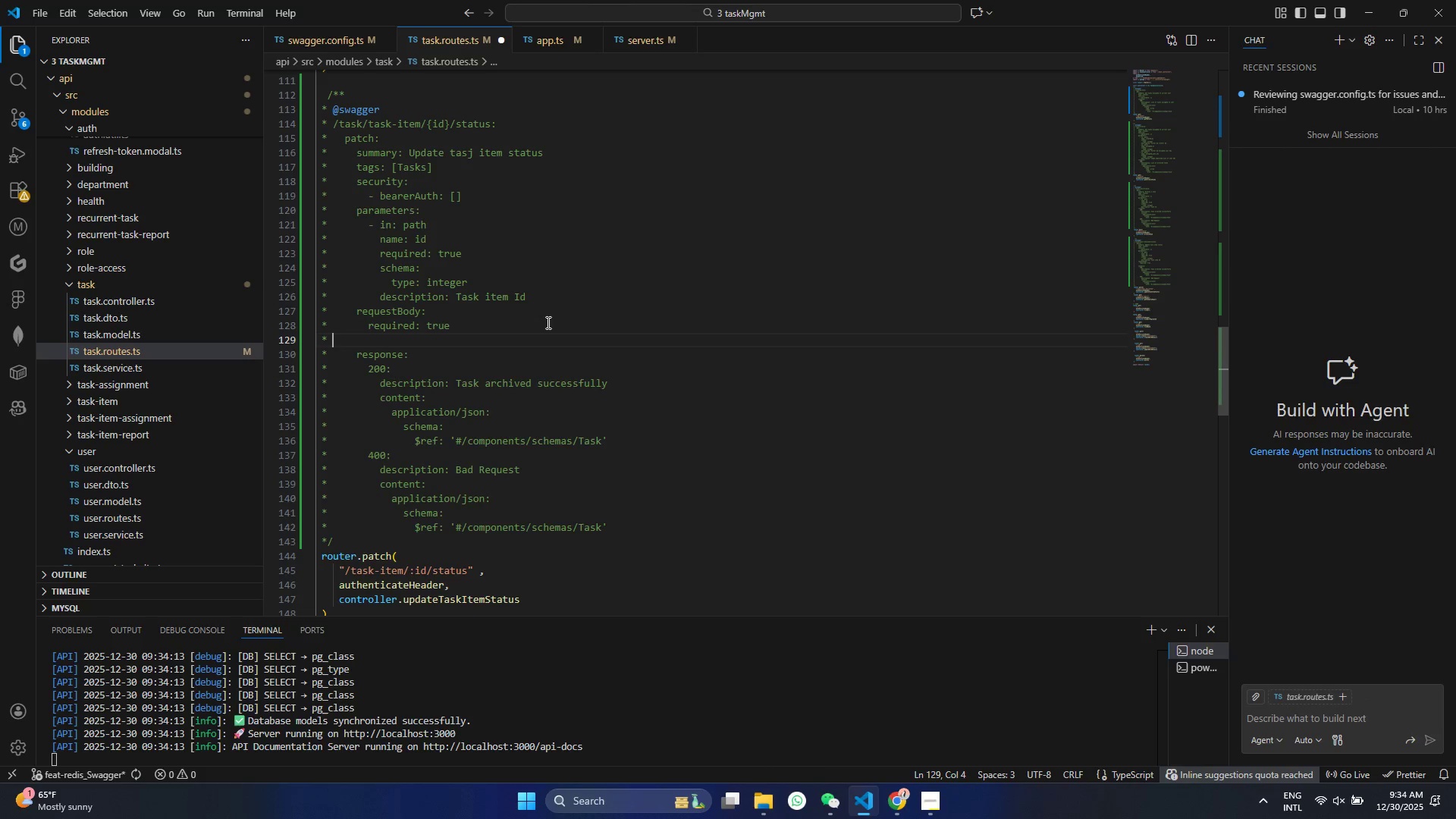 
key(Control+ControlLeft)
 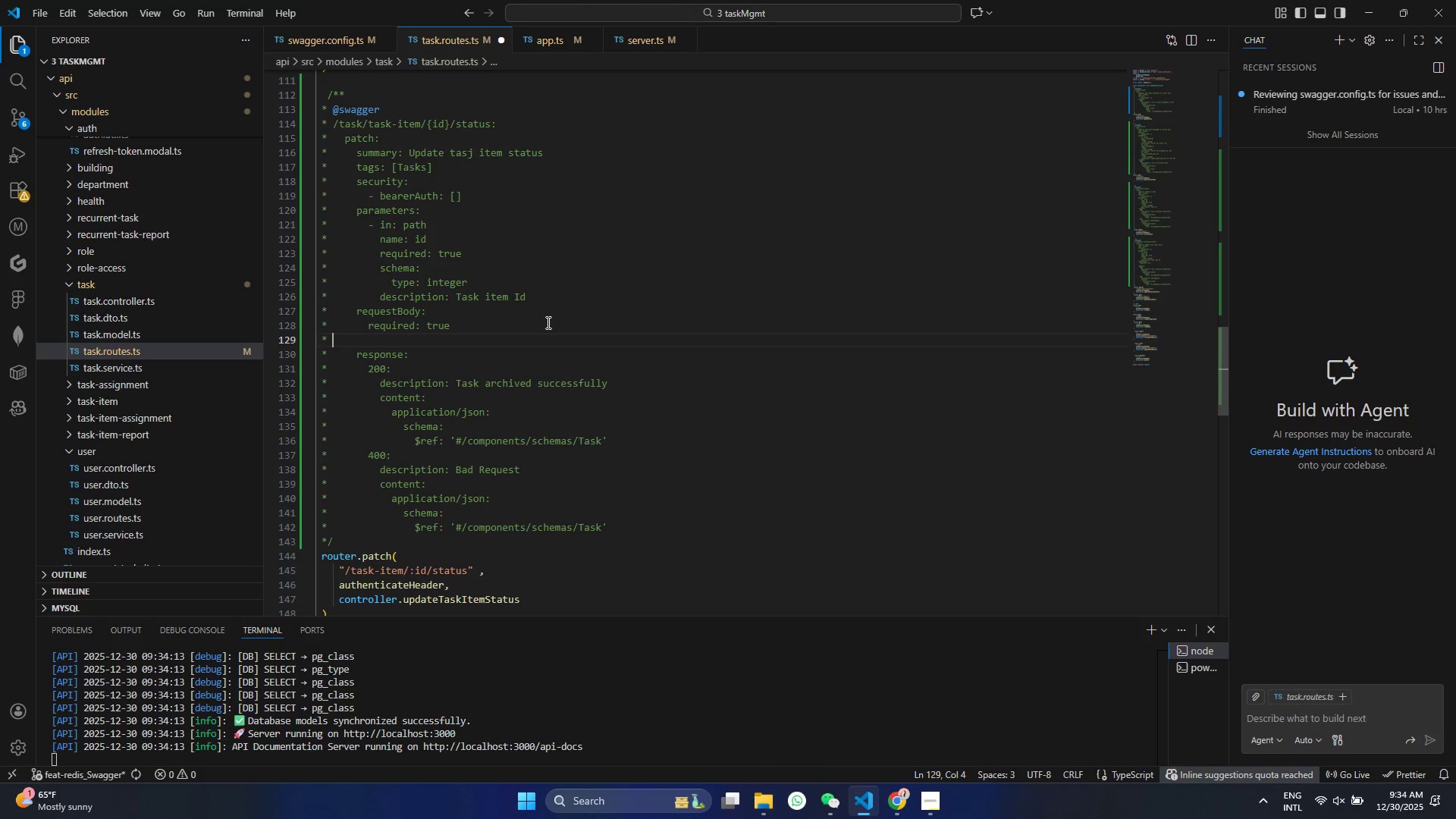 
key(Control+V)
 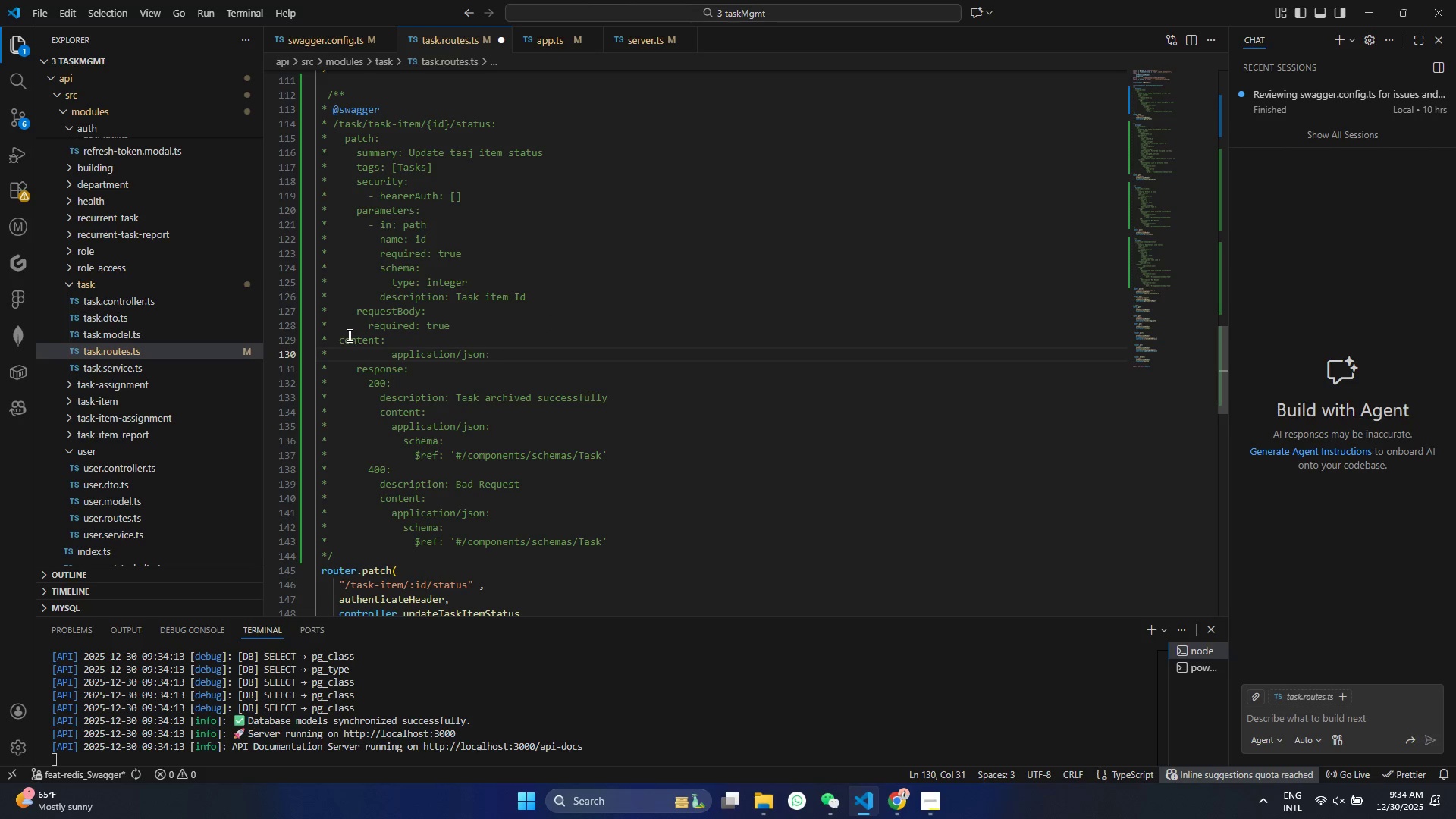 
left_click([336, 341])
 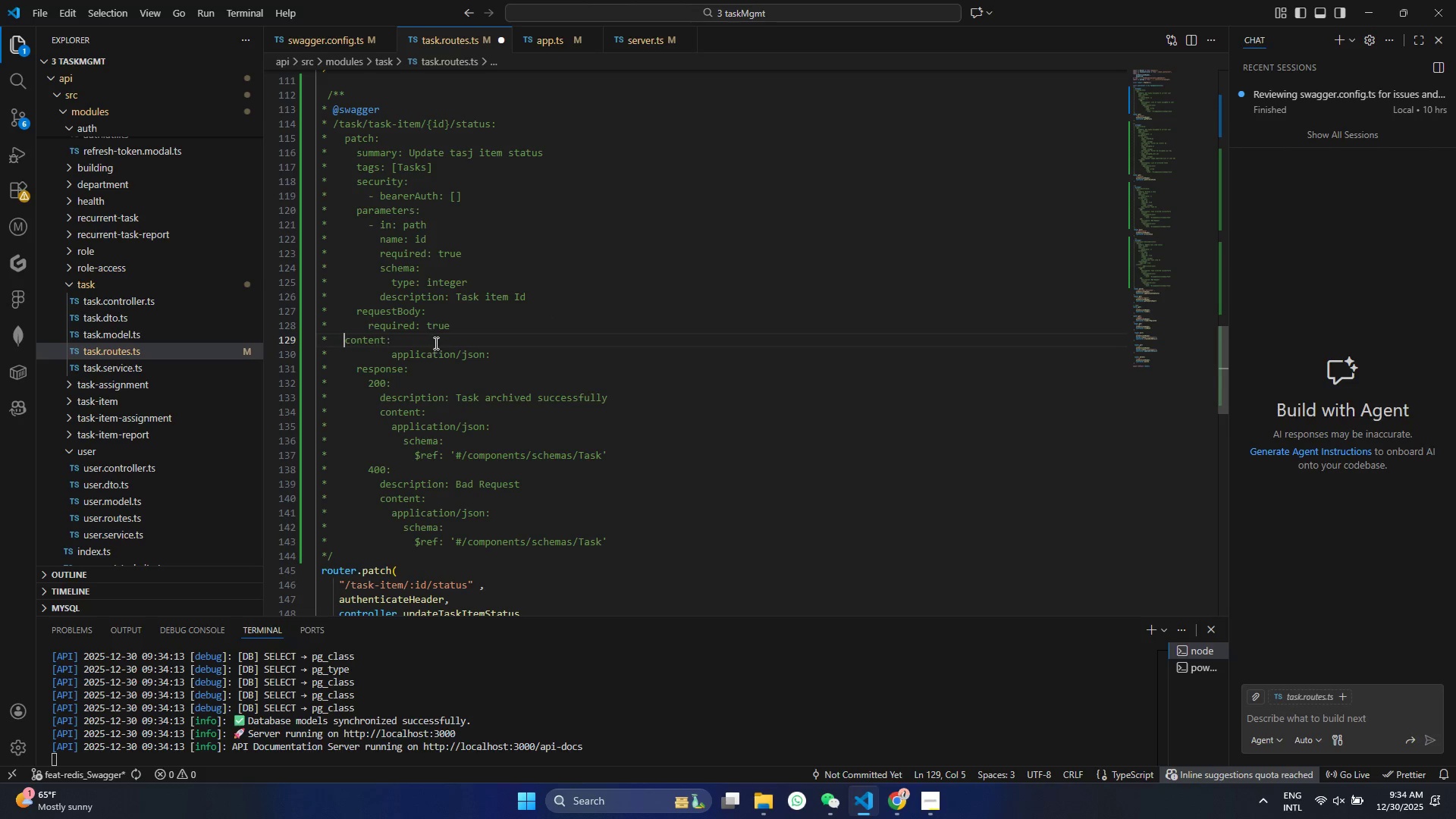 
key(Space)
 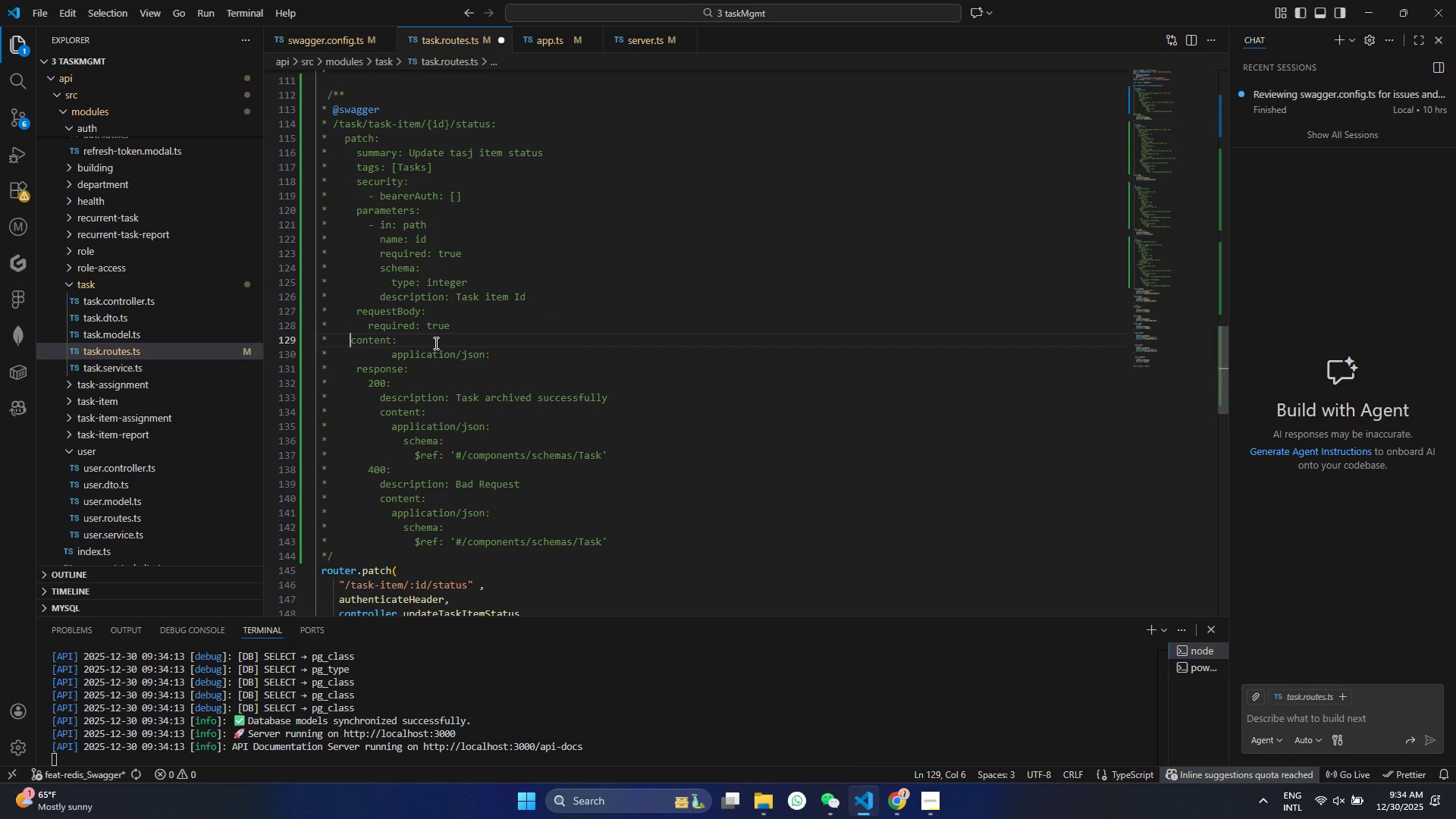 
key(Space)
 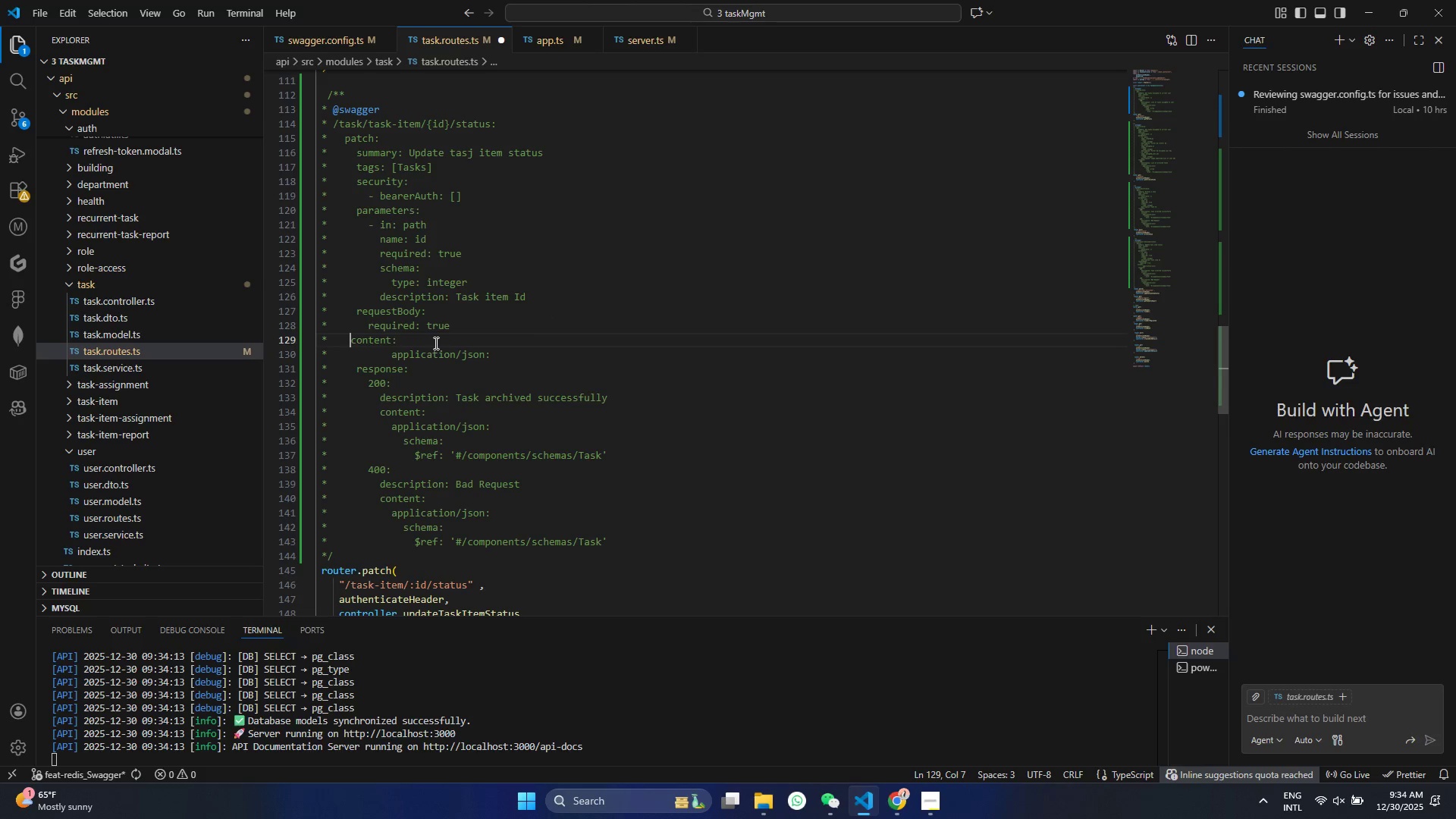 
key(Space)
 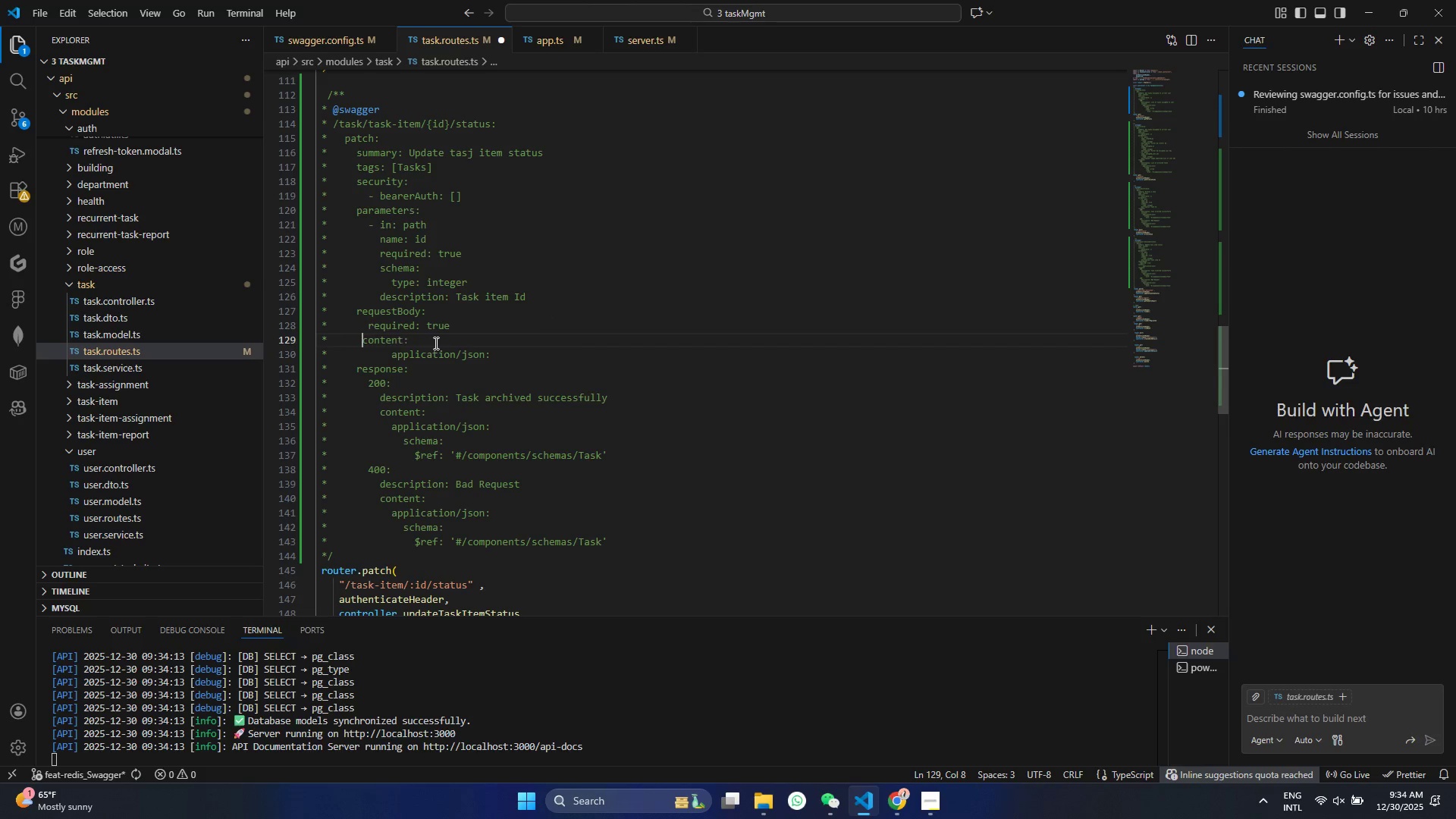 
key(Space)
 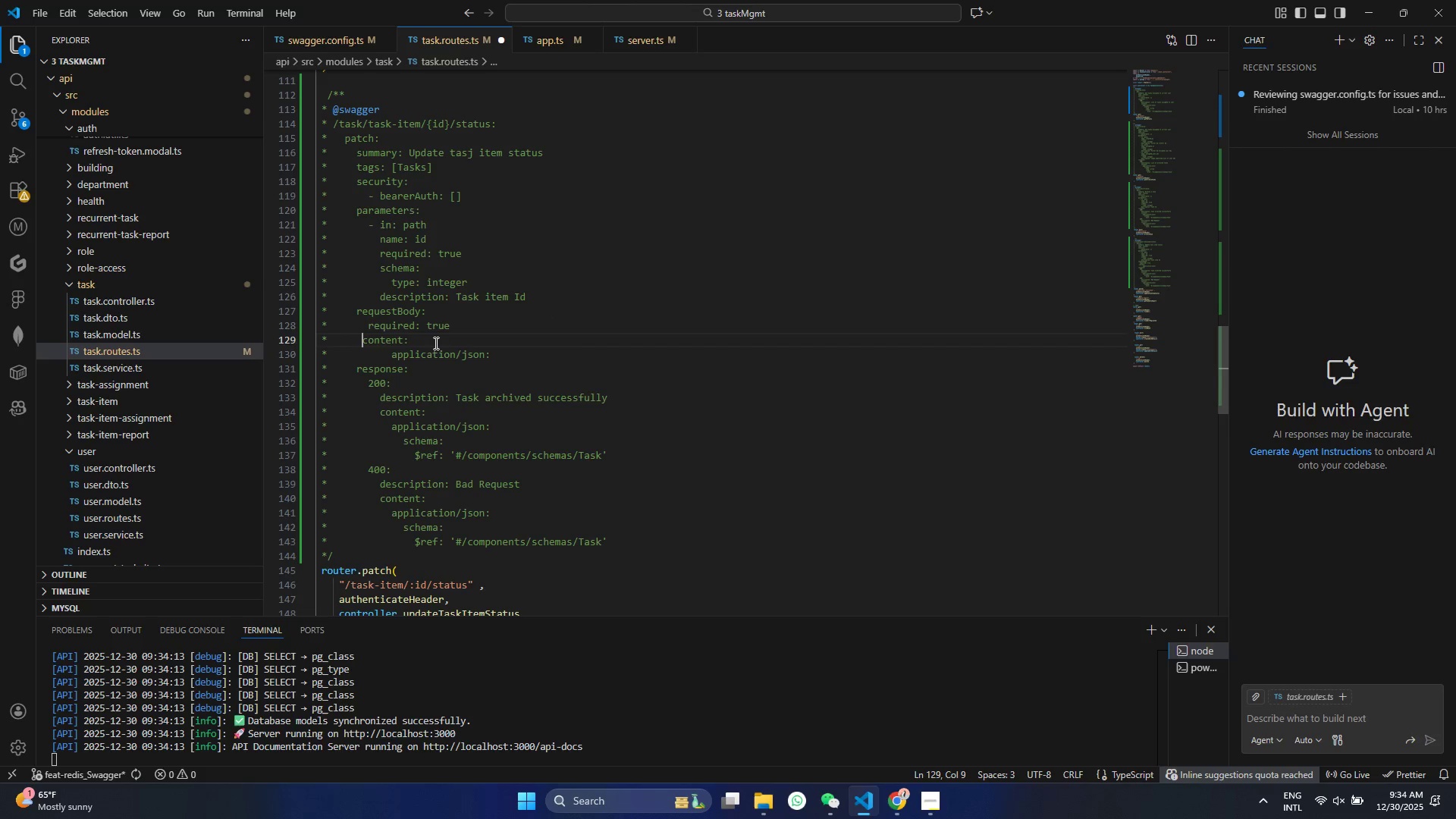 
key(Space)
 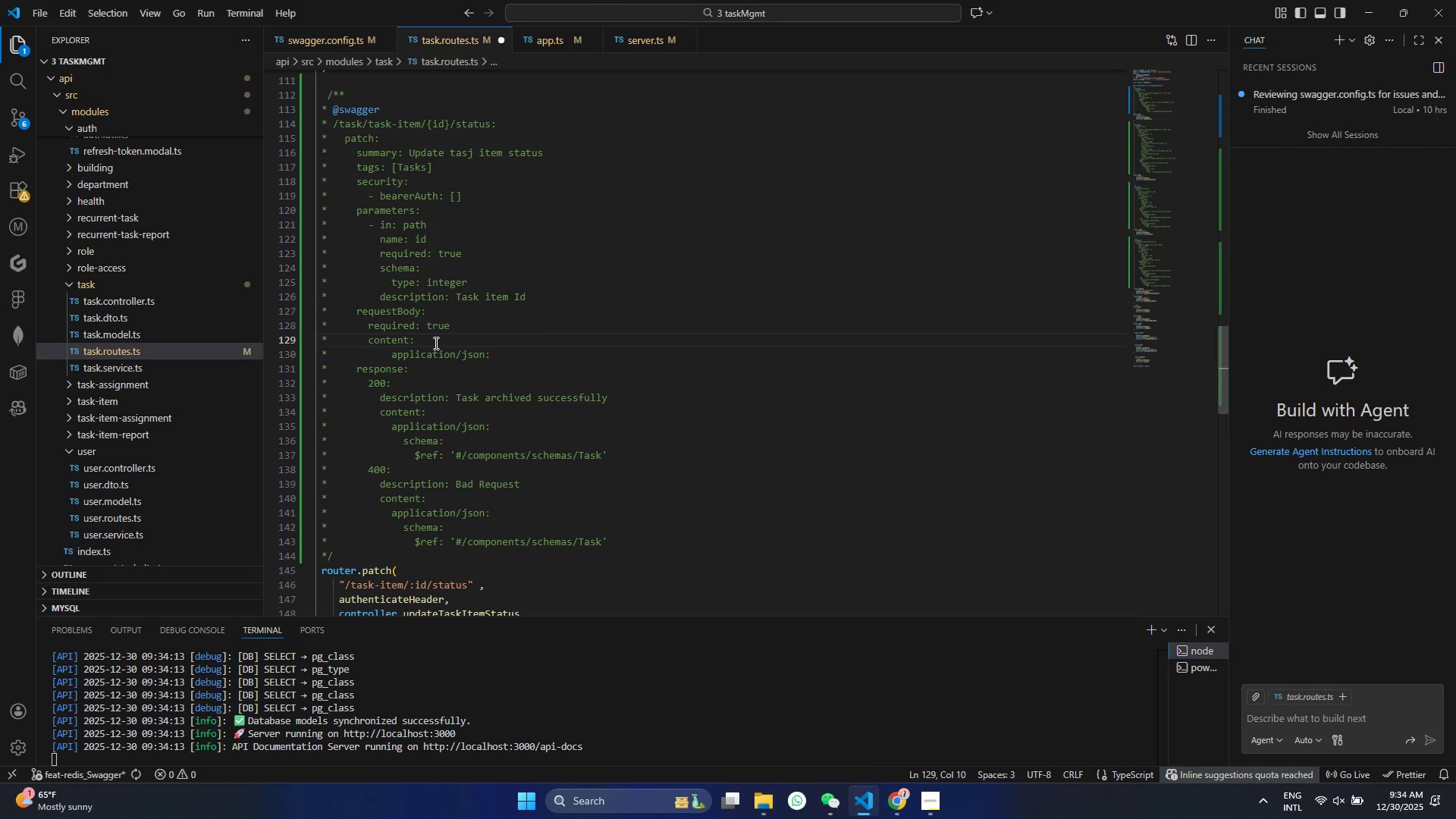 
key(Control+S)
 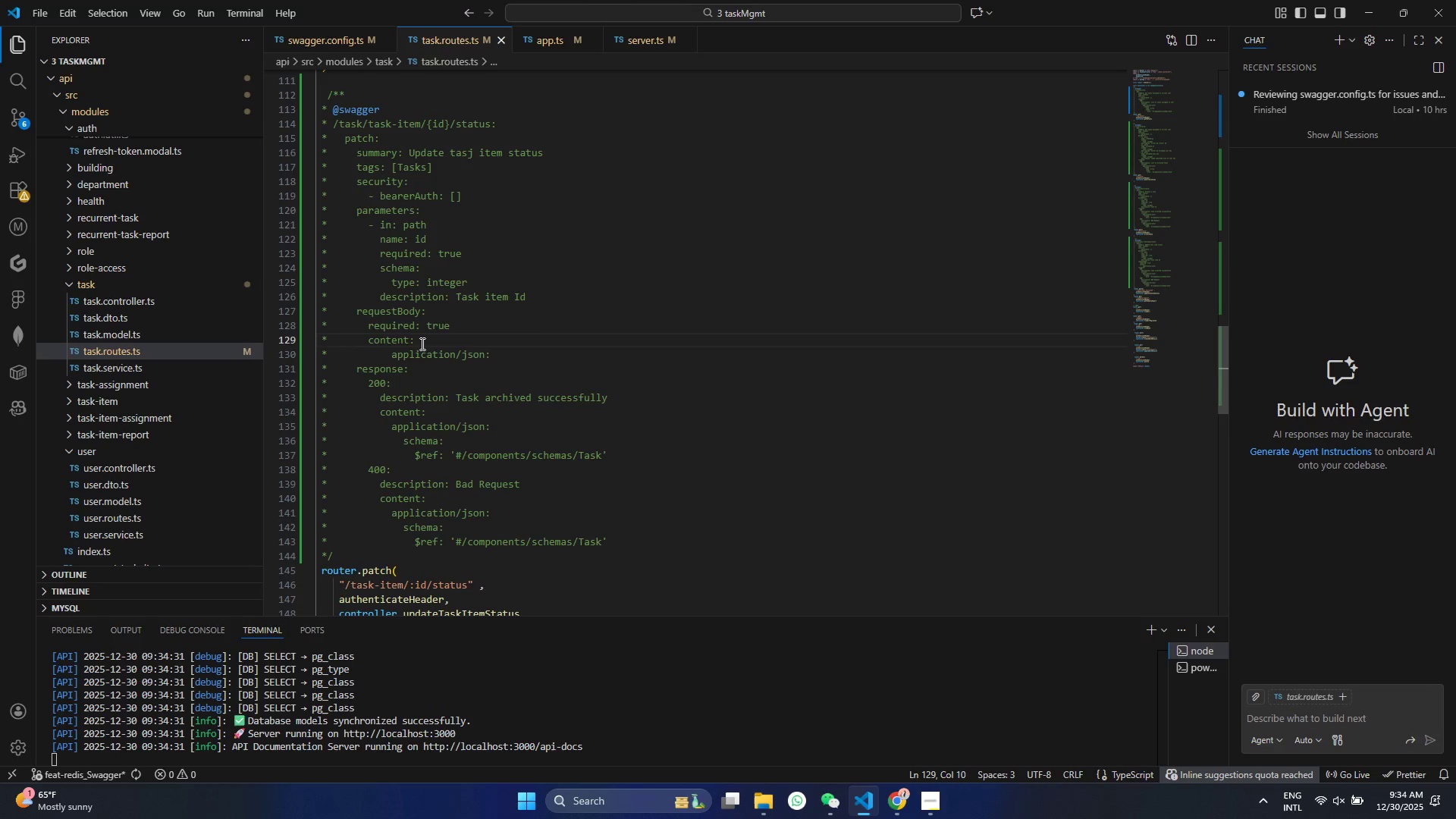 
left_click([511, 358])
 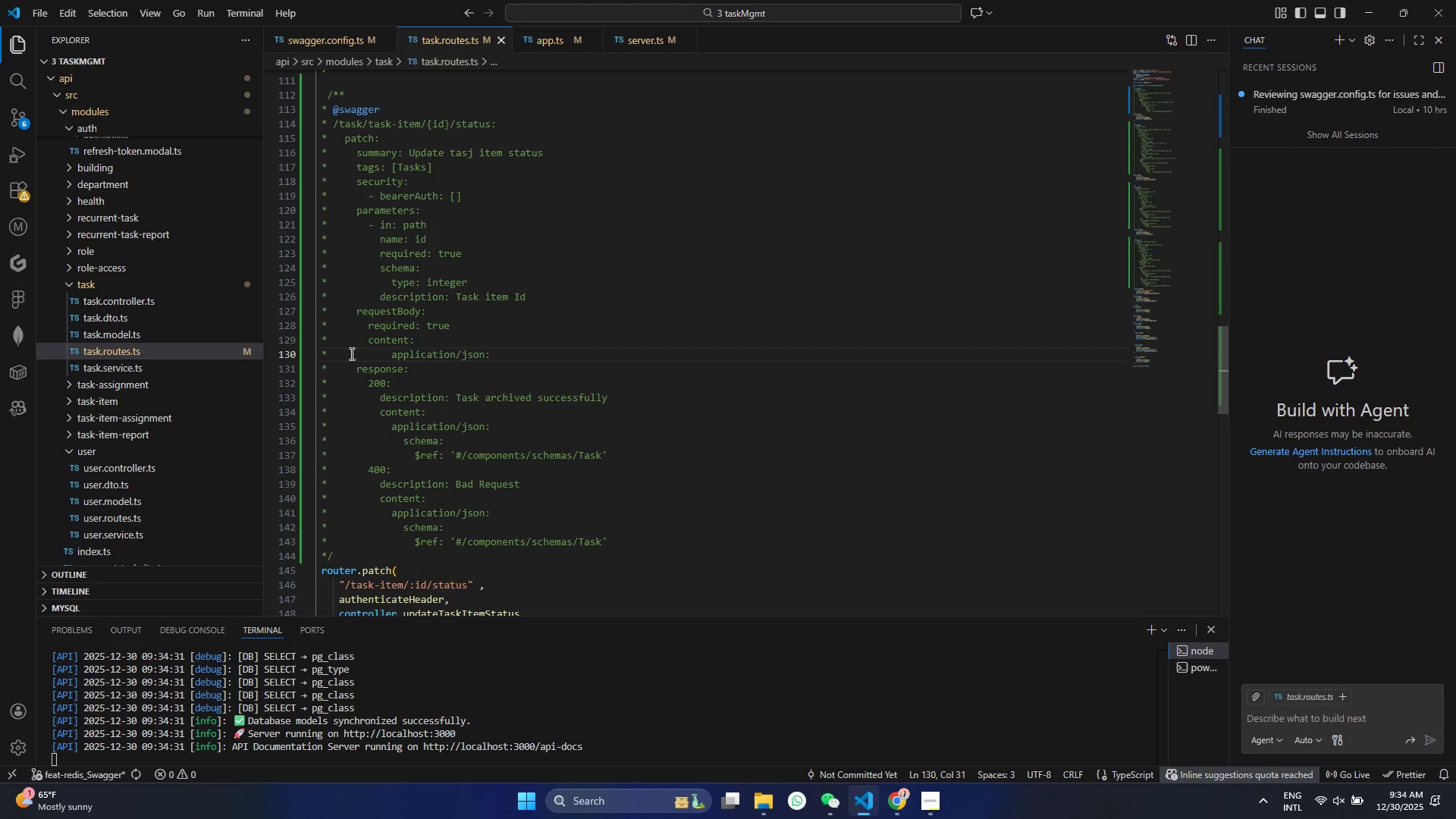 
wait(6.23)
 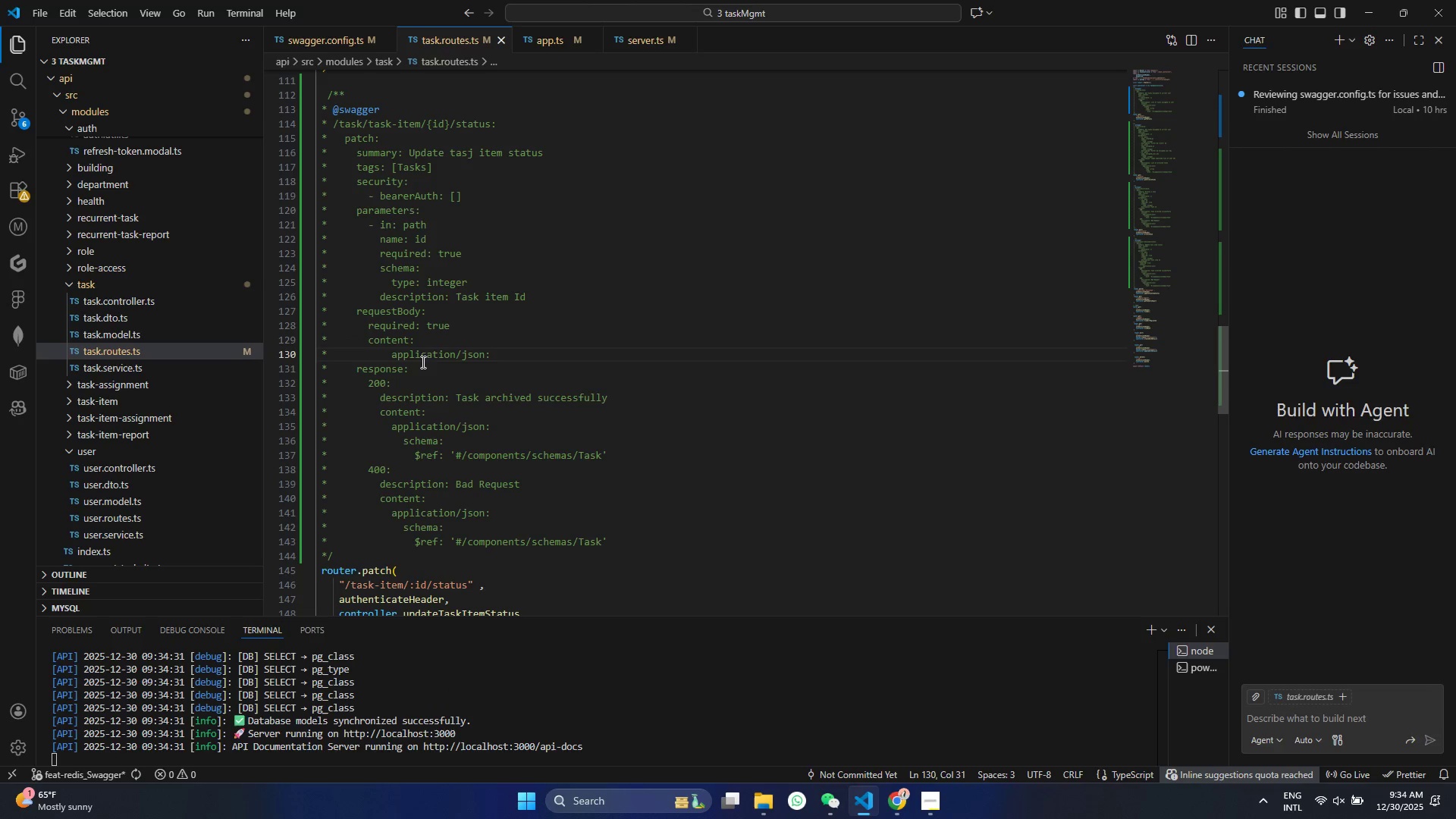 
left_click([392, 360])
 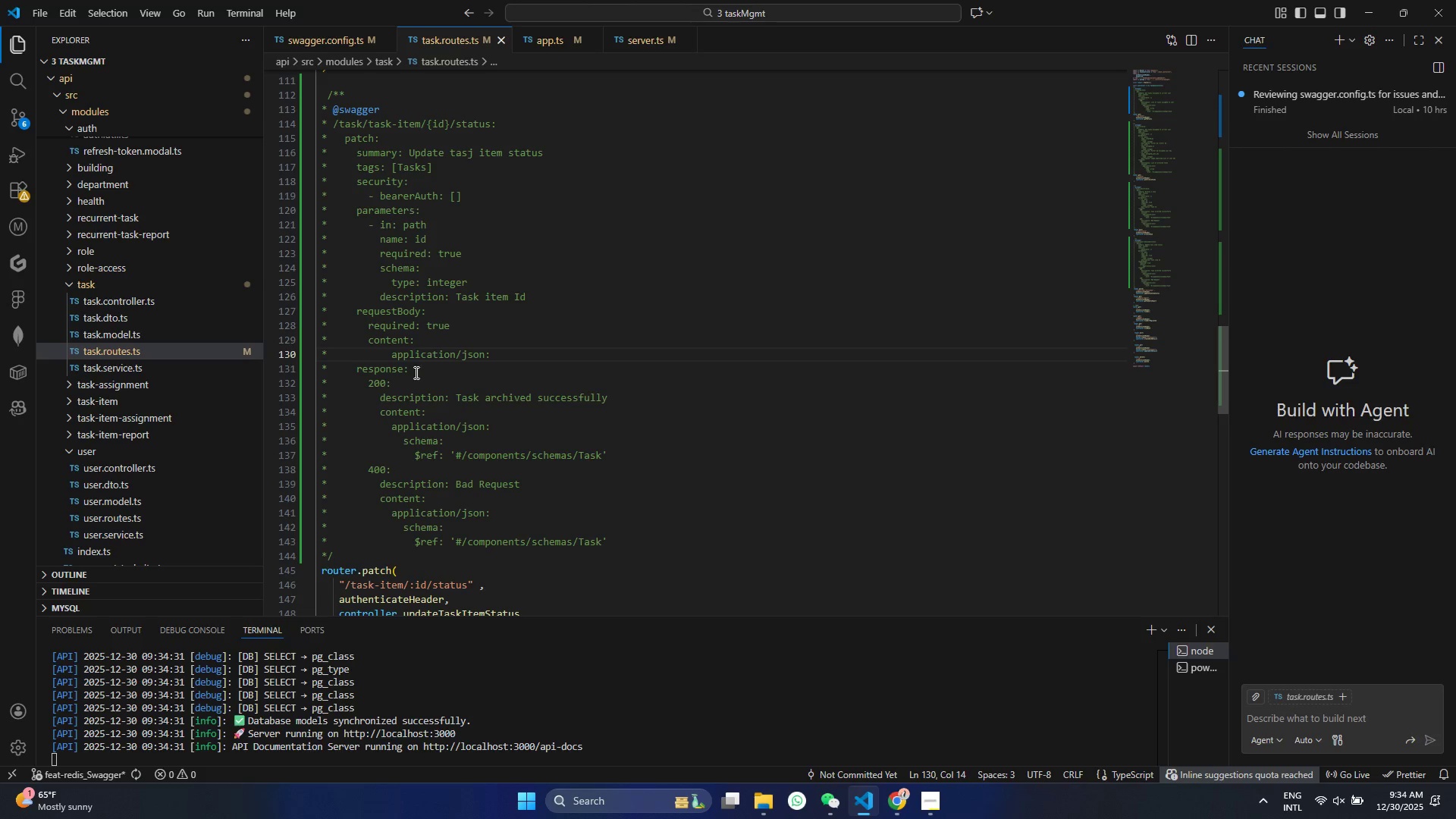 
key(Backspace)
 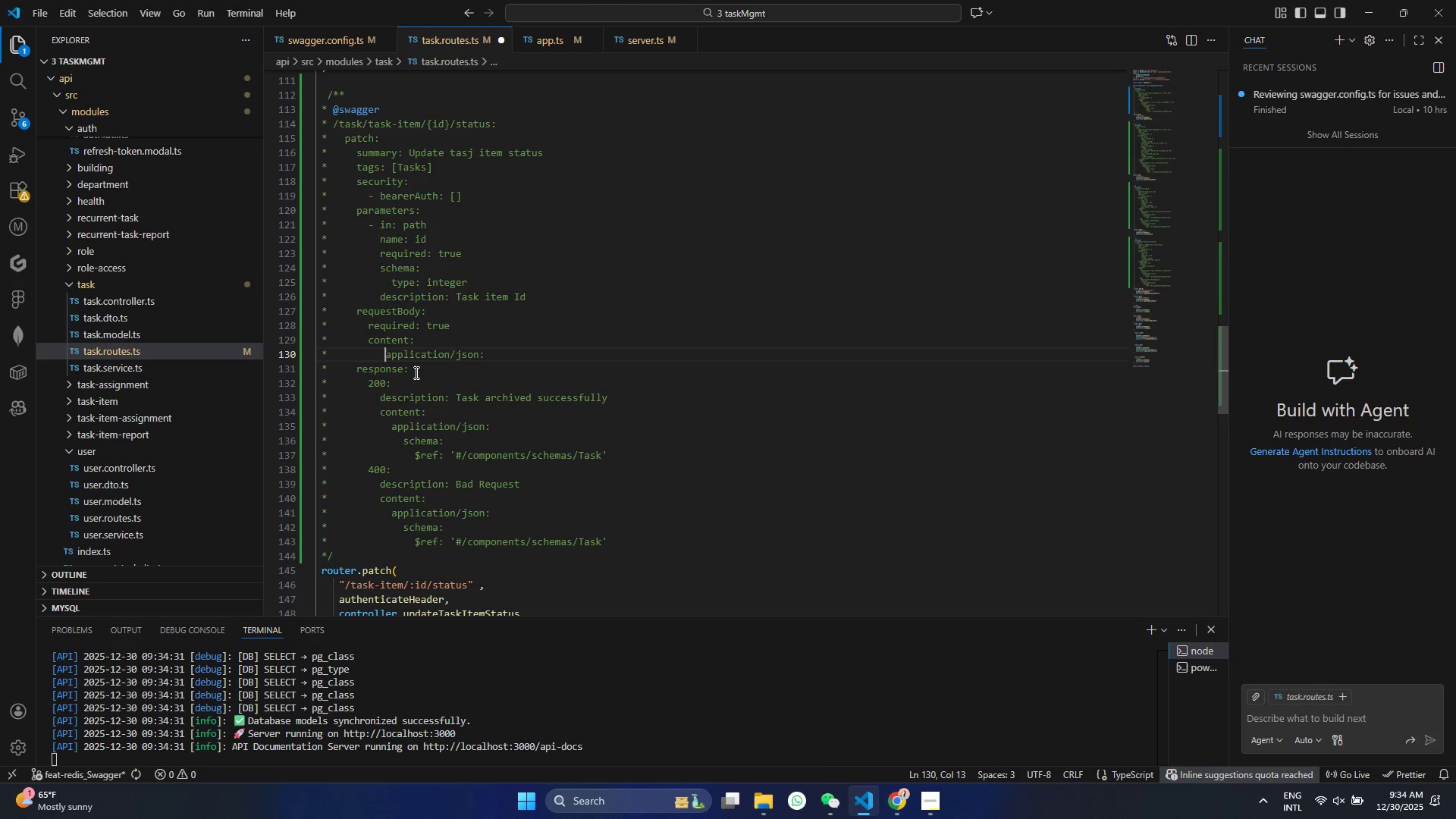 
key(Backspace)
 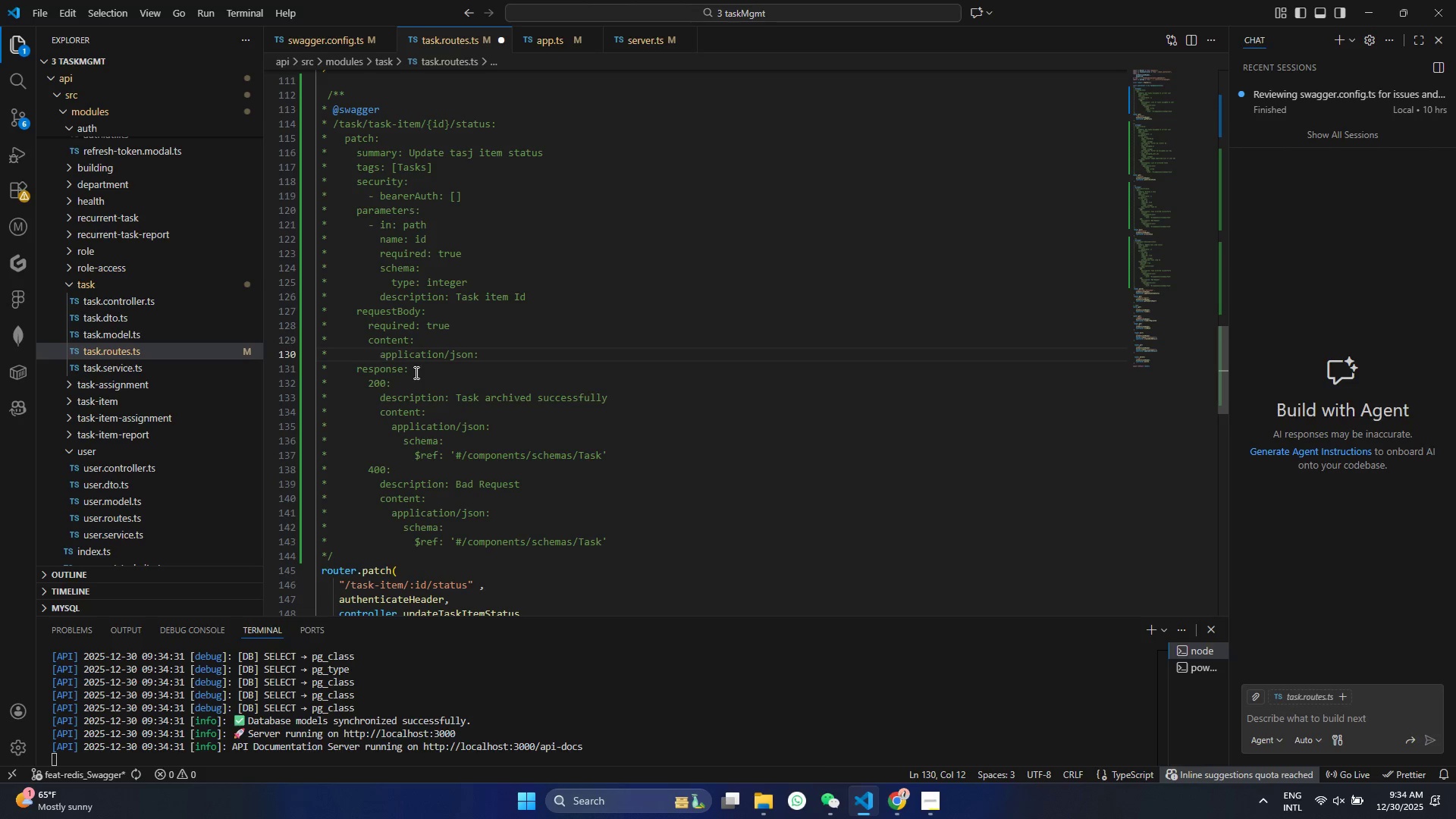 
key(Control+S)
 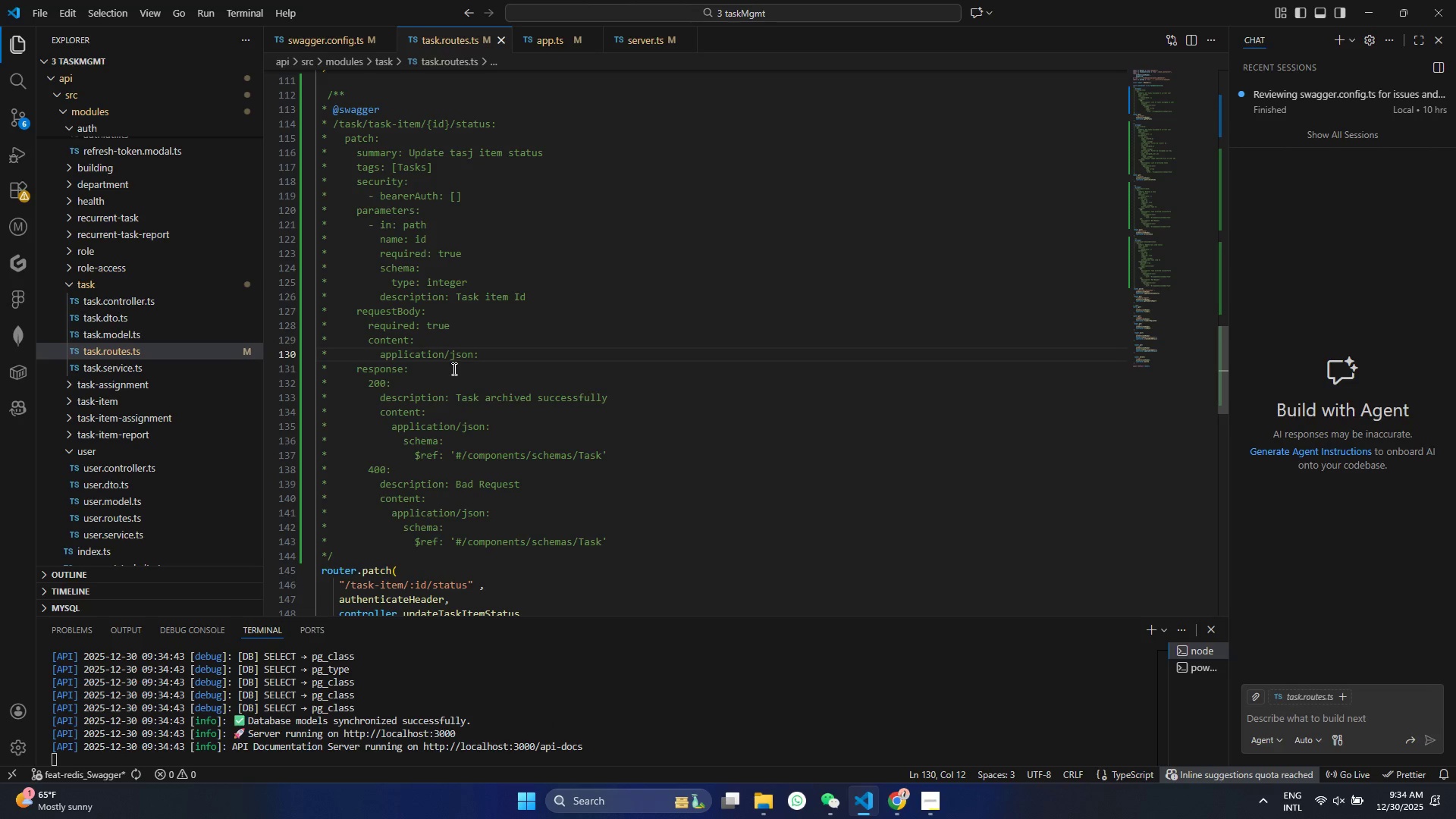 
left_click_drag(start_coordinate=[485, 287], to_coordinate=[224, 265])
 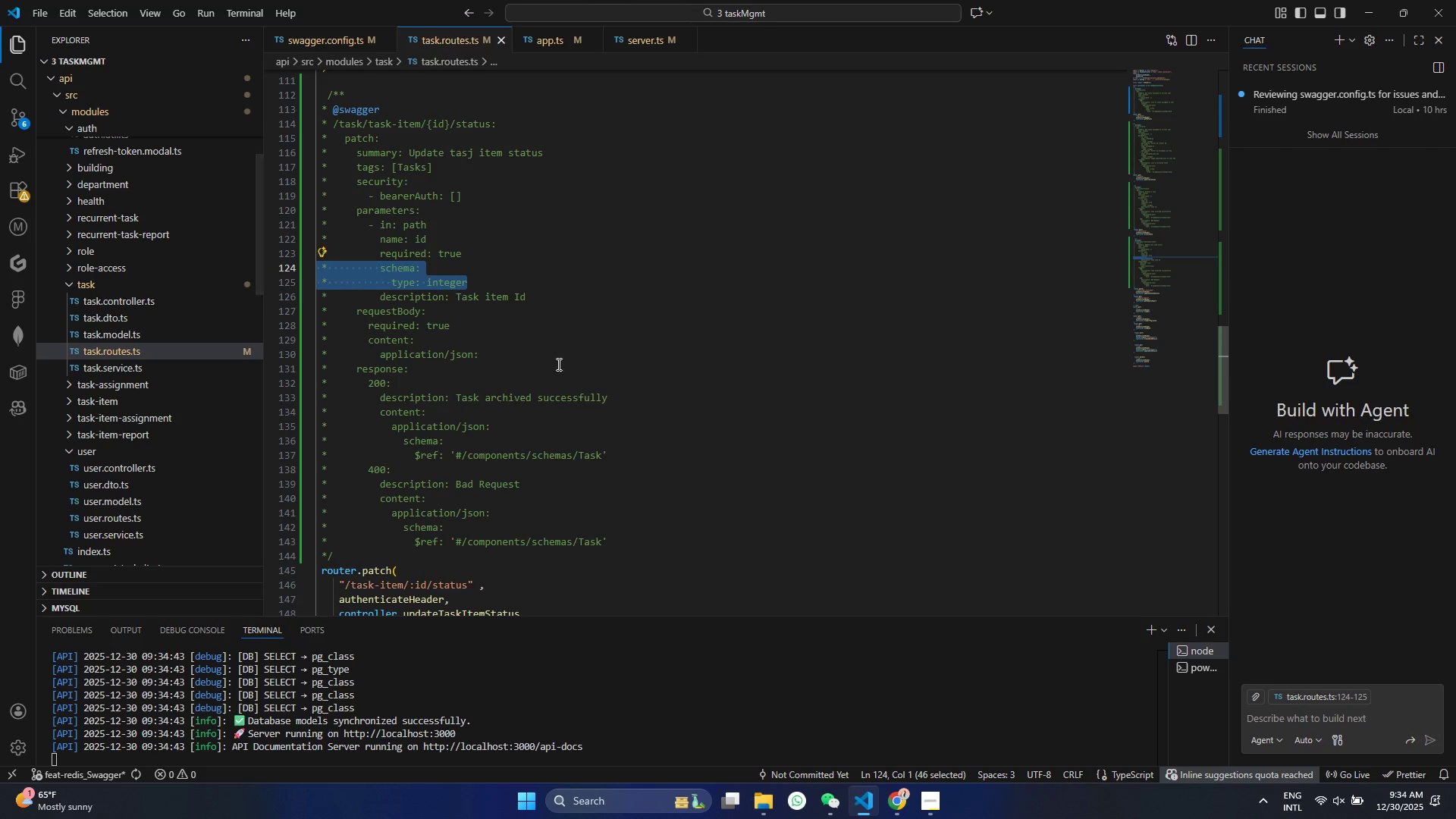 
key(Control+ControlLeft)
 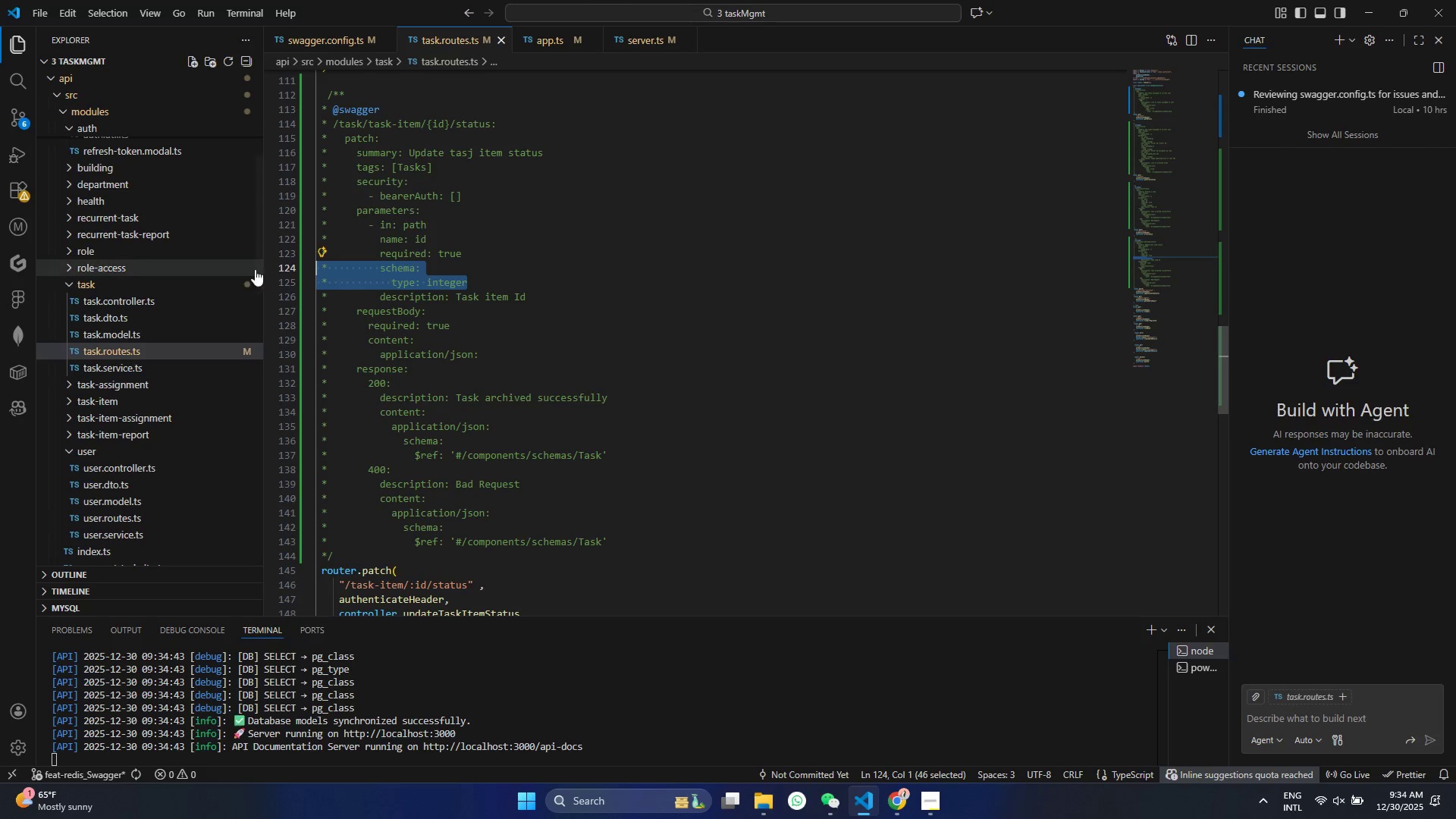 
key(Control+C)
 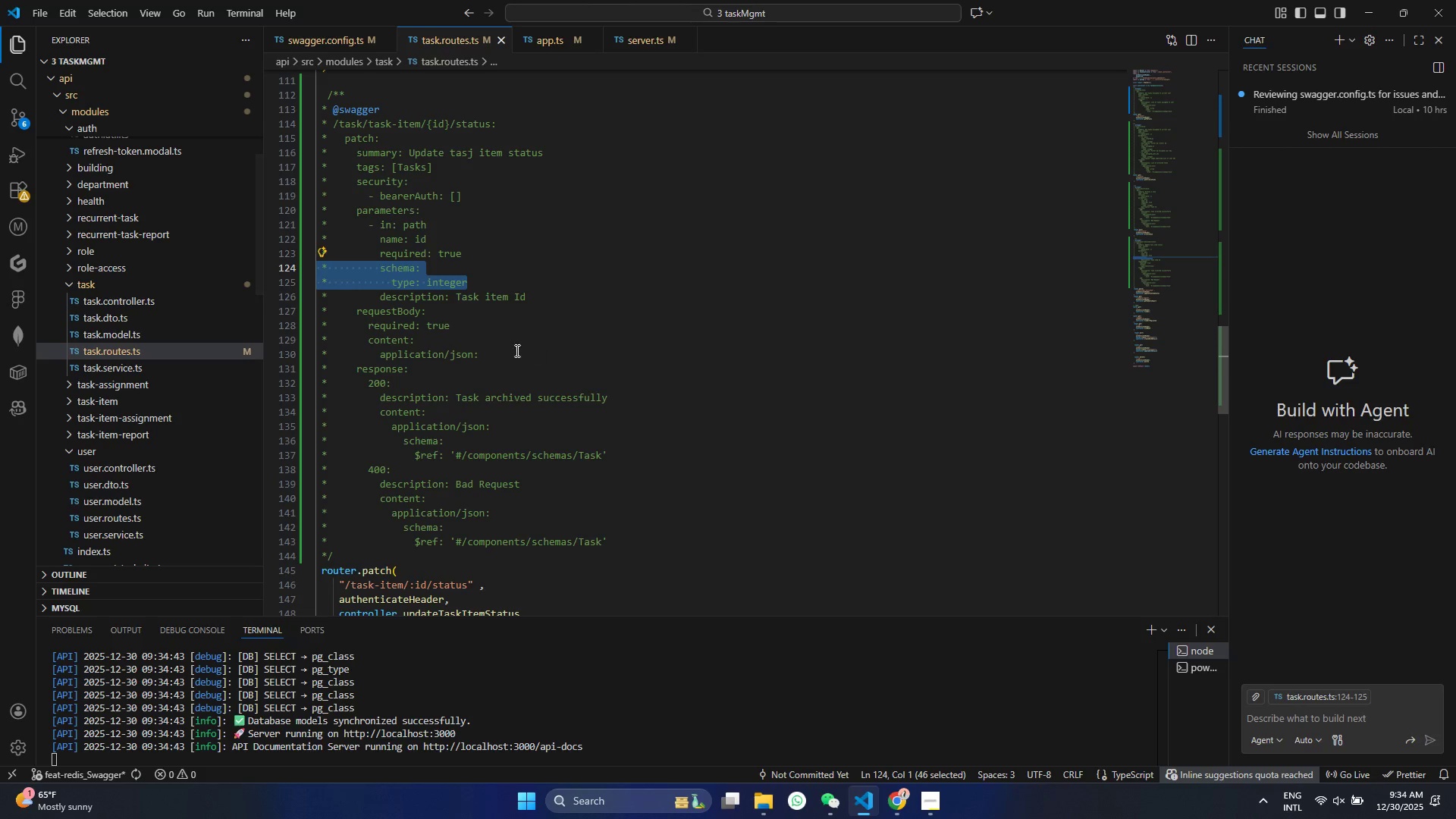 
left_click([487, 355])
 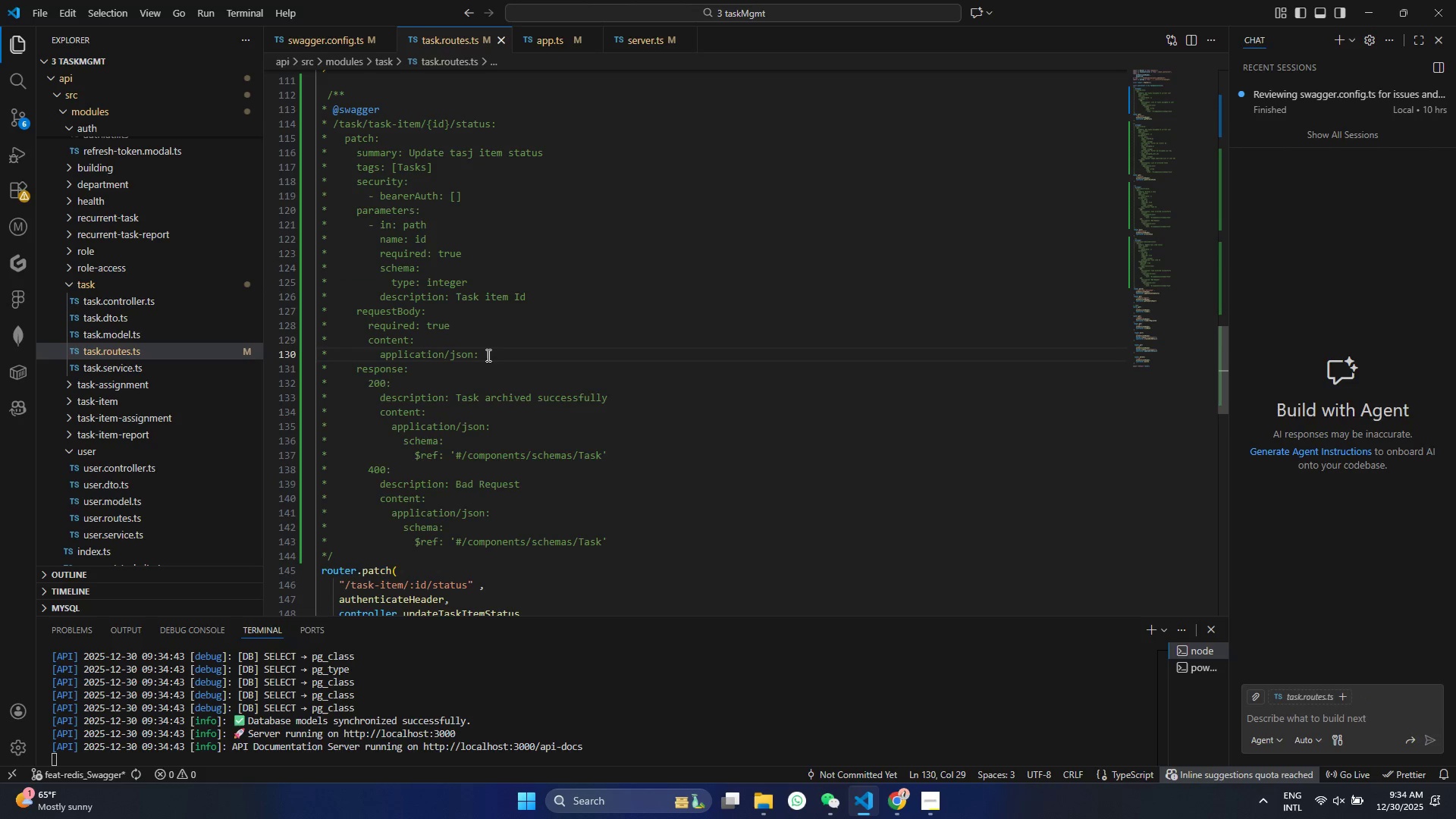 
key(Enter)
 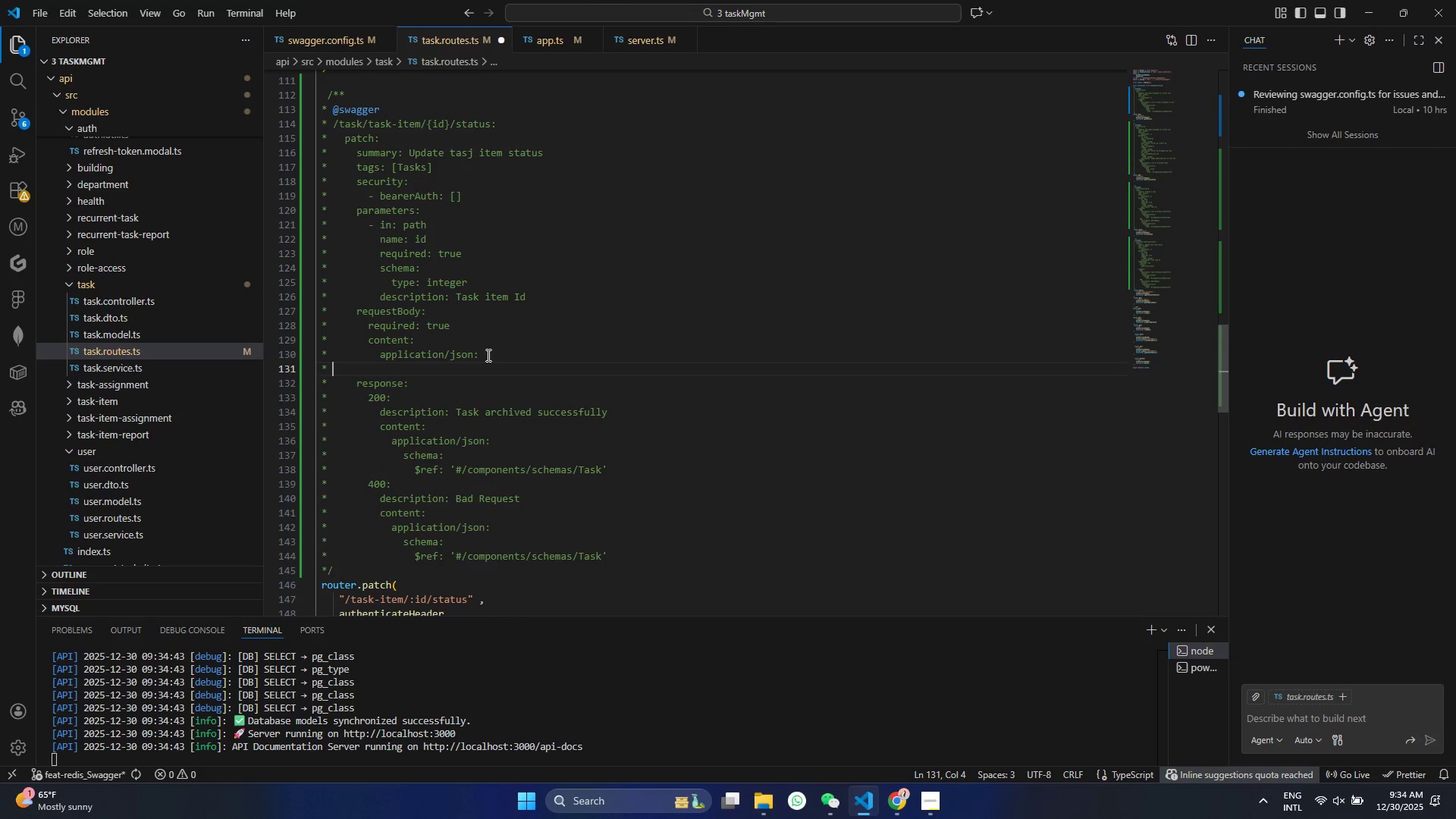 
key(Control+ControlLeft)
 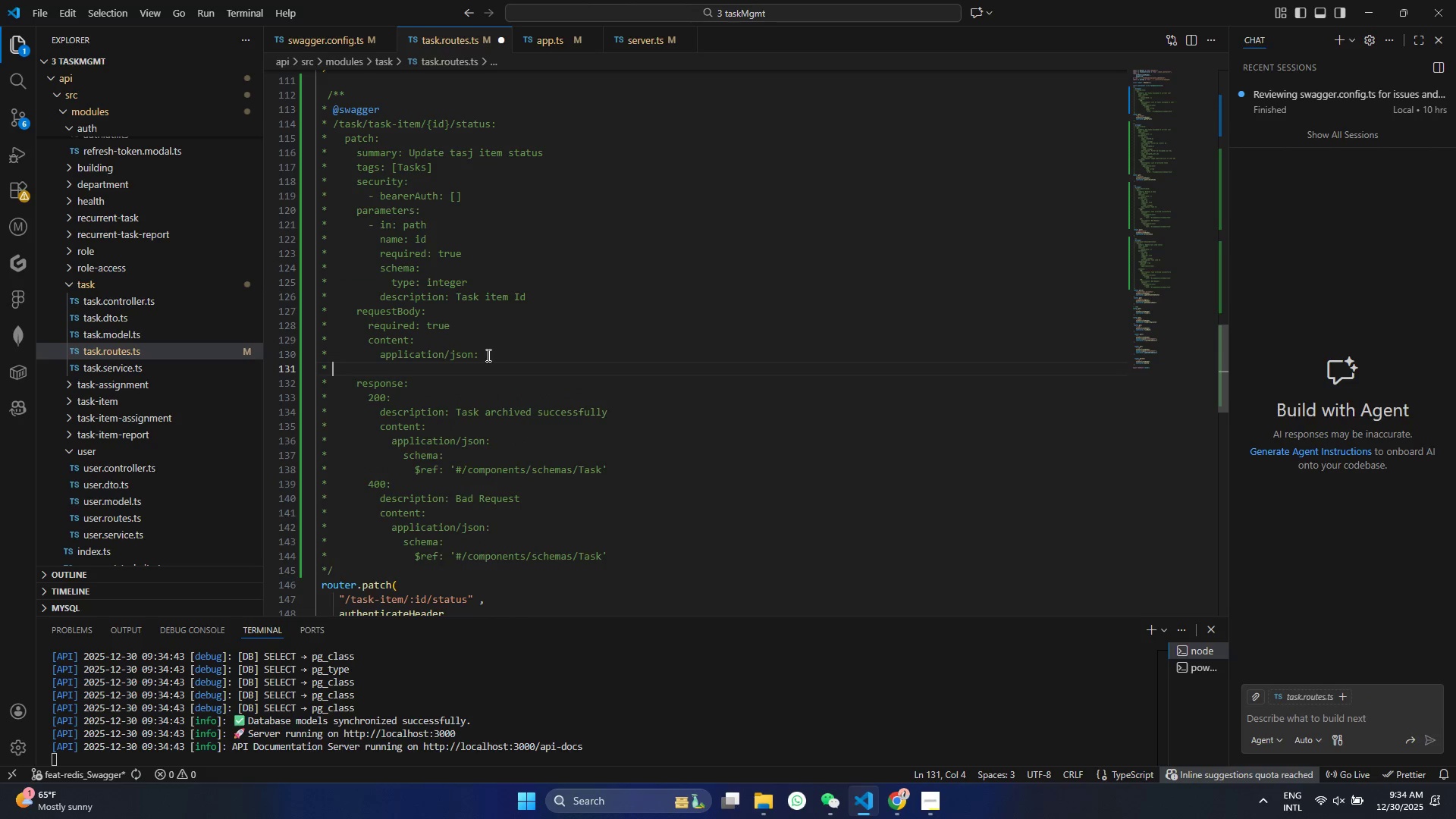 
key(Control+V)
 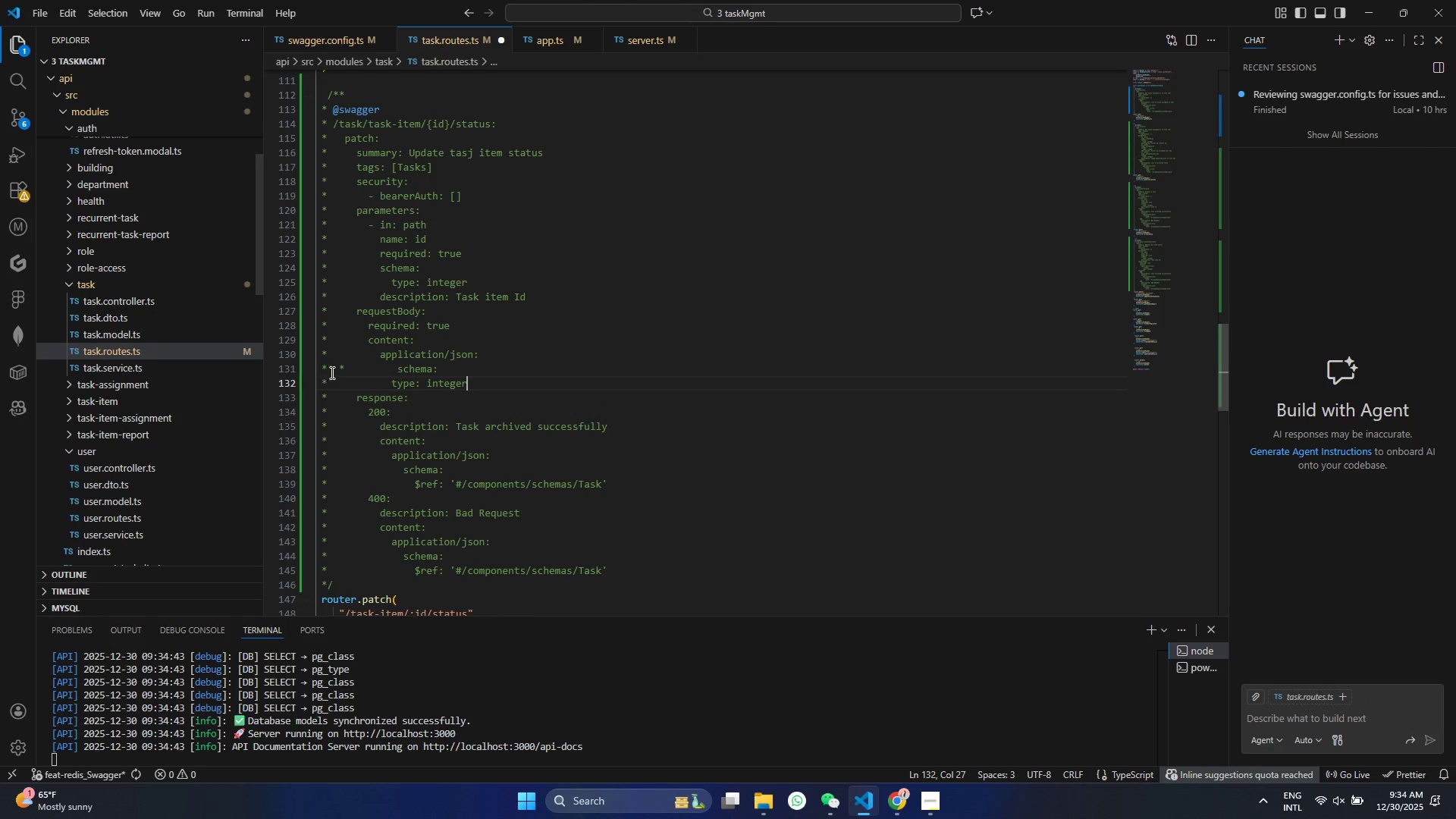 
left_click([343, 366])
 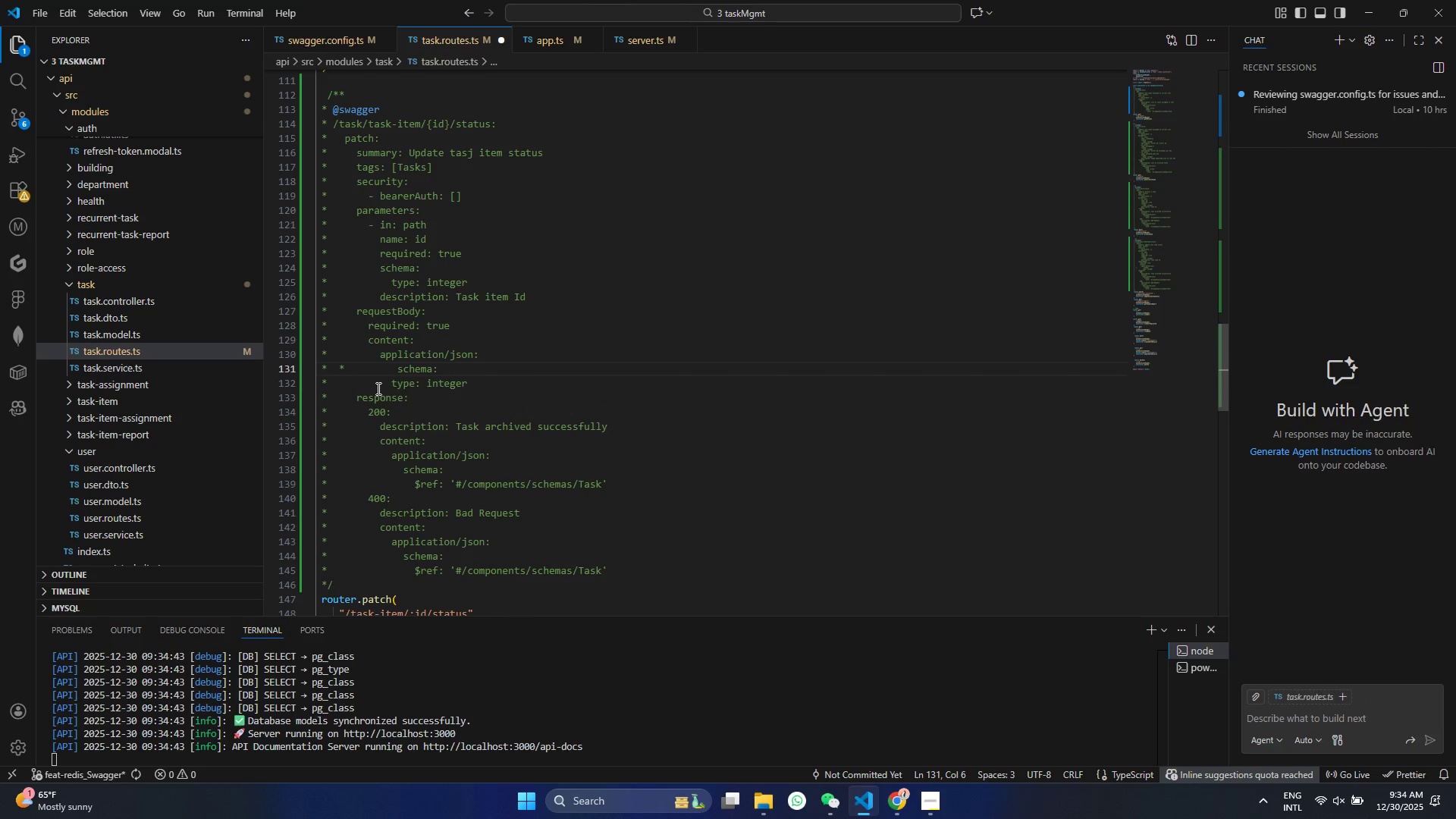 
key(Backspace)
 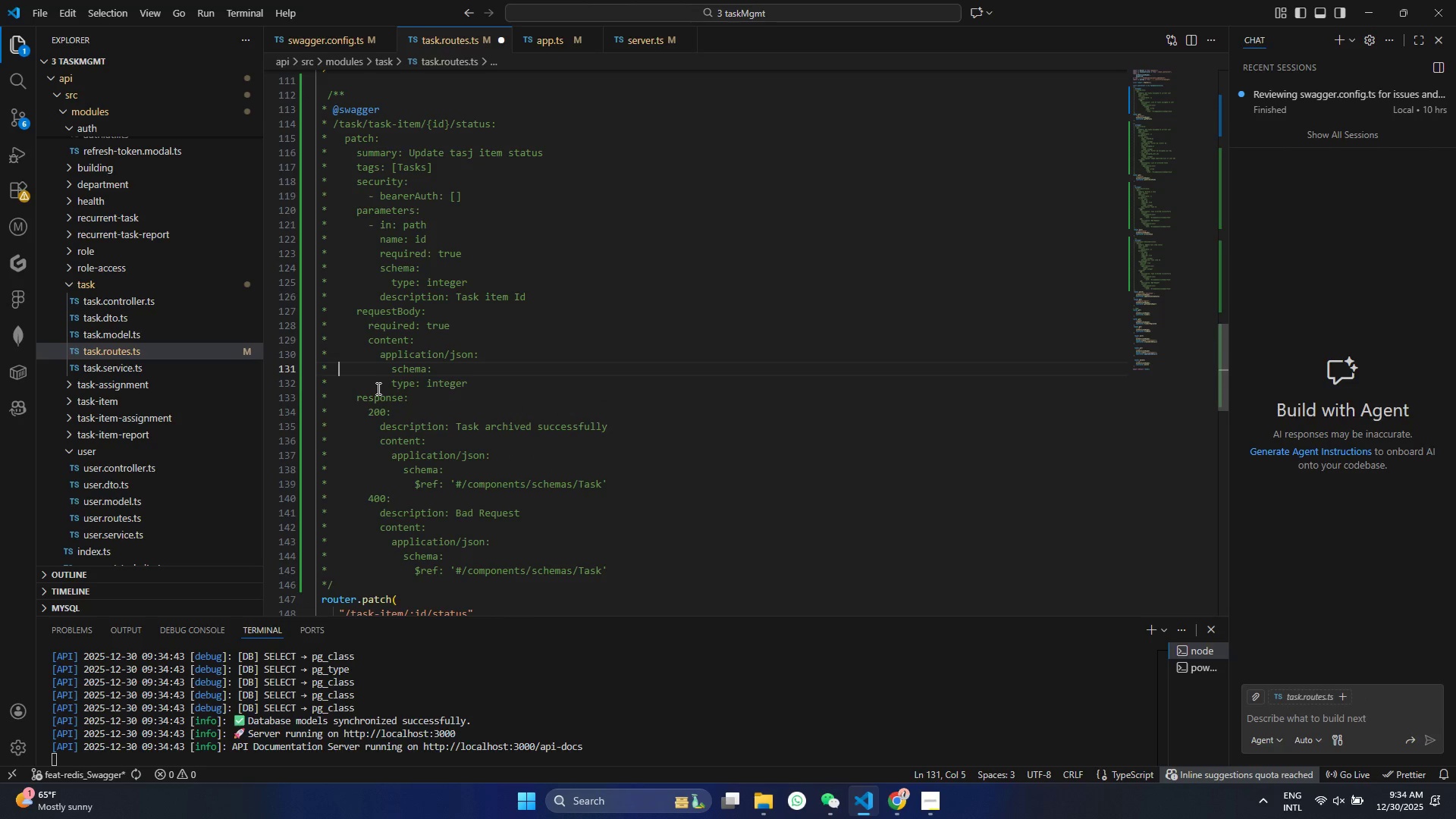 
key(Control+ControlLeft)
 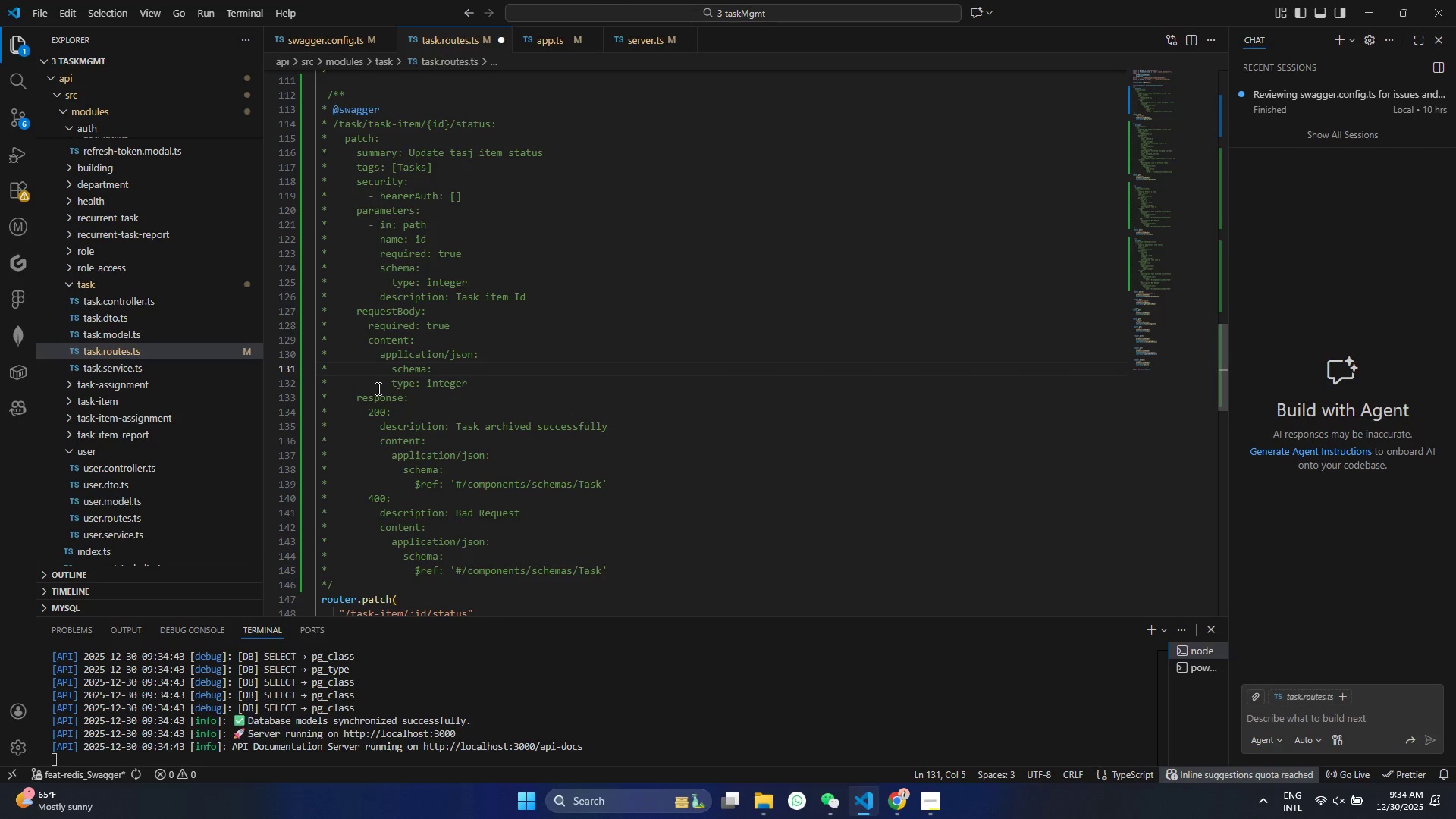 
key(Control+S)
 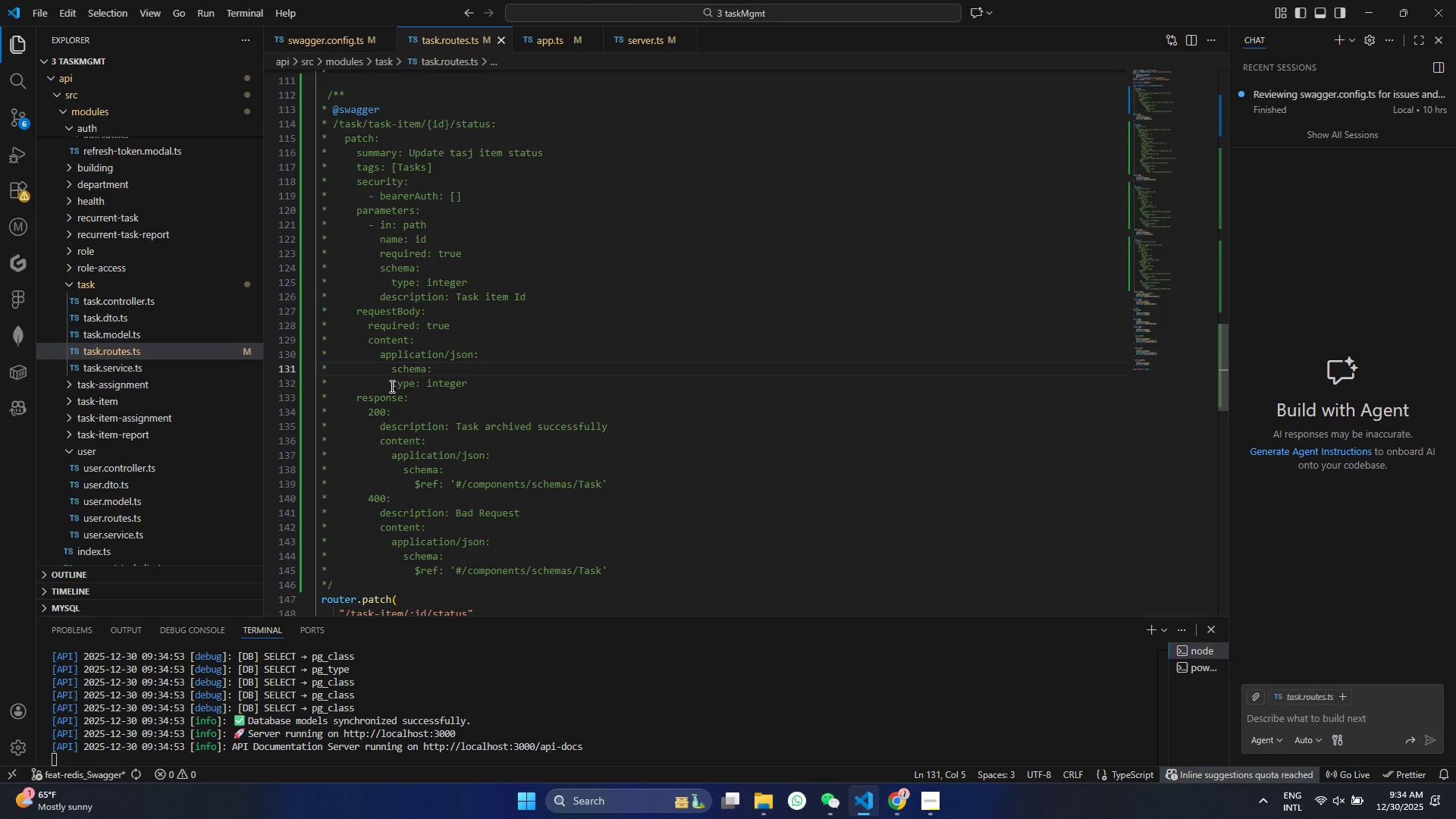 
left_click([391, 384])
 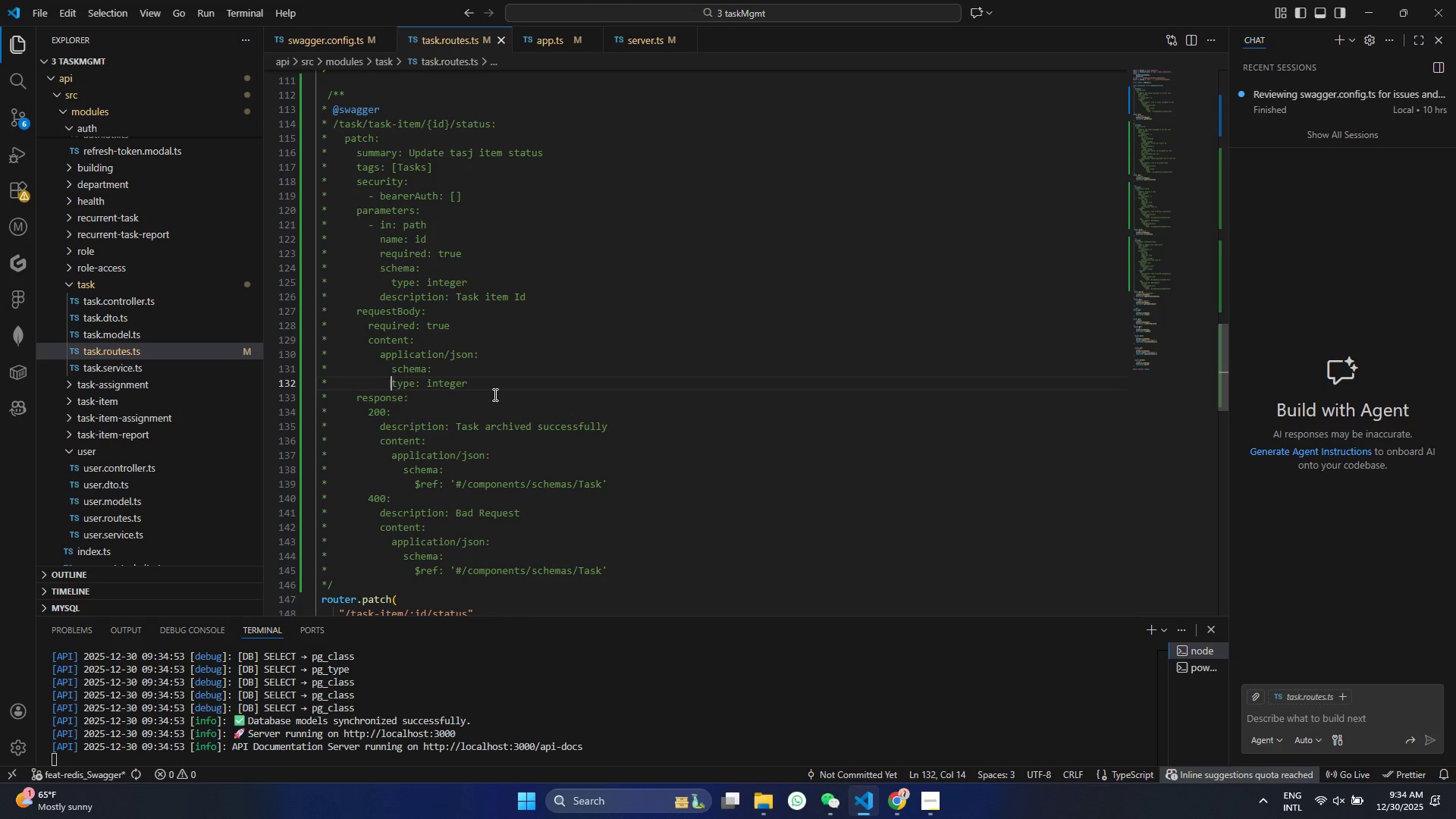 
key(Space)
 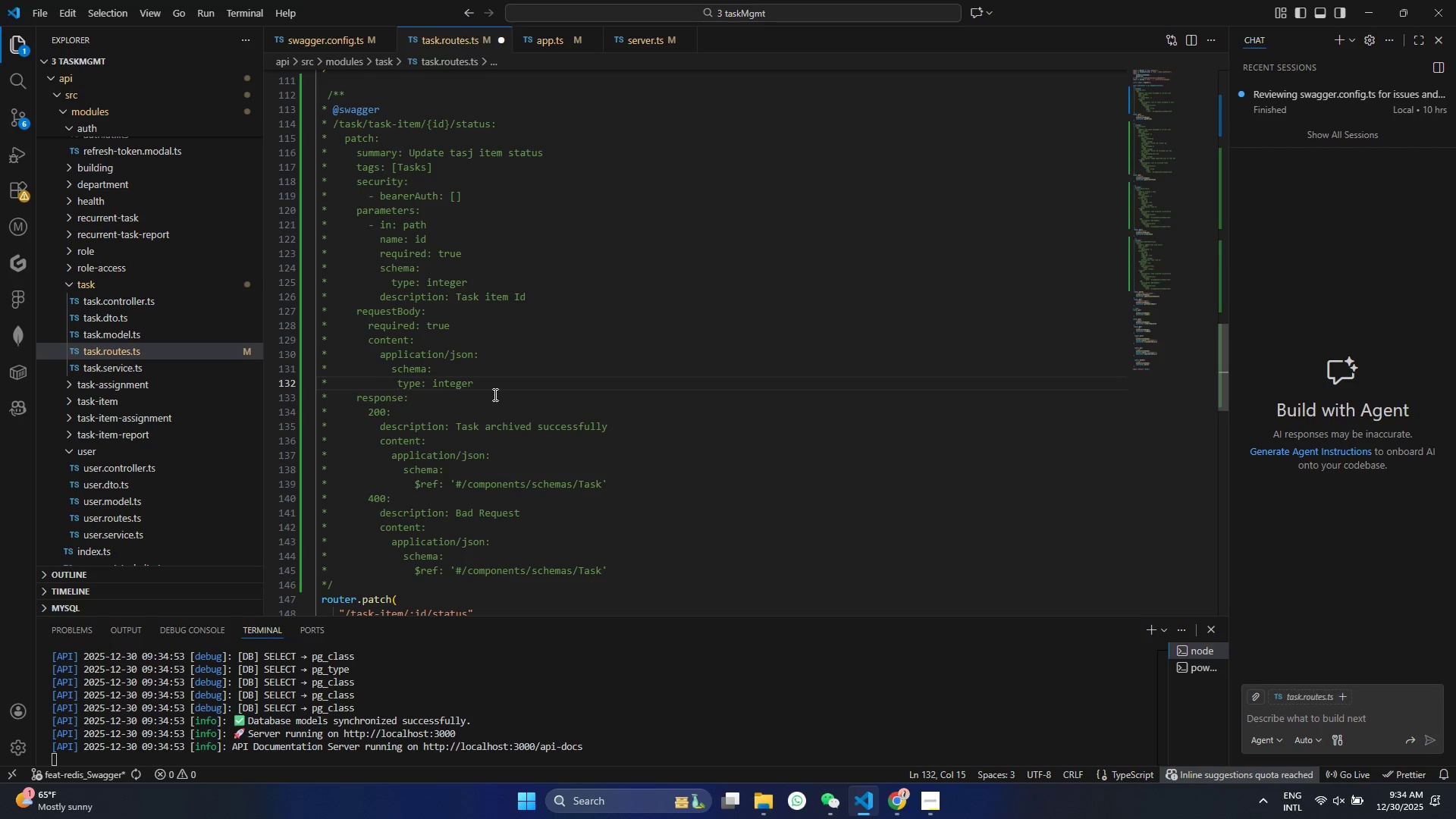 
key(Space)
 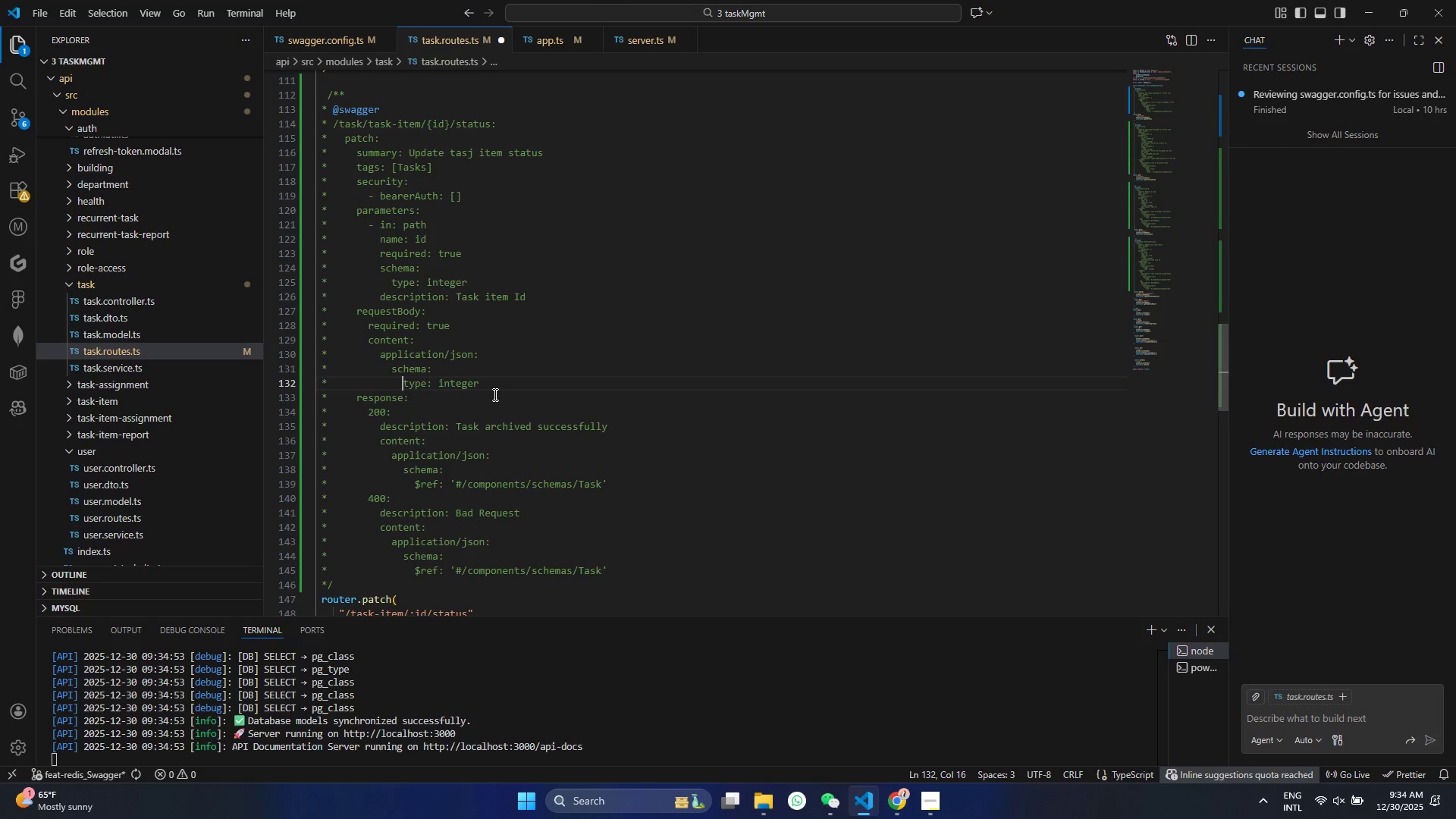 
key(Control+ControlLeft)
 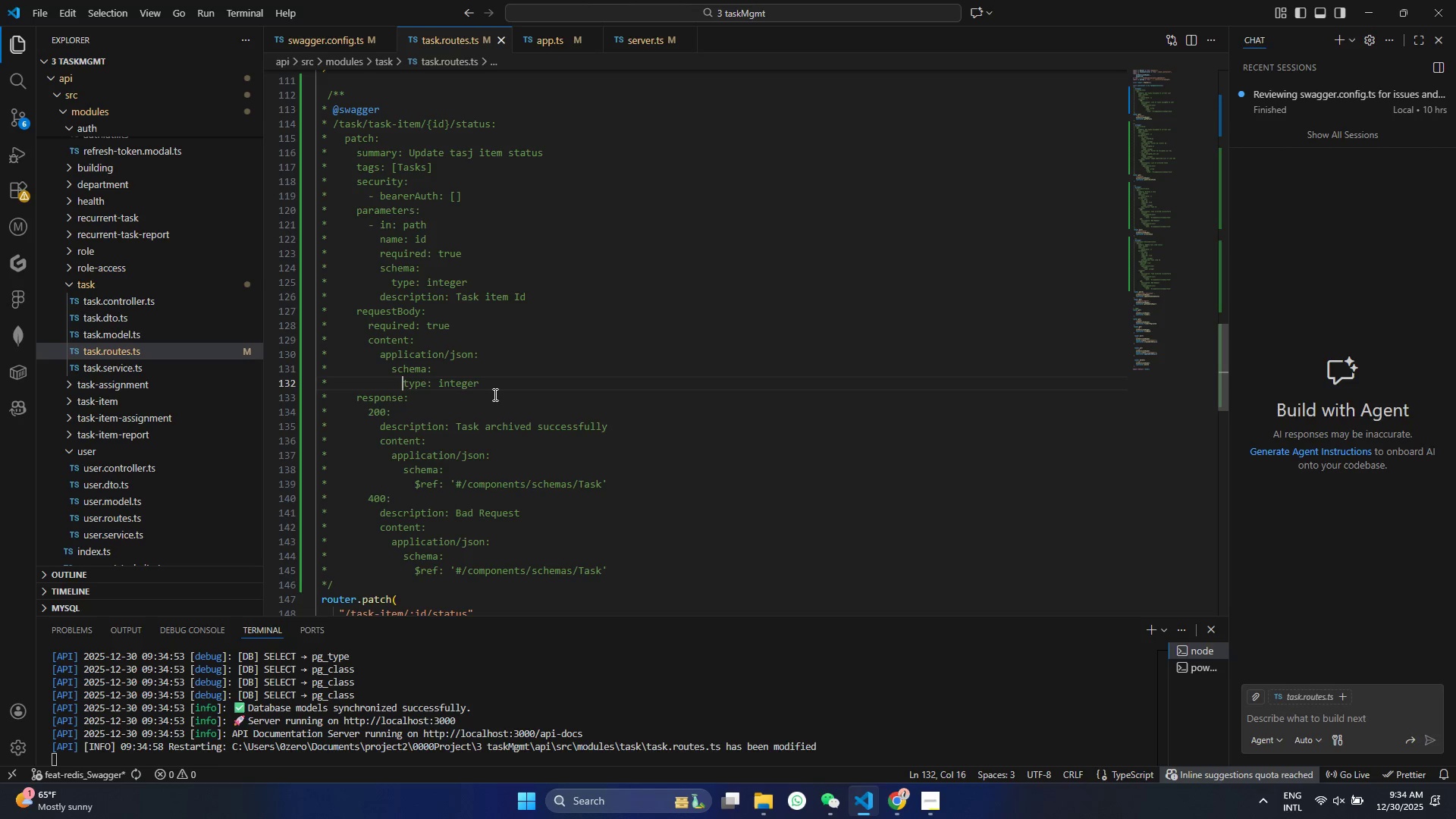 
key(Control+S)
 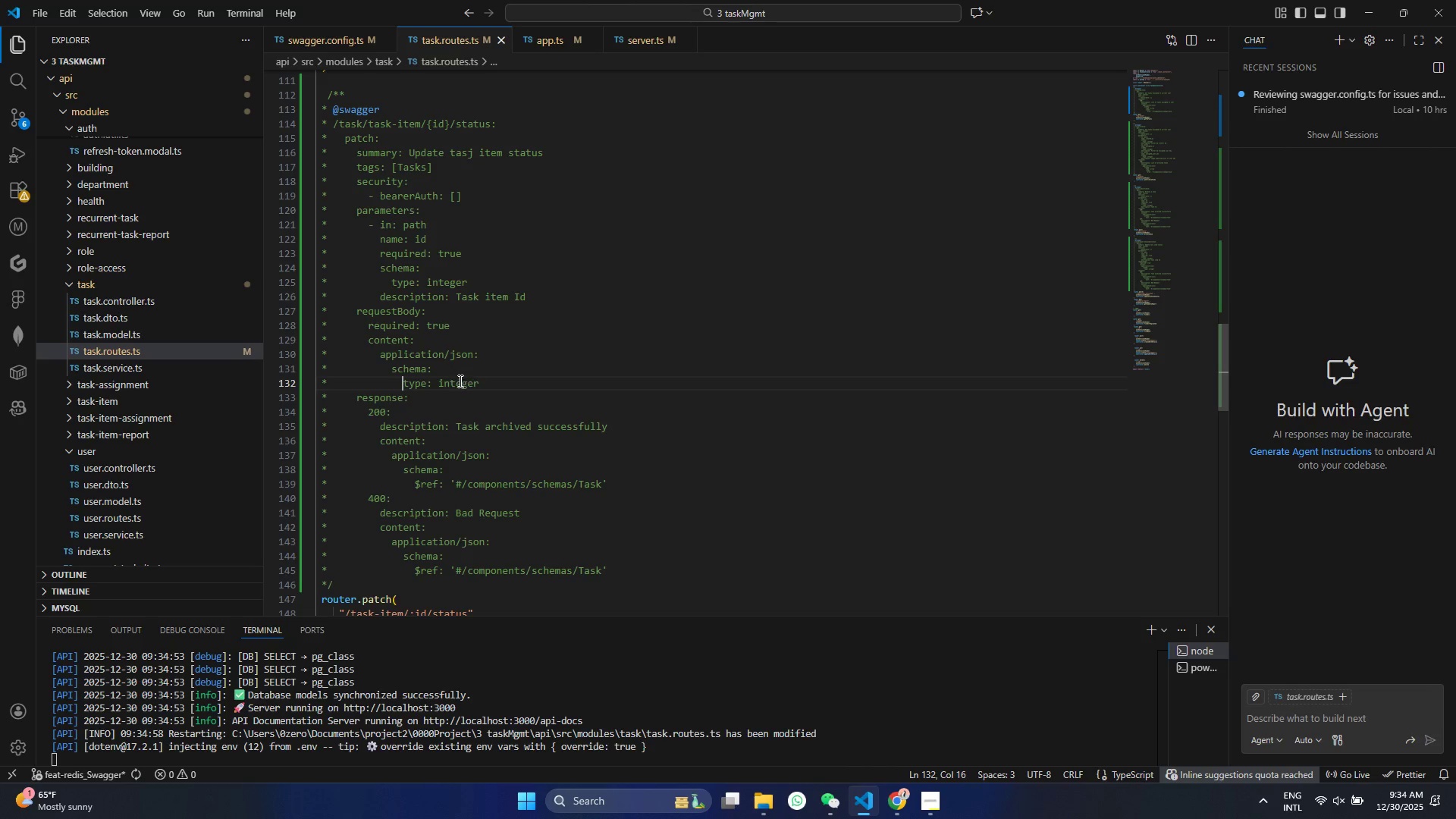 
double_click([458, 381])
 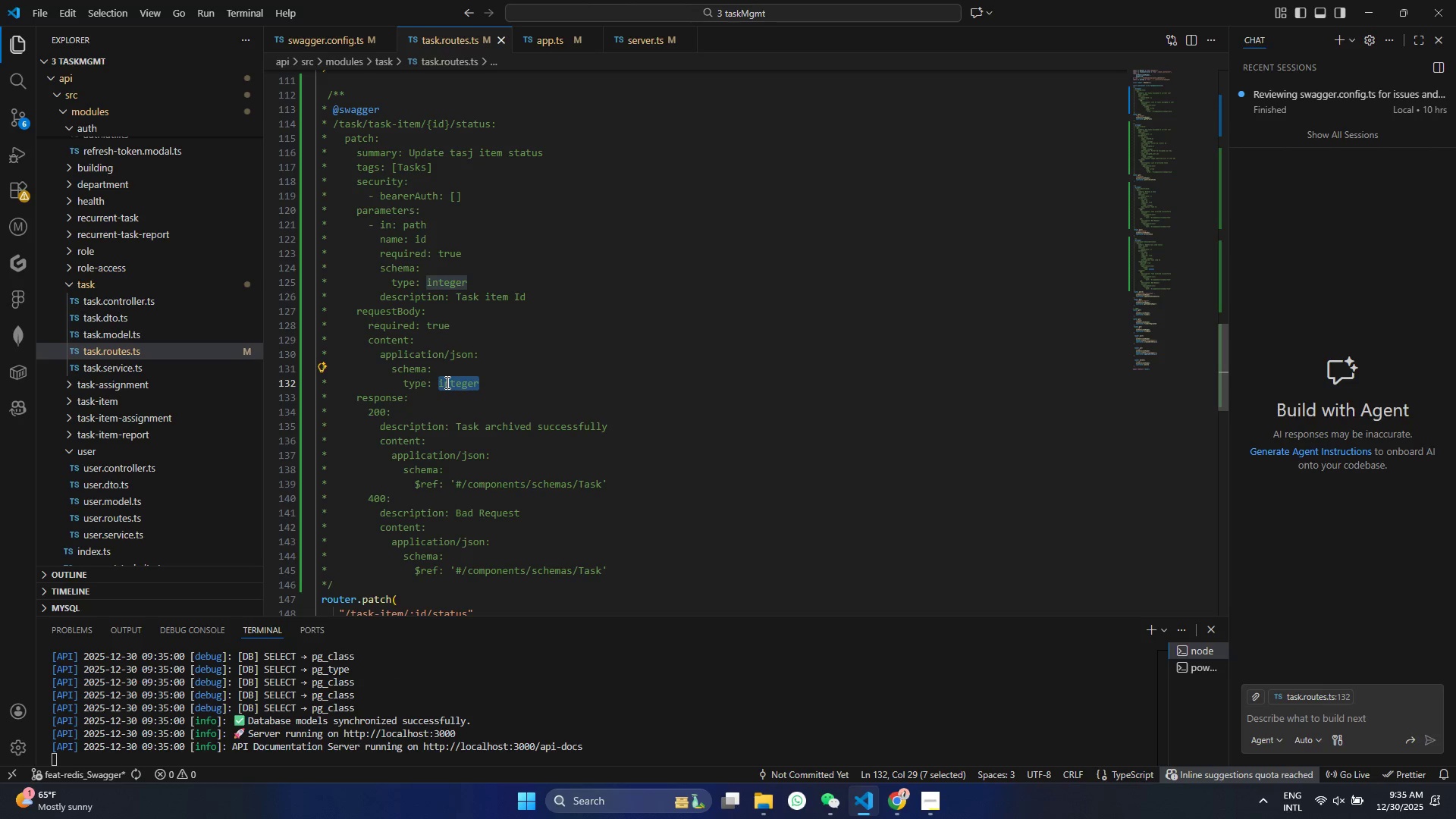 
type(objde)
key(Backspace)
key(Backspace)
type(ect)
 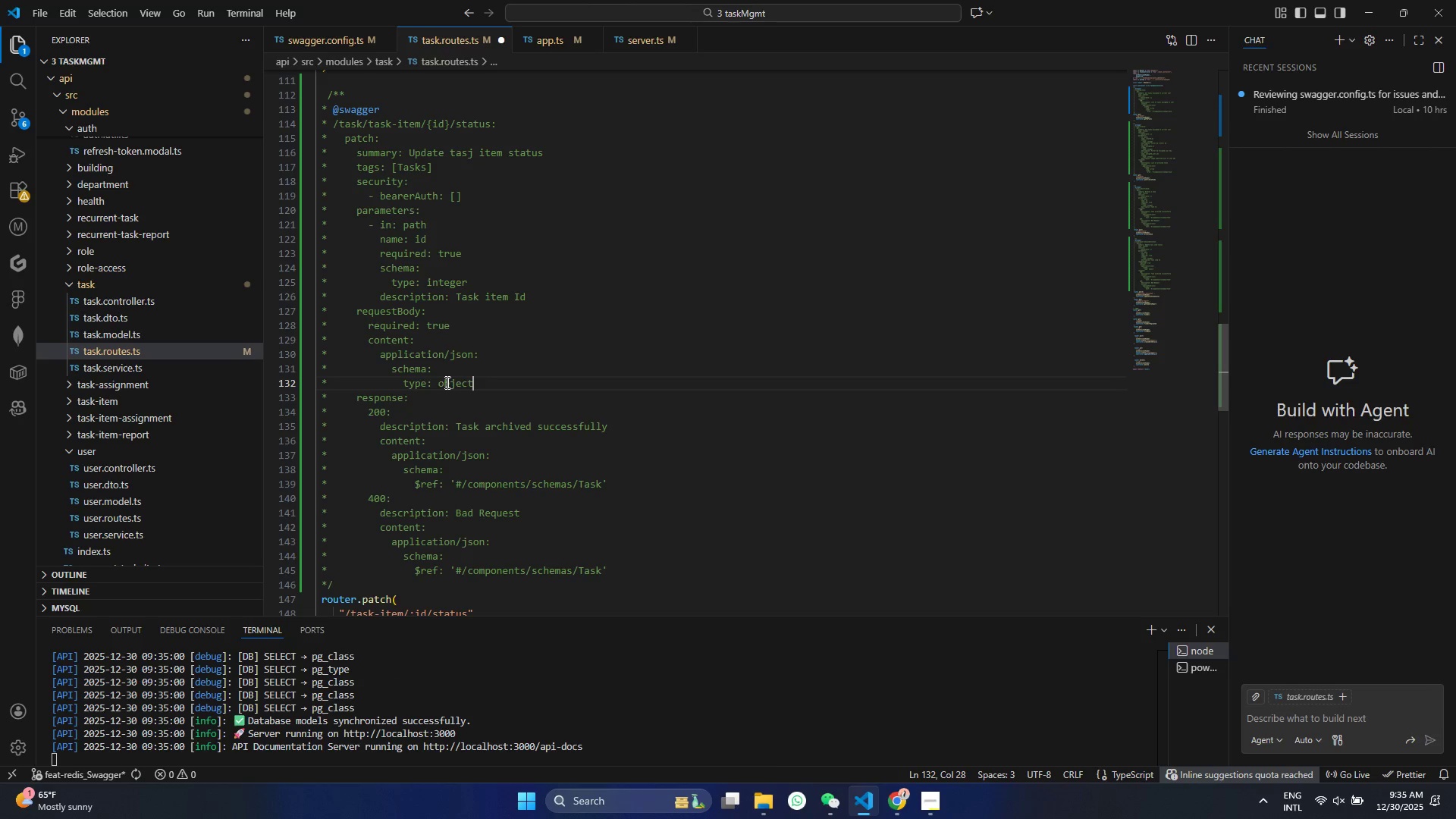 
key(Control+S)
 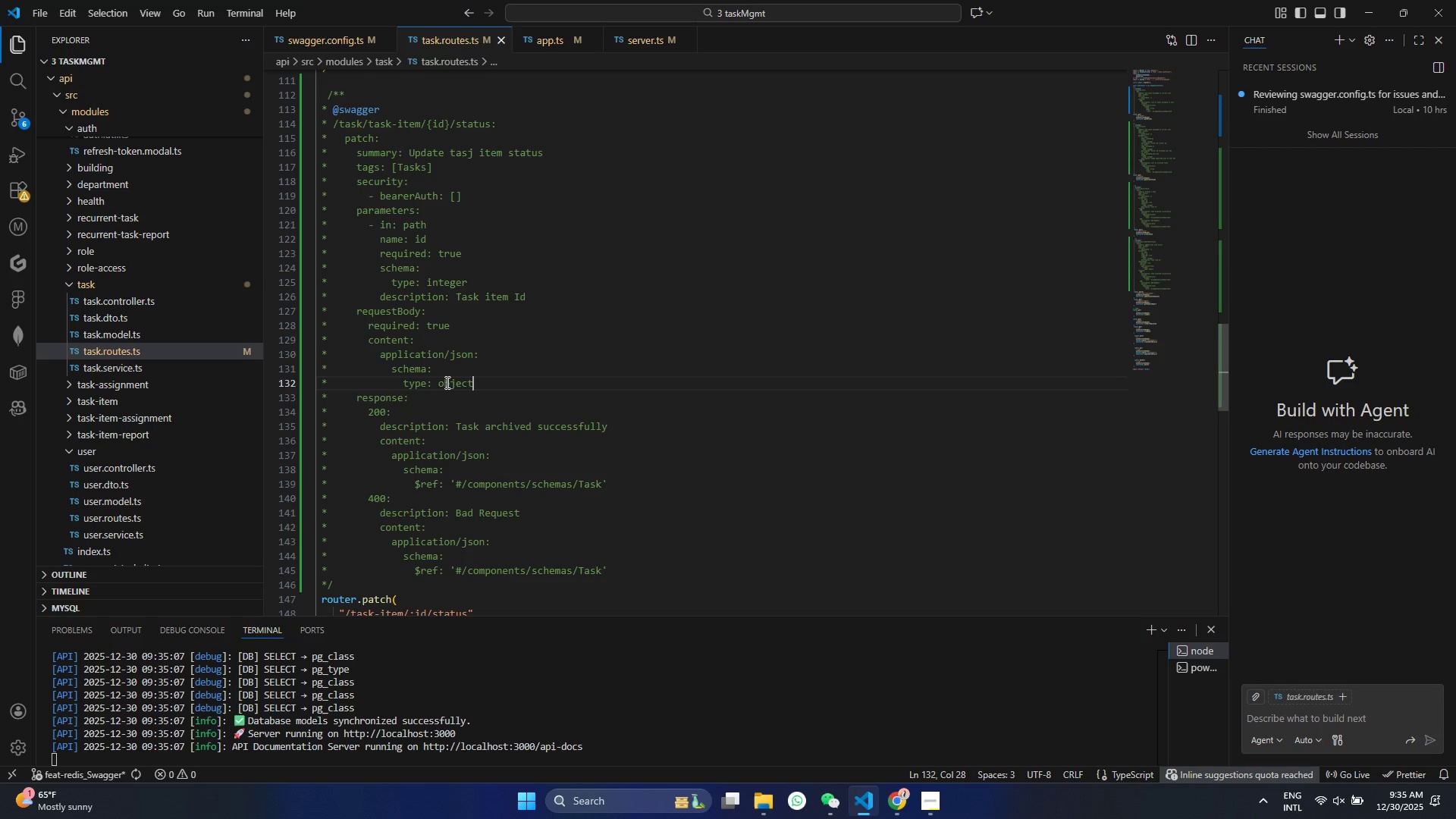 
key(Enter)
 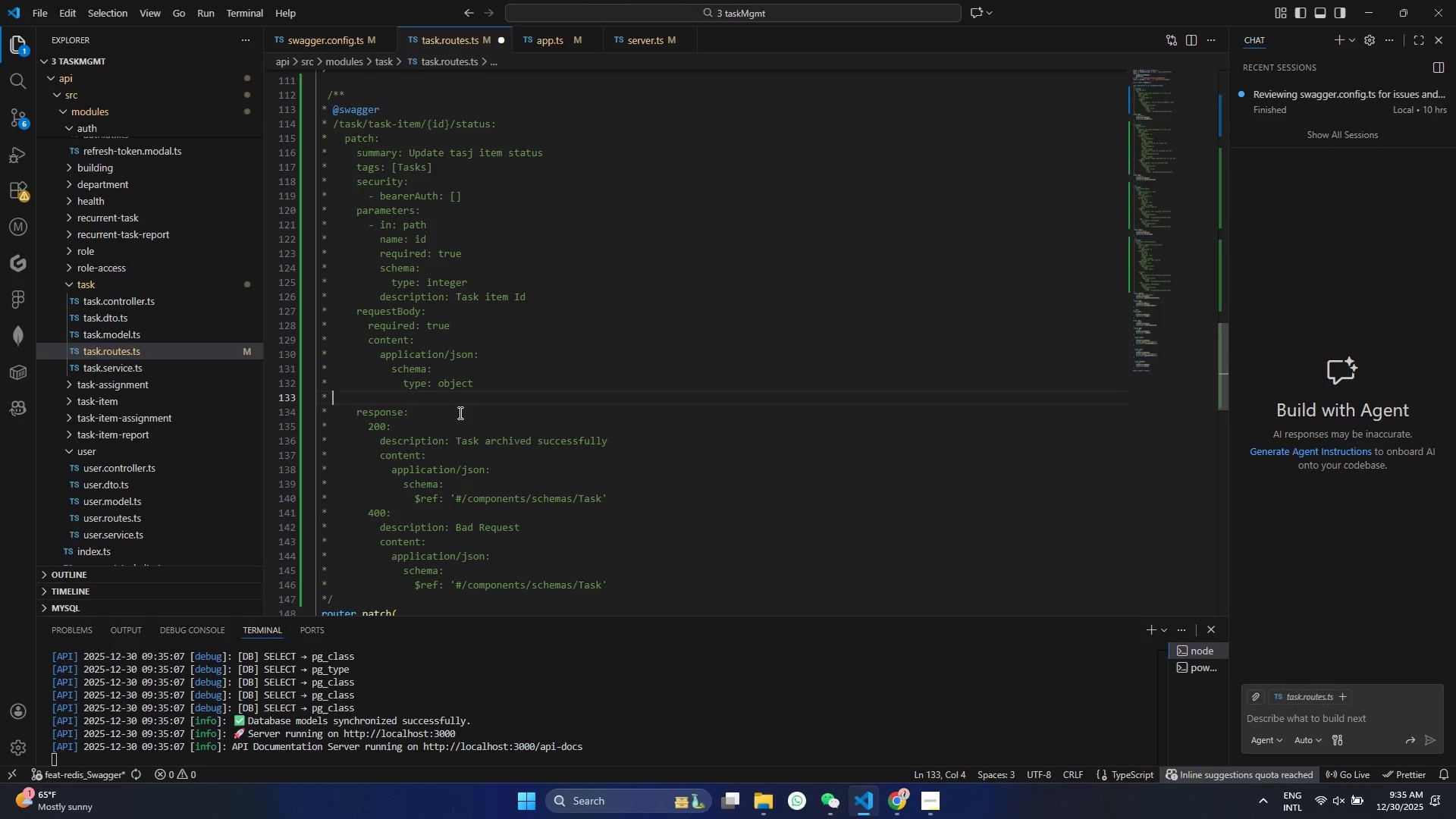 
type(  rre)
key(Backspace)
key(Backspace)
type(equired)
 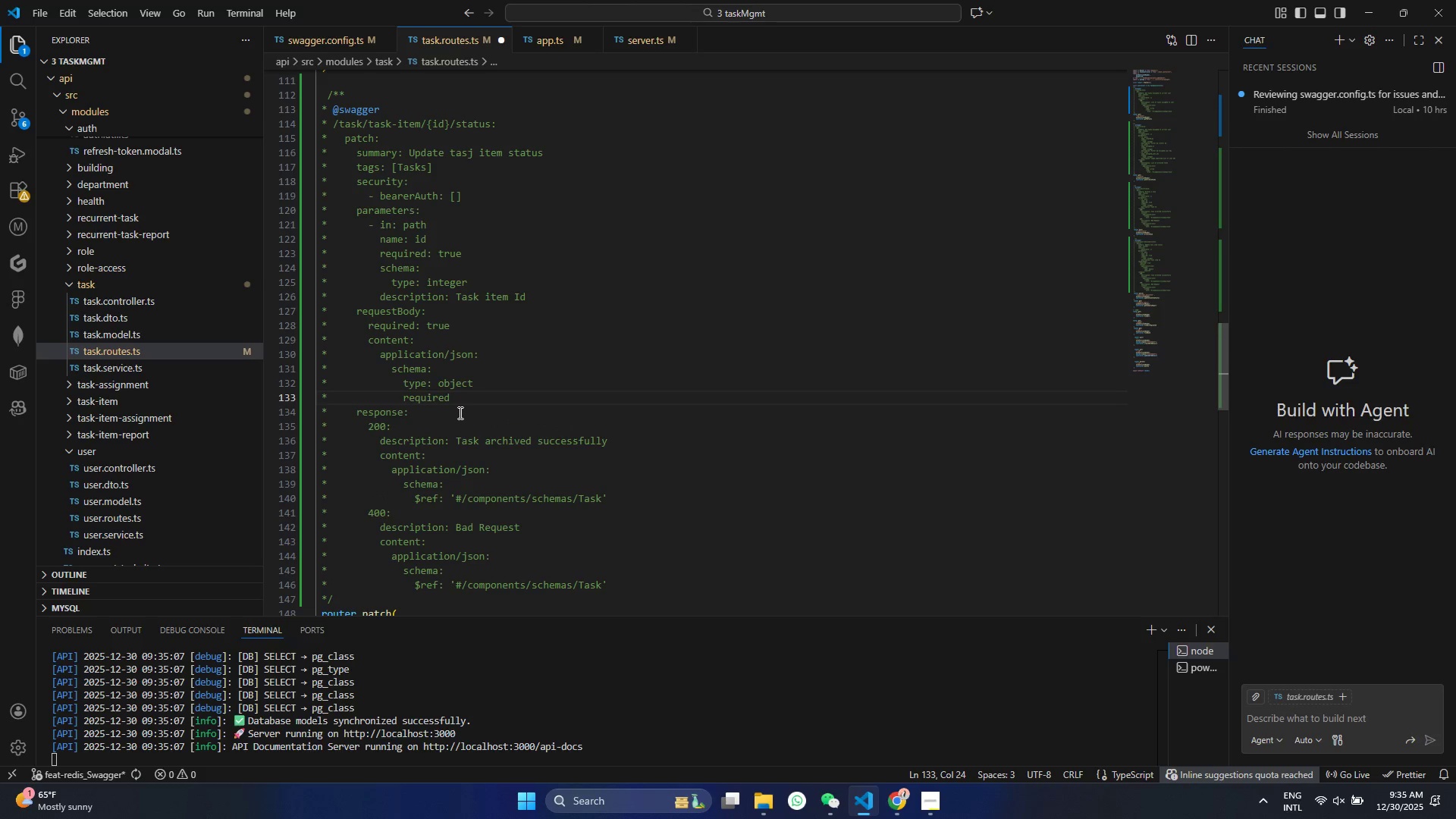 
key(Control+ControlLeft)
 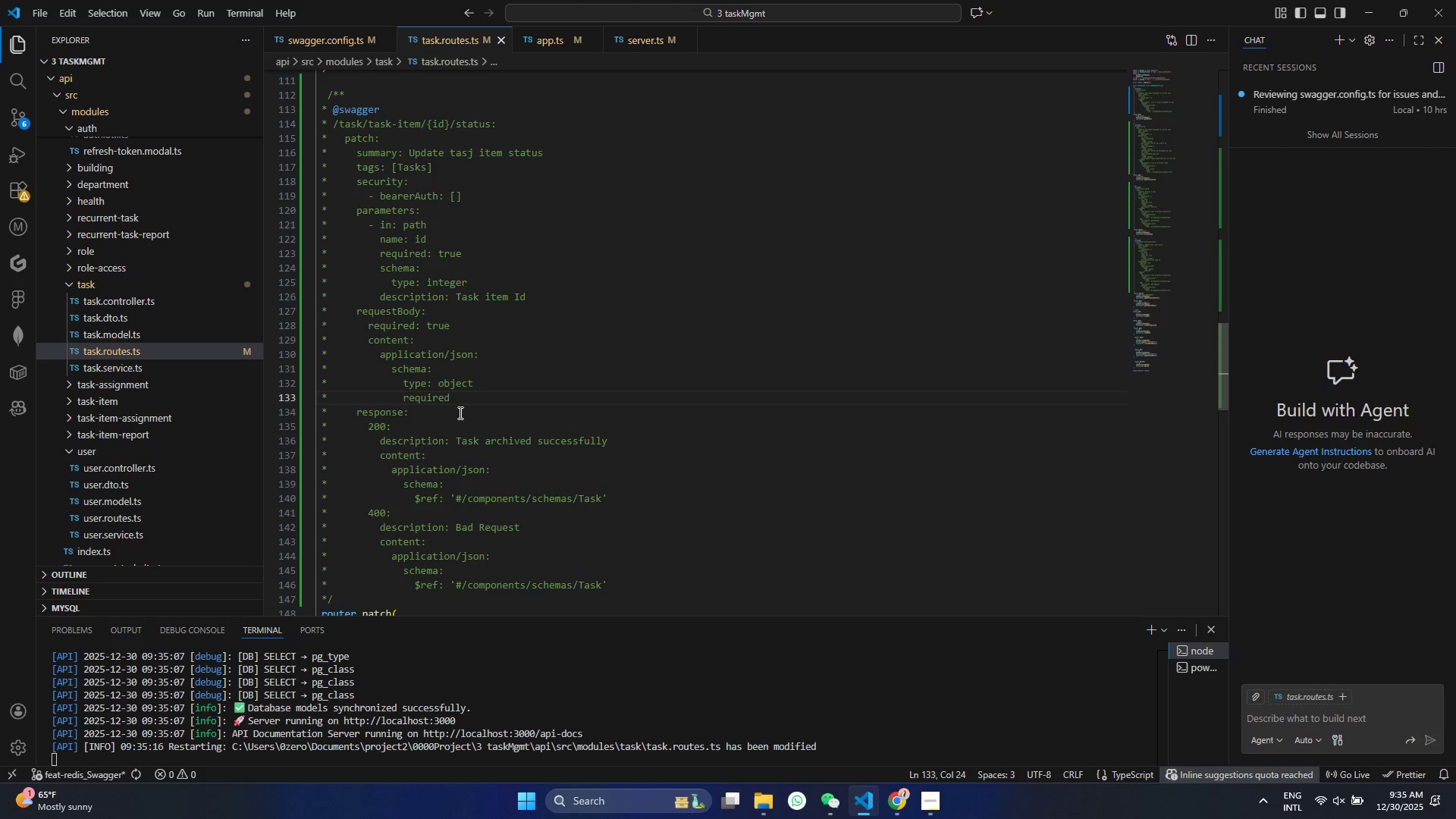 
key(Control+S)
 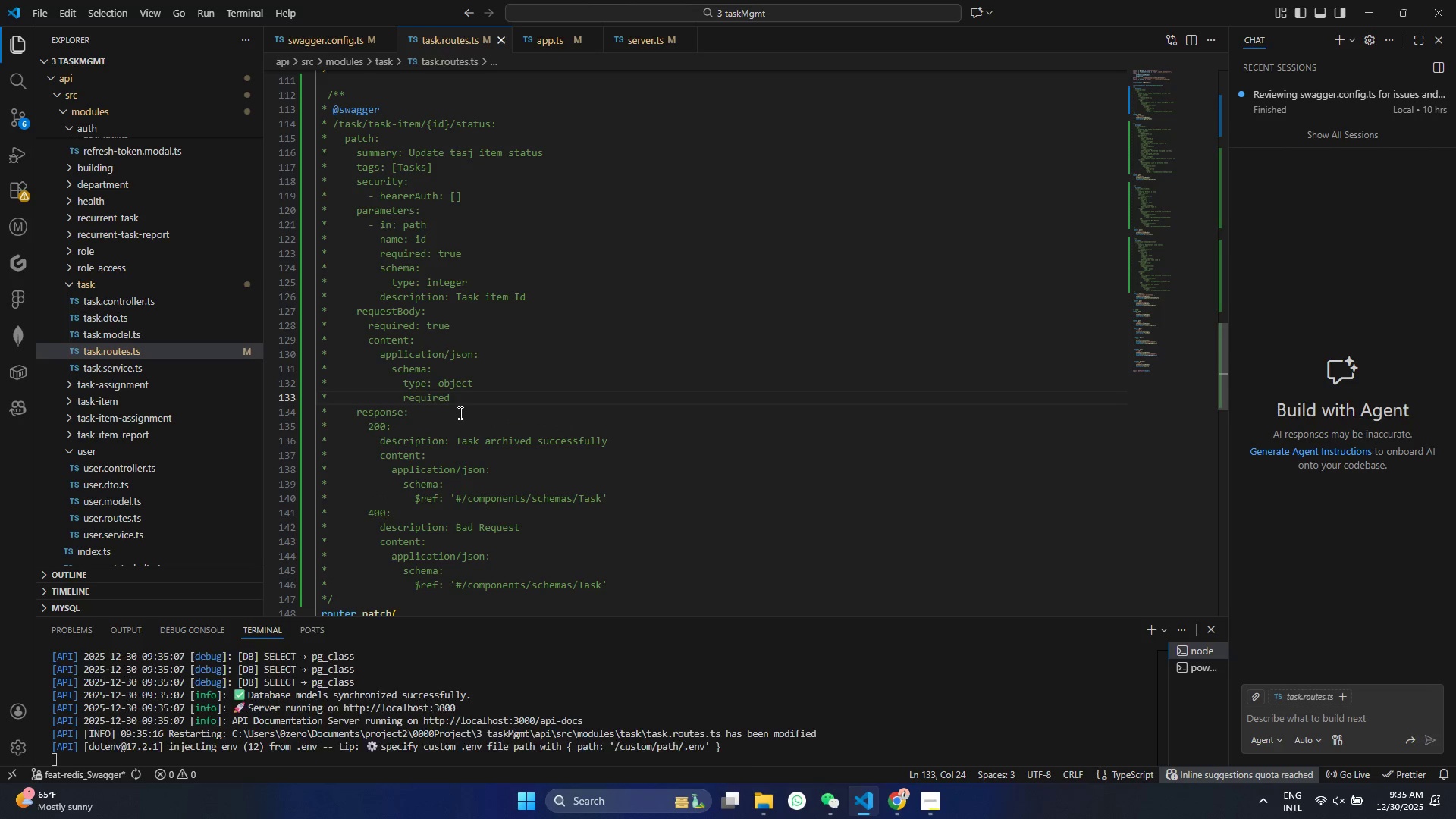 
key(Shift+ShiftRight)
 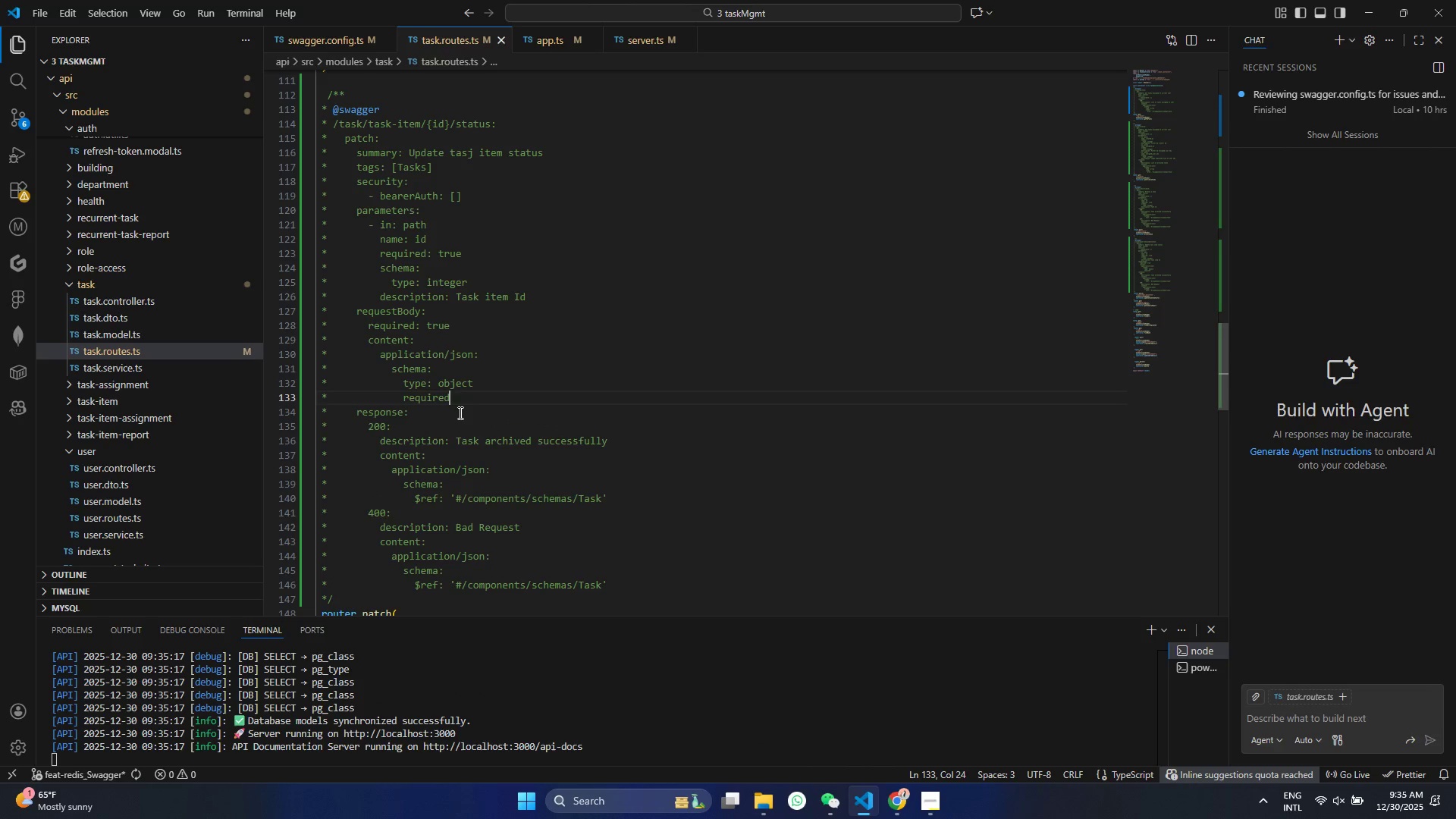 
key(Shift+Semicolon)
 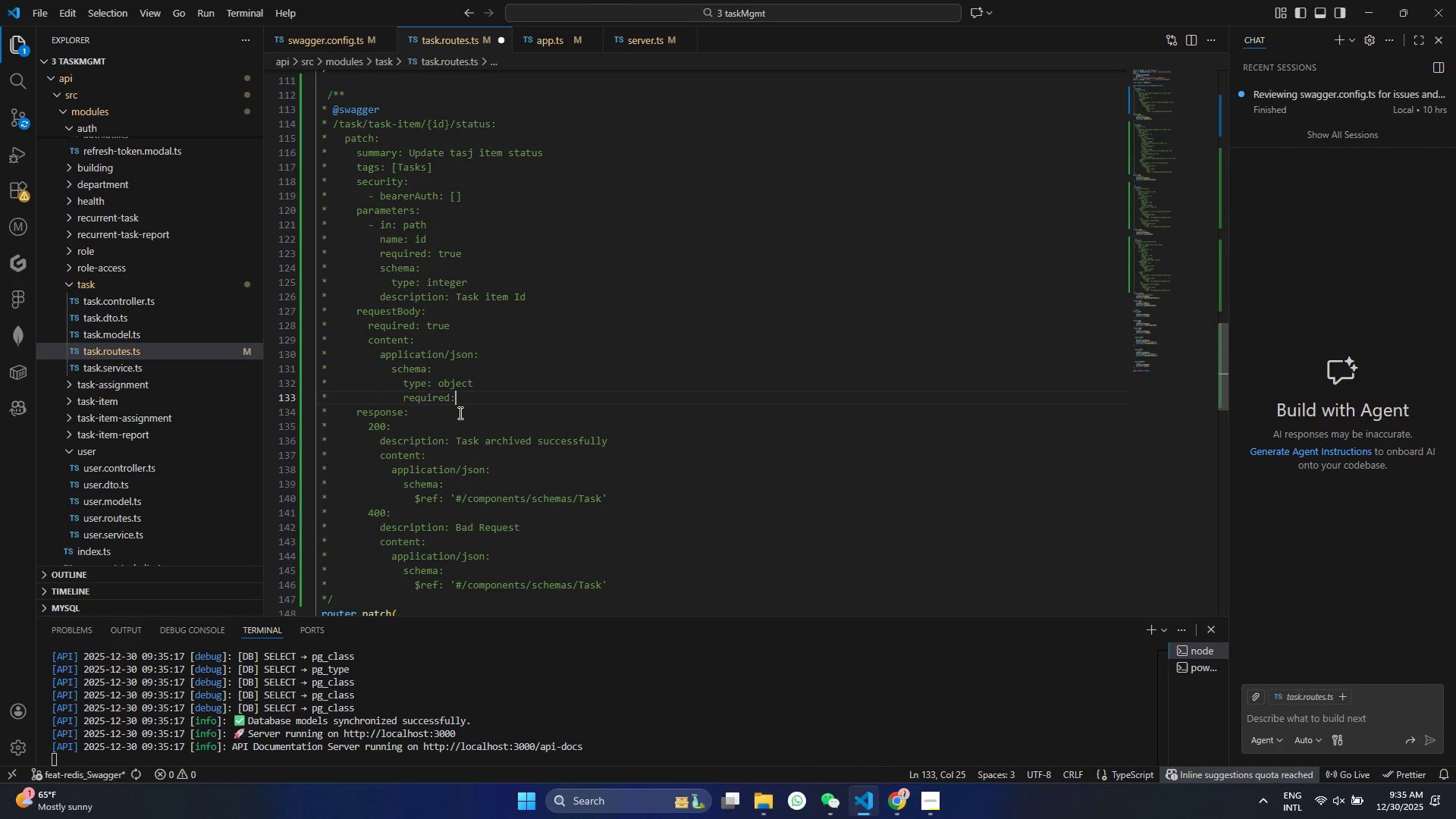 
key(Enter)
 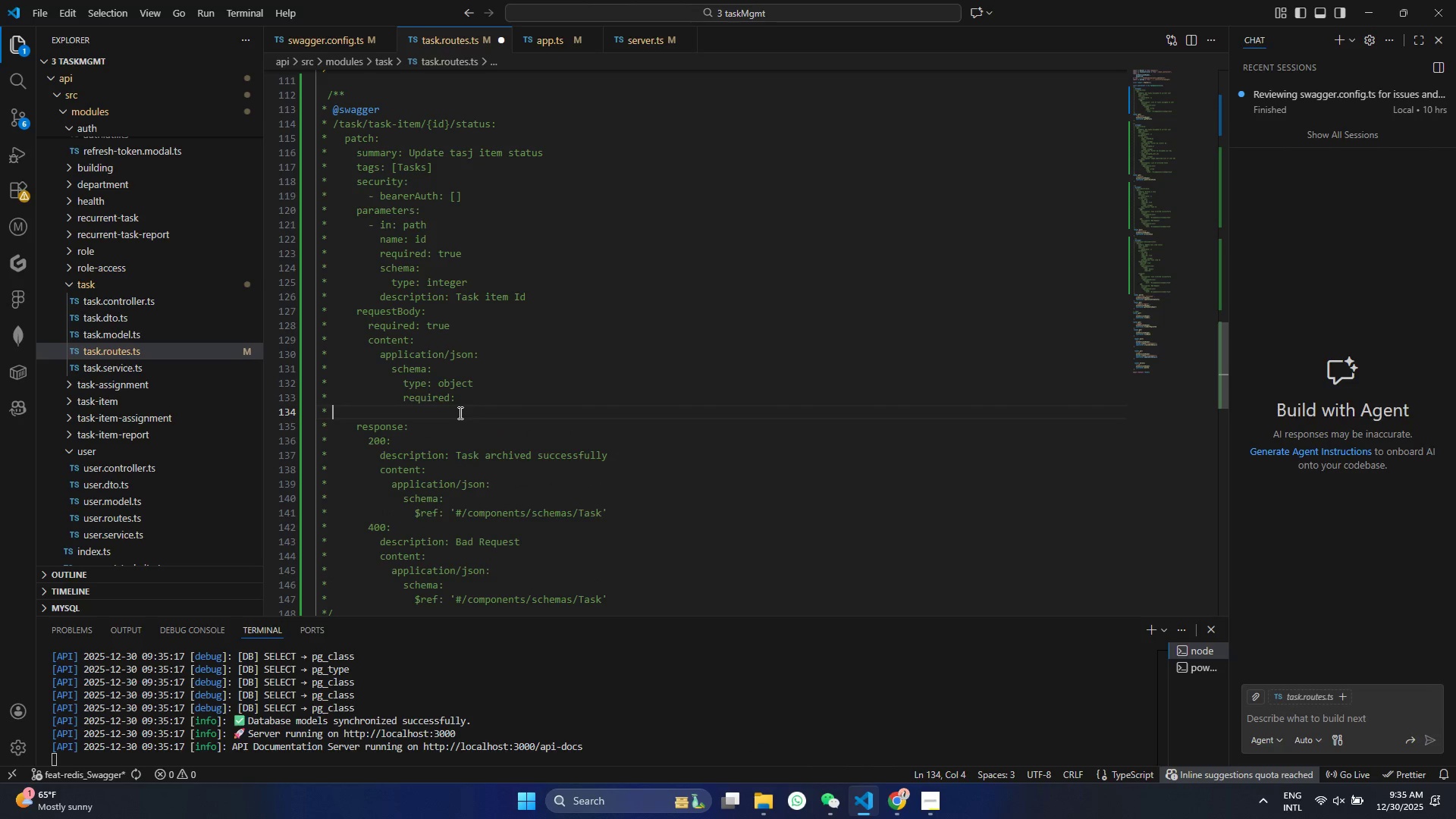 
hold_key(key=Space, duration=0.33)
 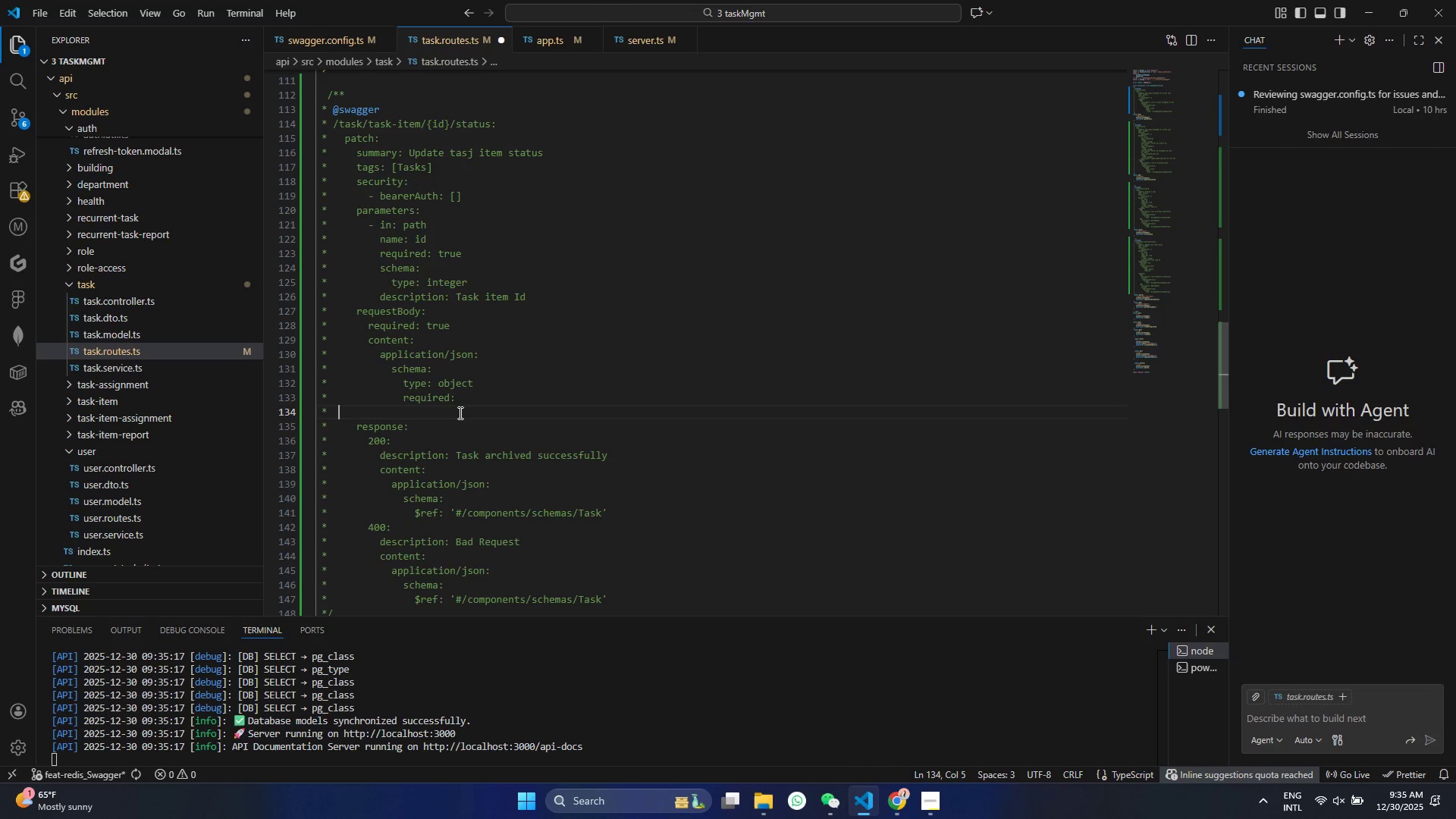 
type(-status)
 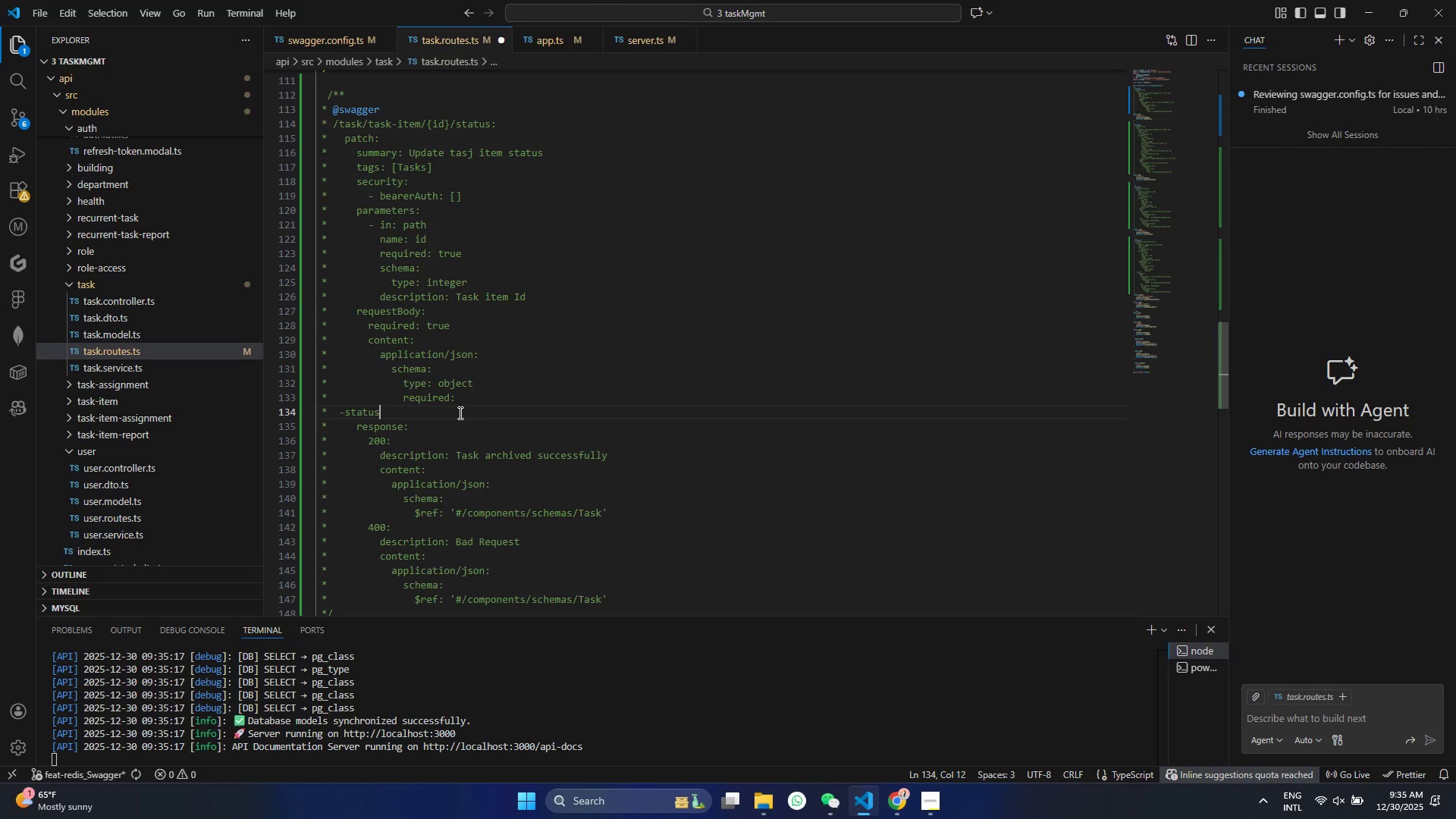 
hold_key(key=ControlLeft, duration=0.81)
 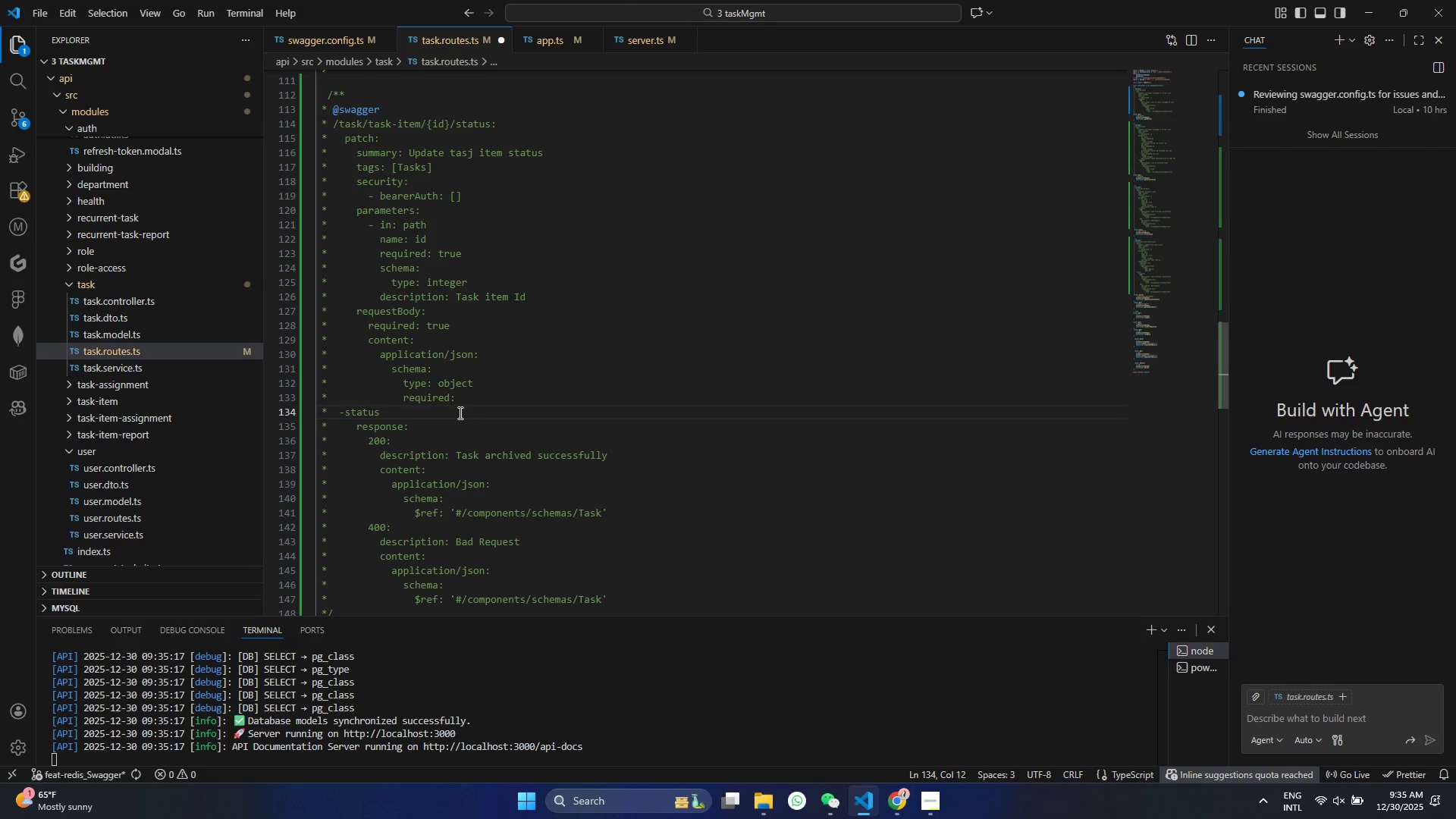 
key(ArrowLeft)
 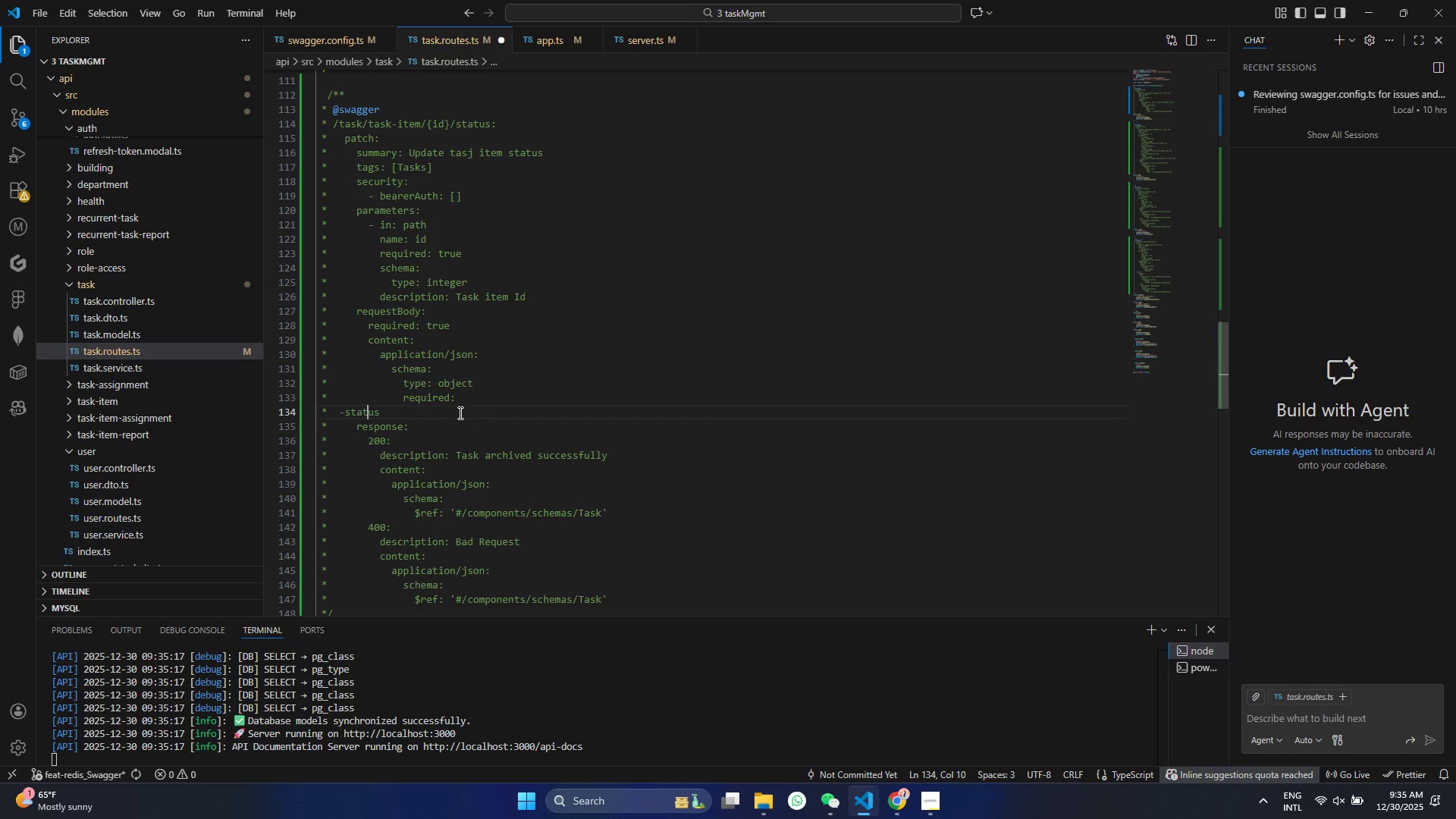 
key(ArrowLeft)
 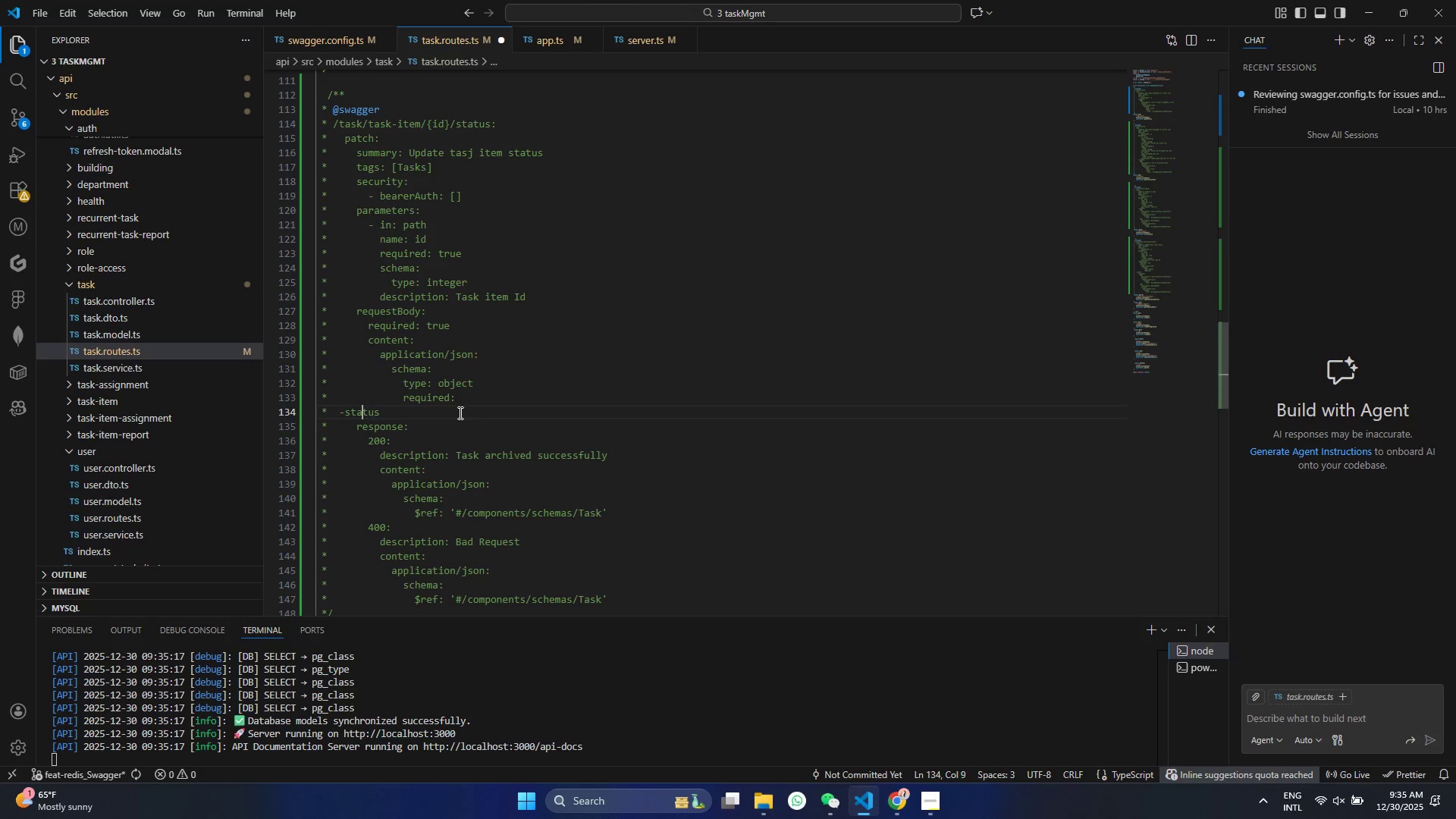 
key(ArrowLeft)
 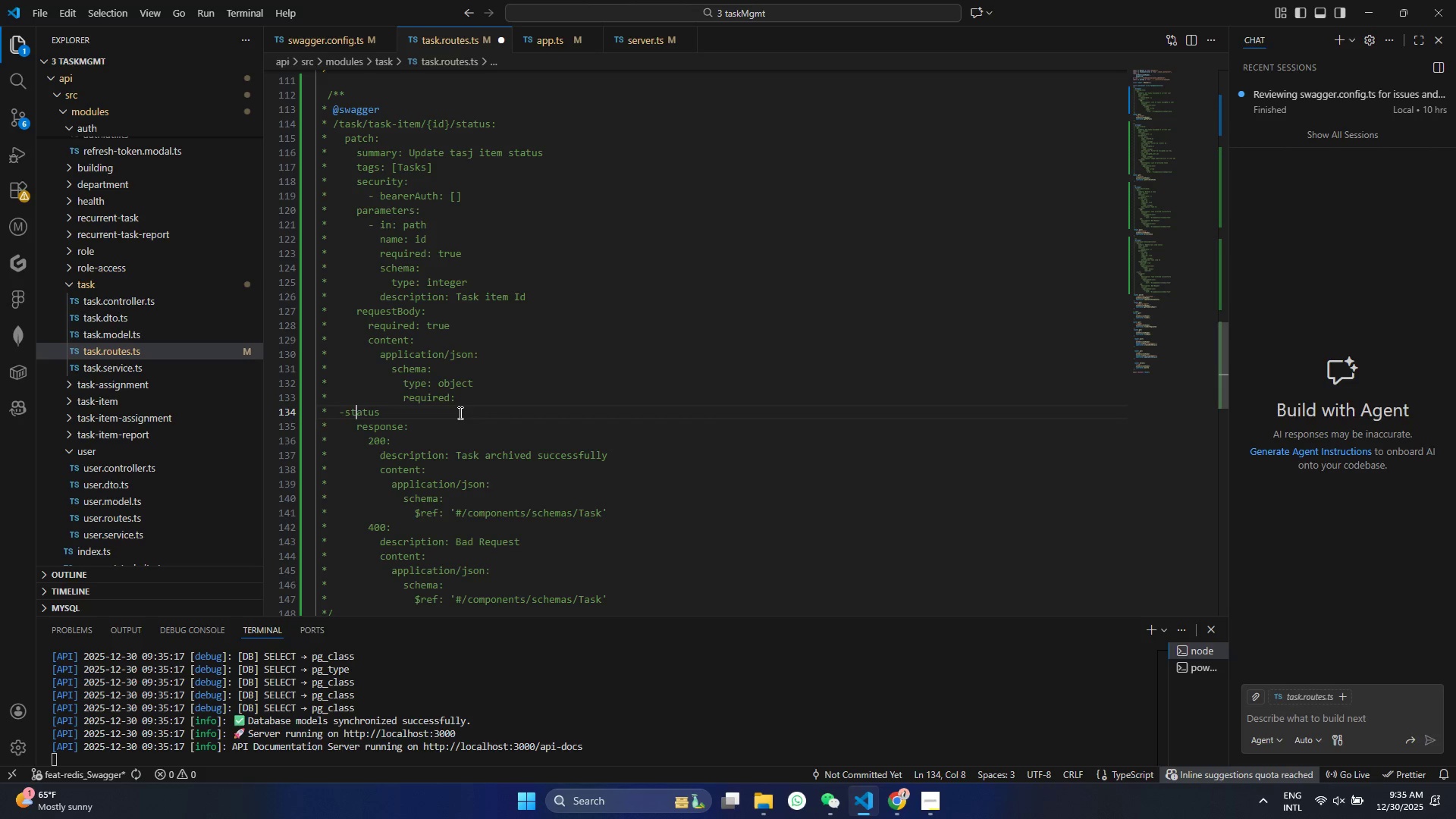 
key(ArrowLeft)
 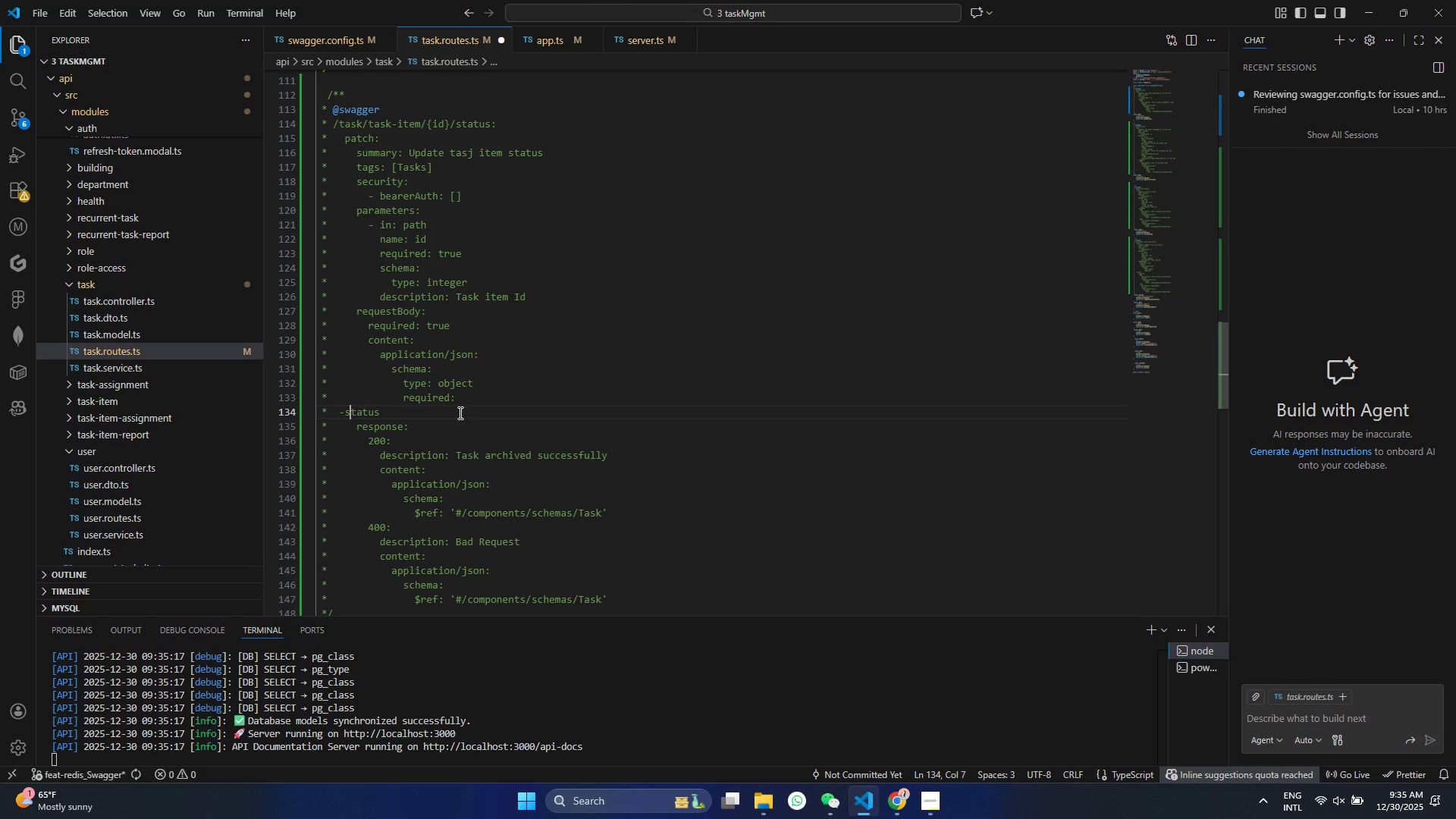 
key(ArrowLeft)
 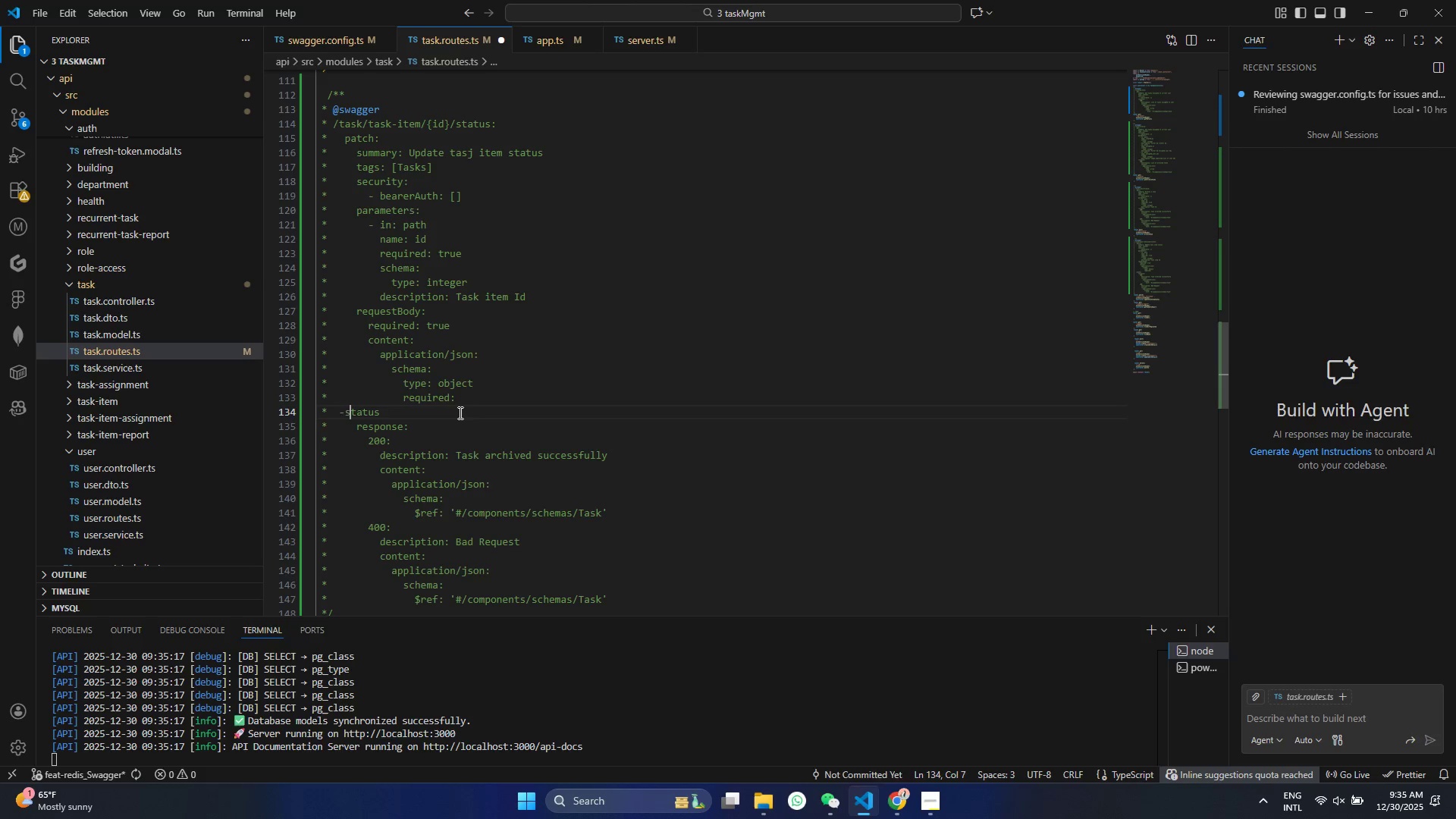 
key(Space)
 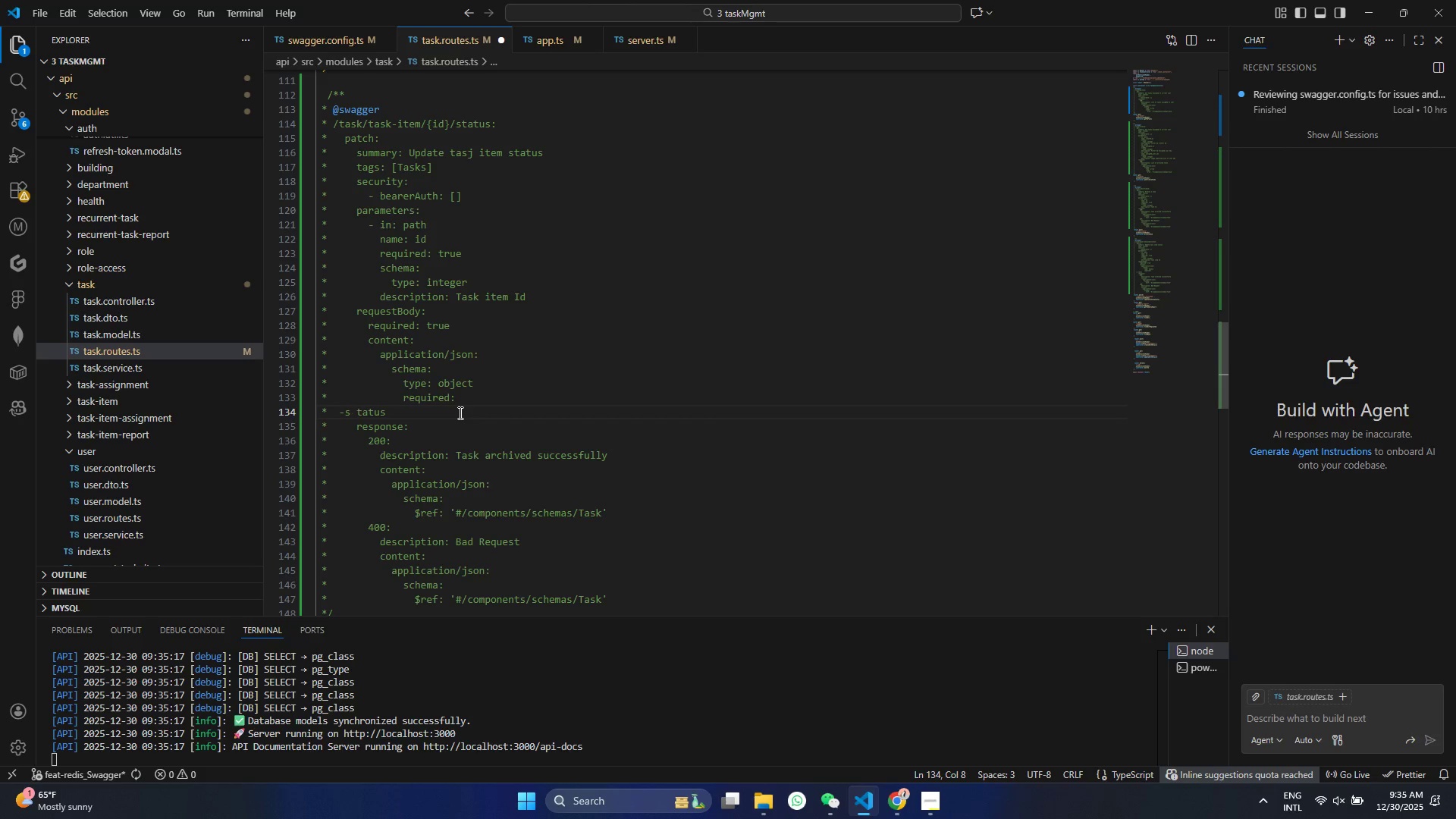 
key(Backspace)
 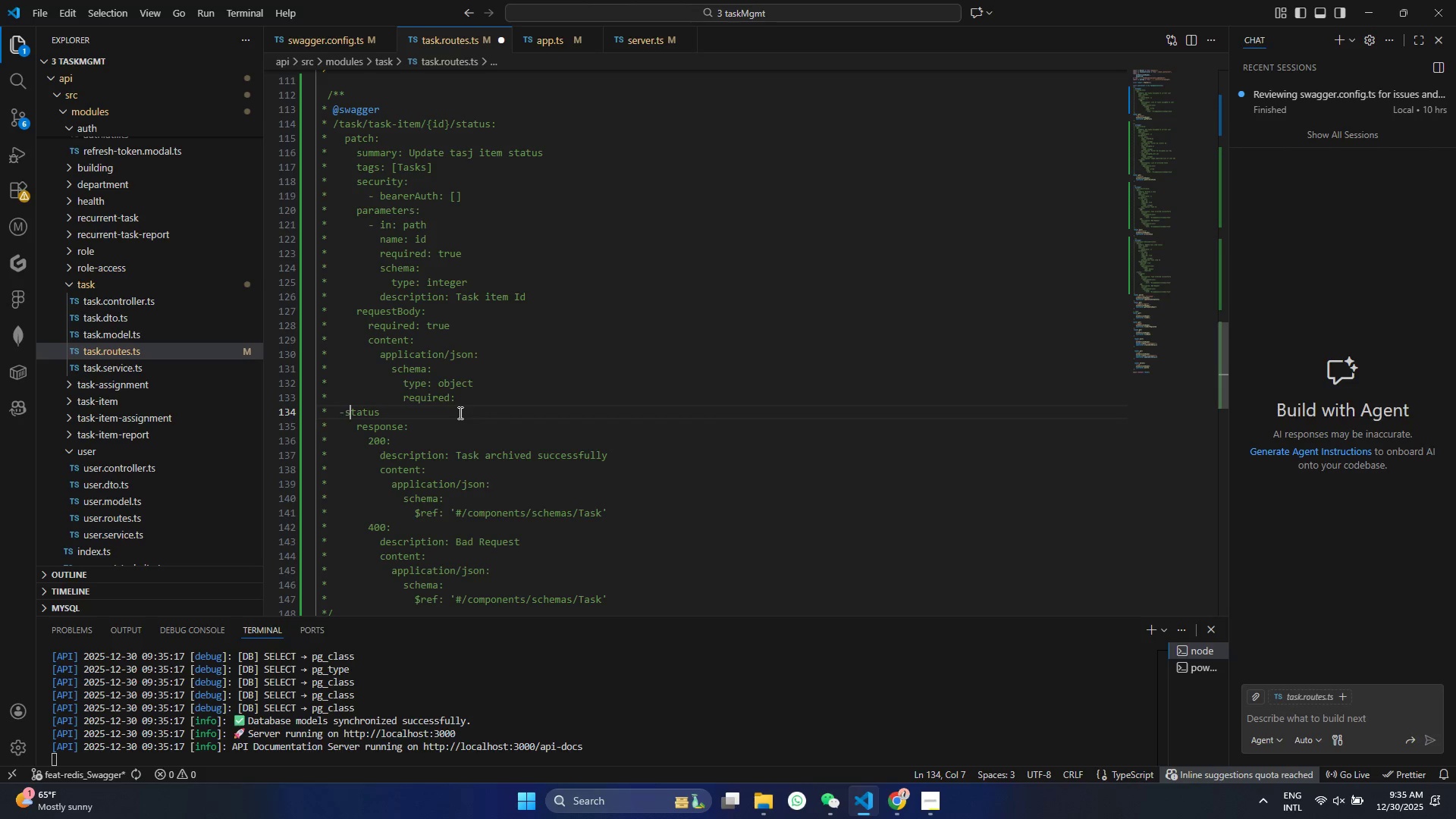 
key(ArrowLeft)
 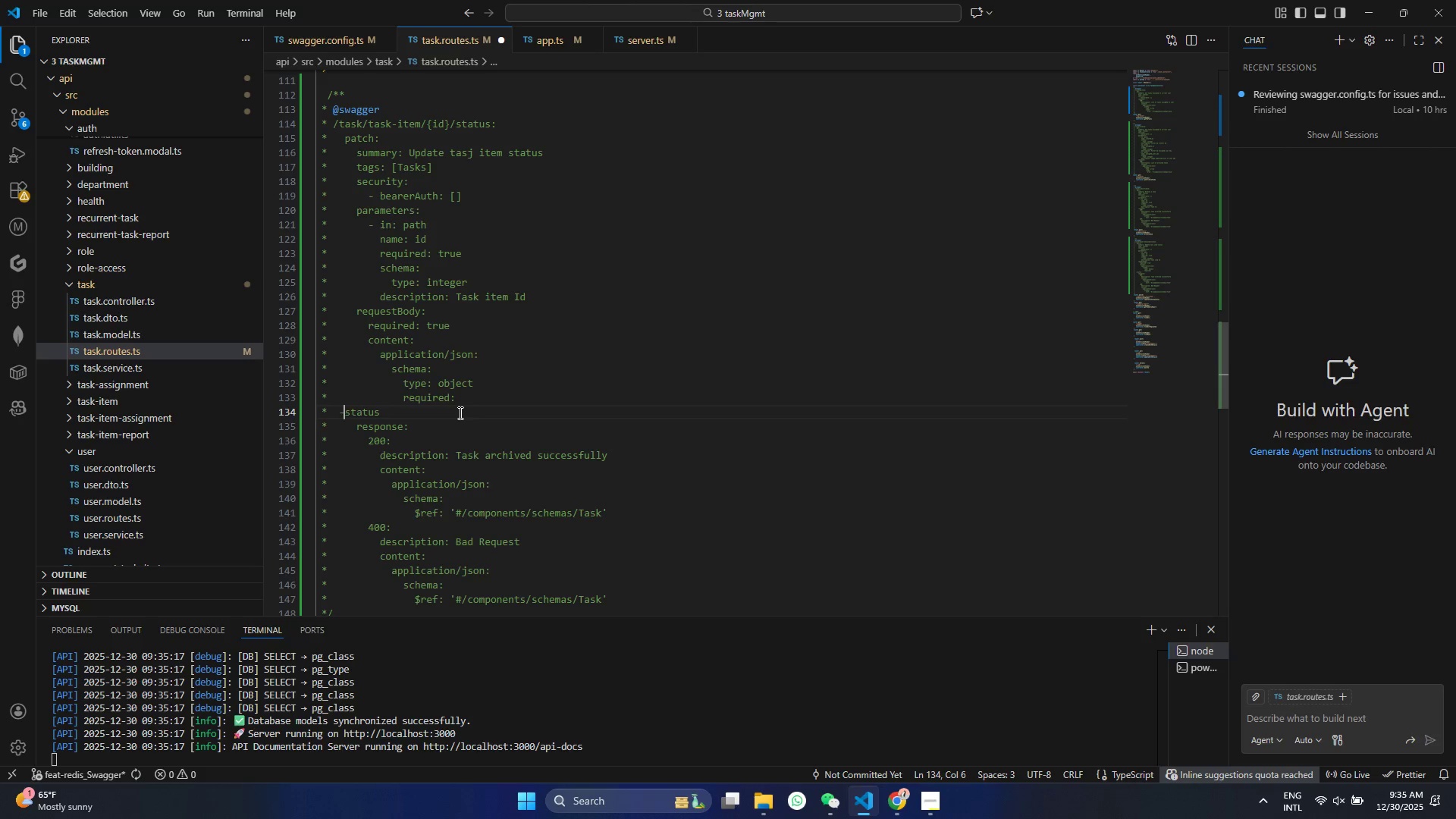 
key(Space)
 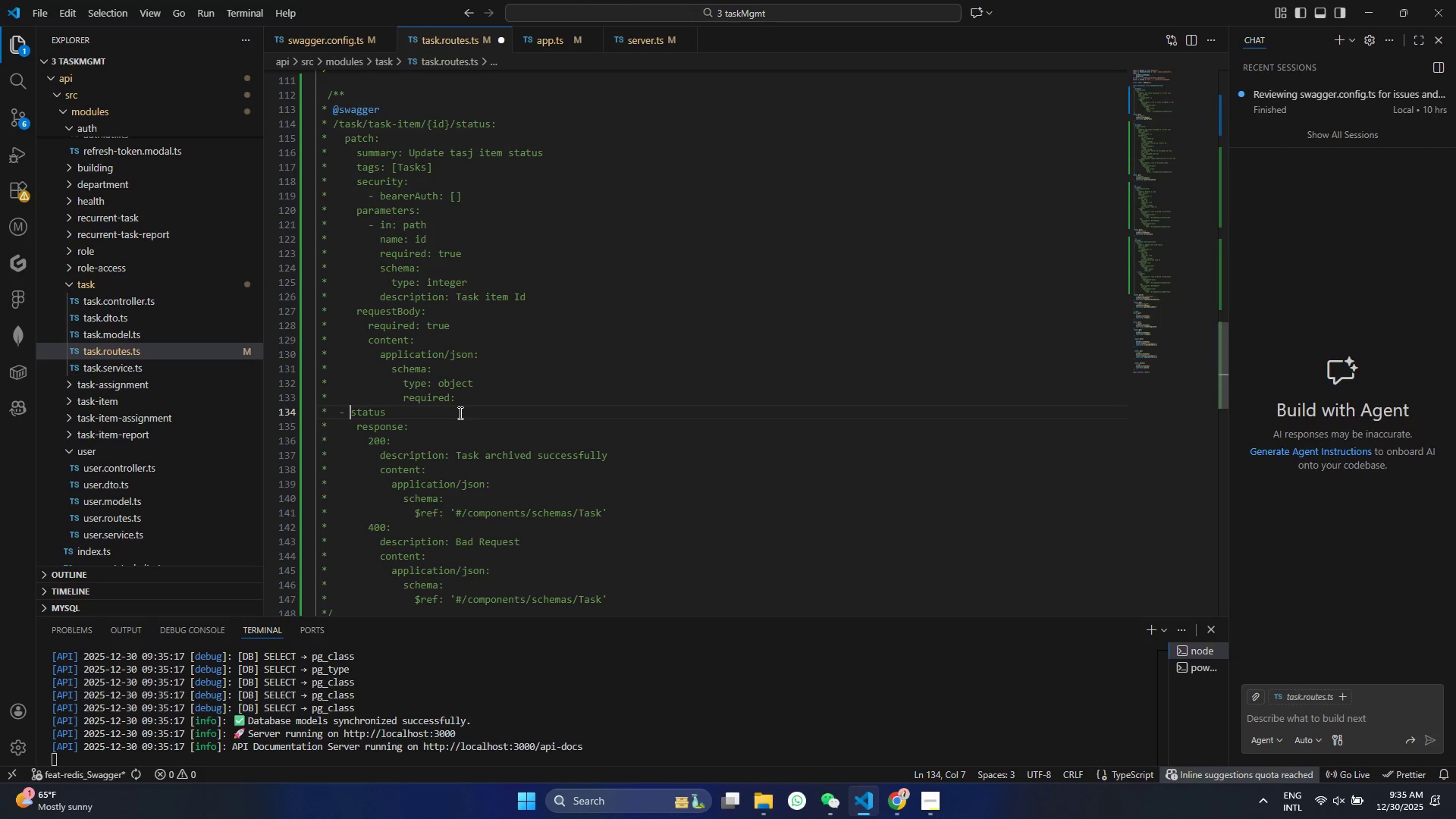 
key(Control+A)
 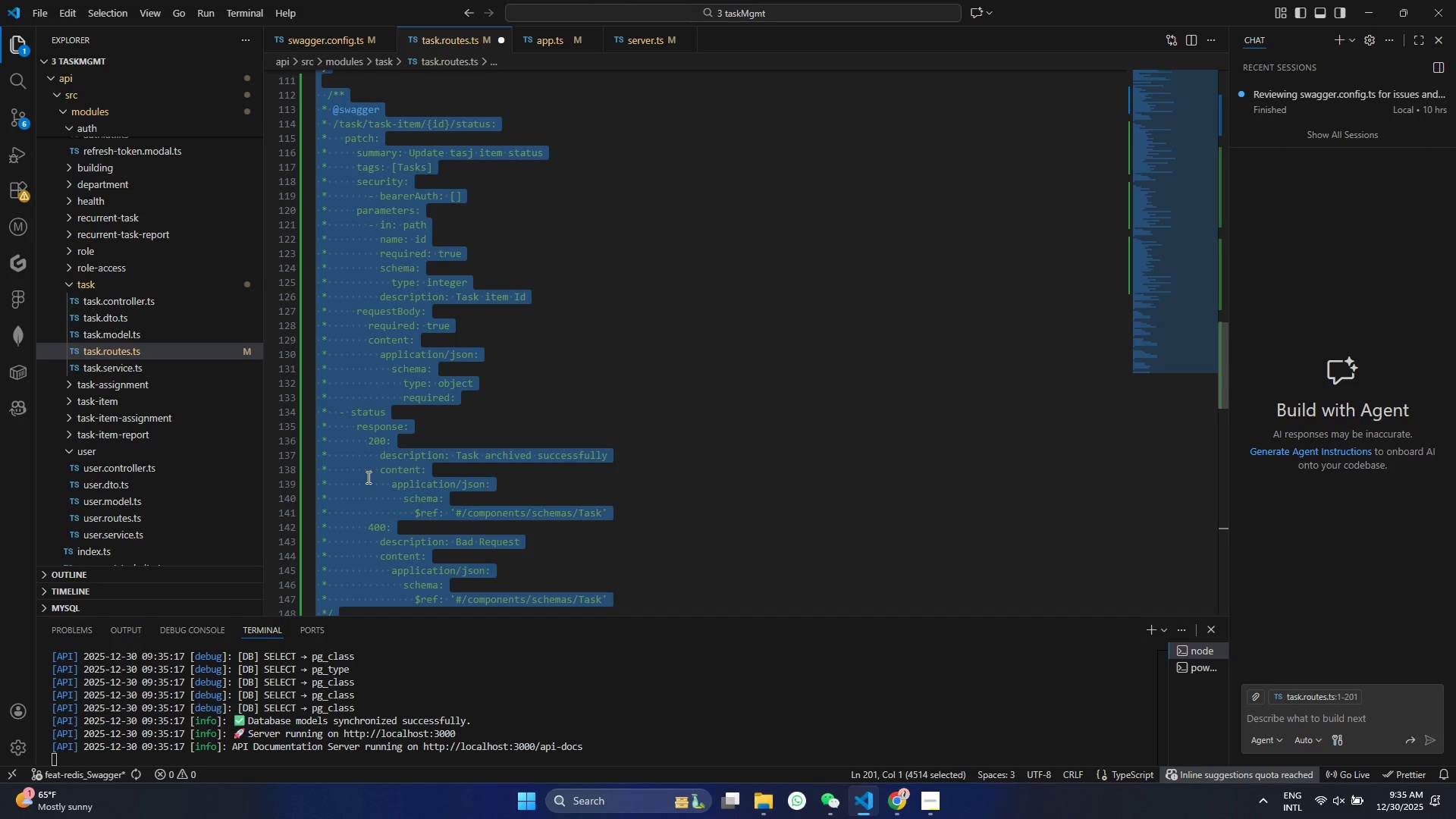 
right_click([367, 477])
 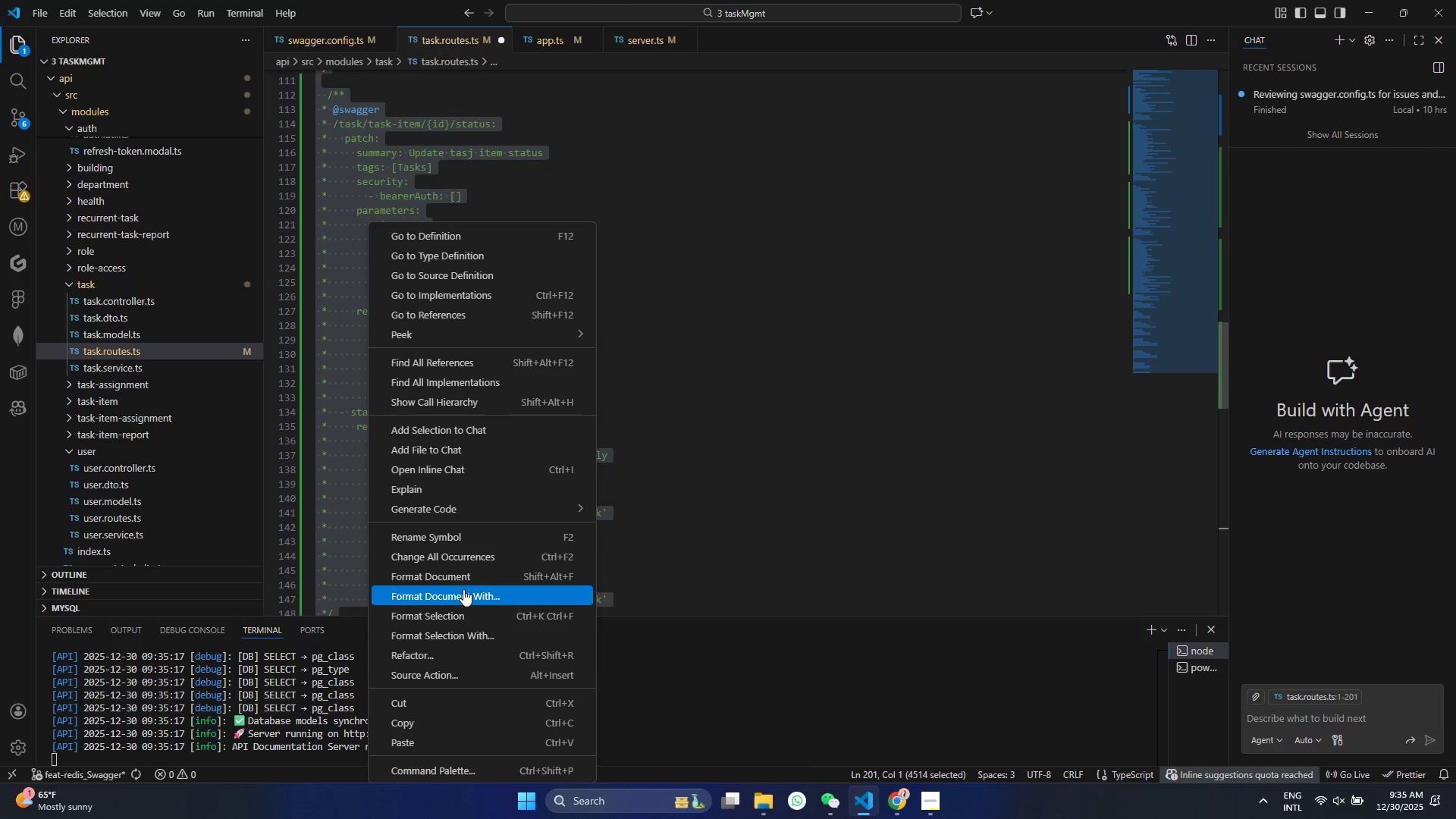 
left_click([464, 613])
 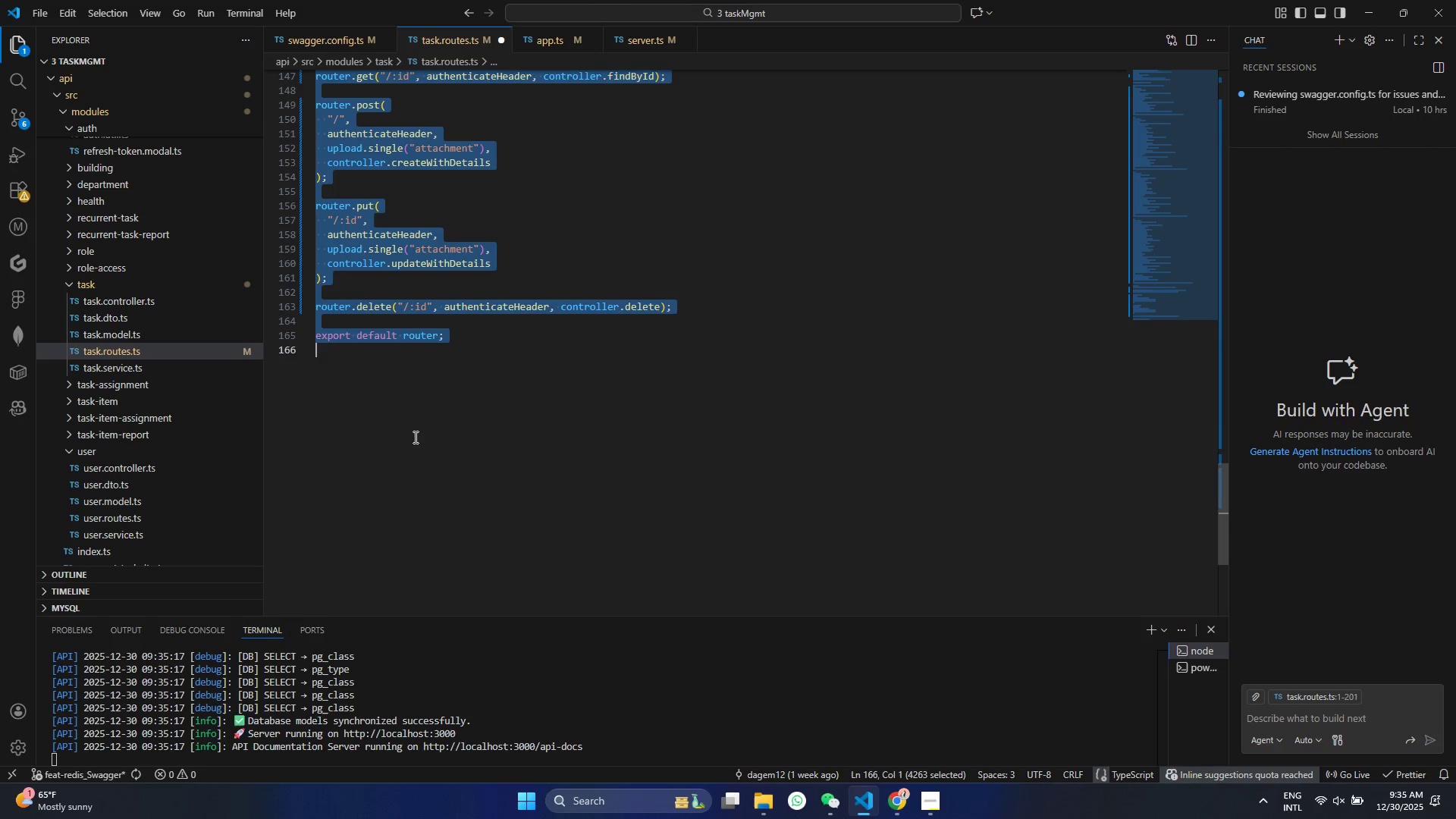 
left_click([443, 425])
 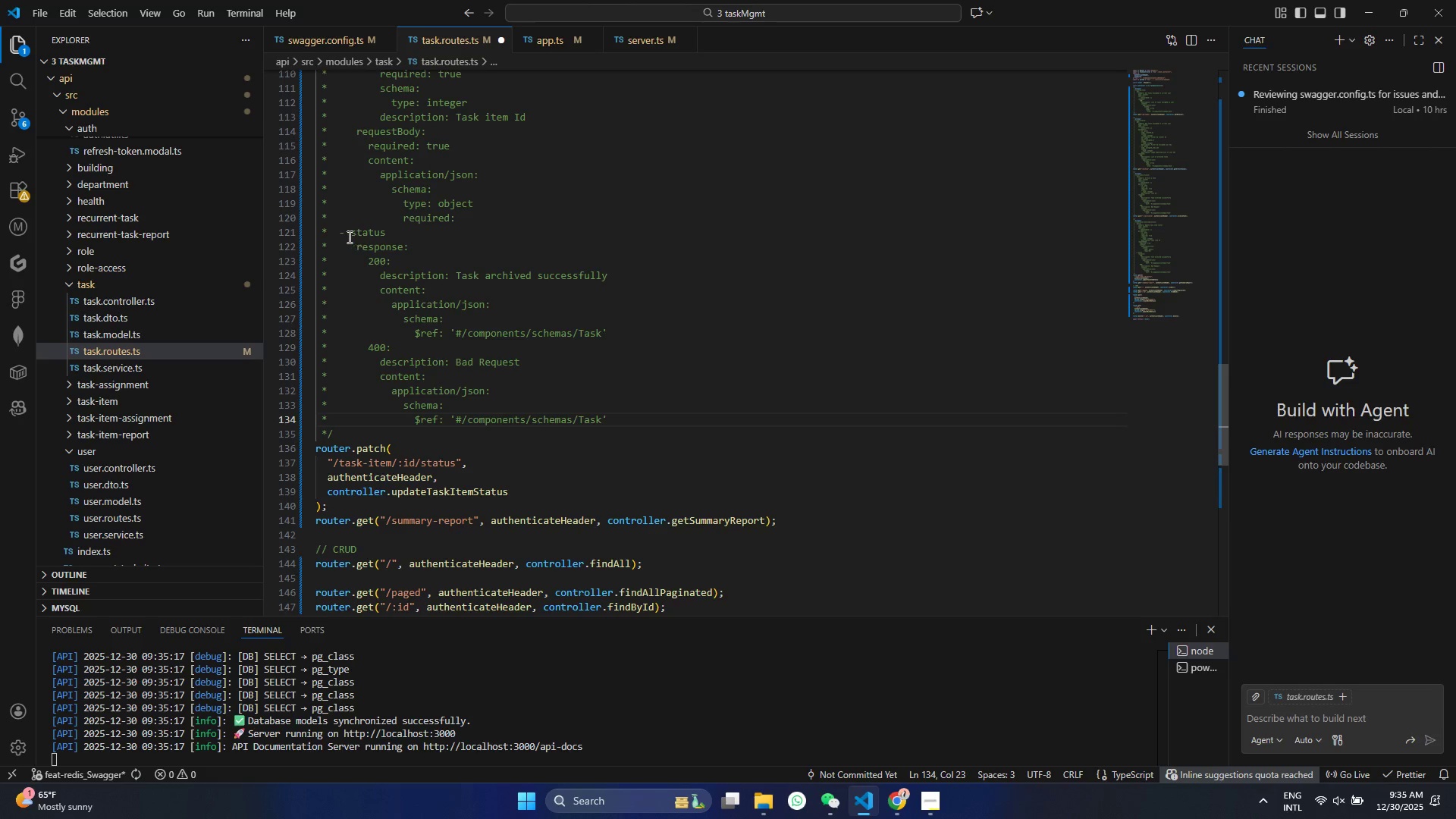 
scroll: coordinate [422, 425], scroll_direction: up, amount: 14.0
 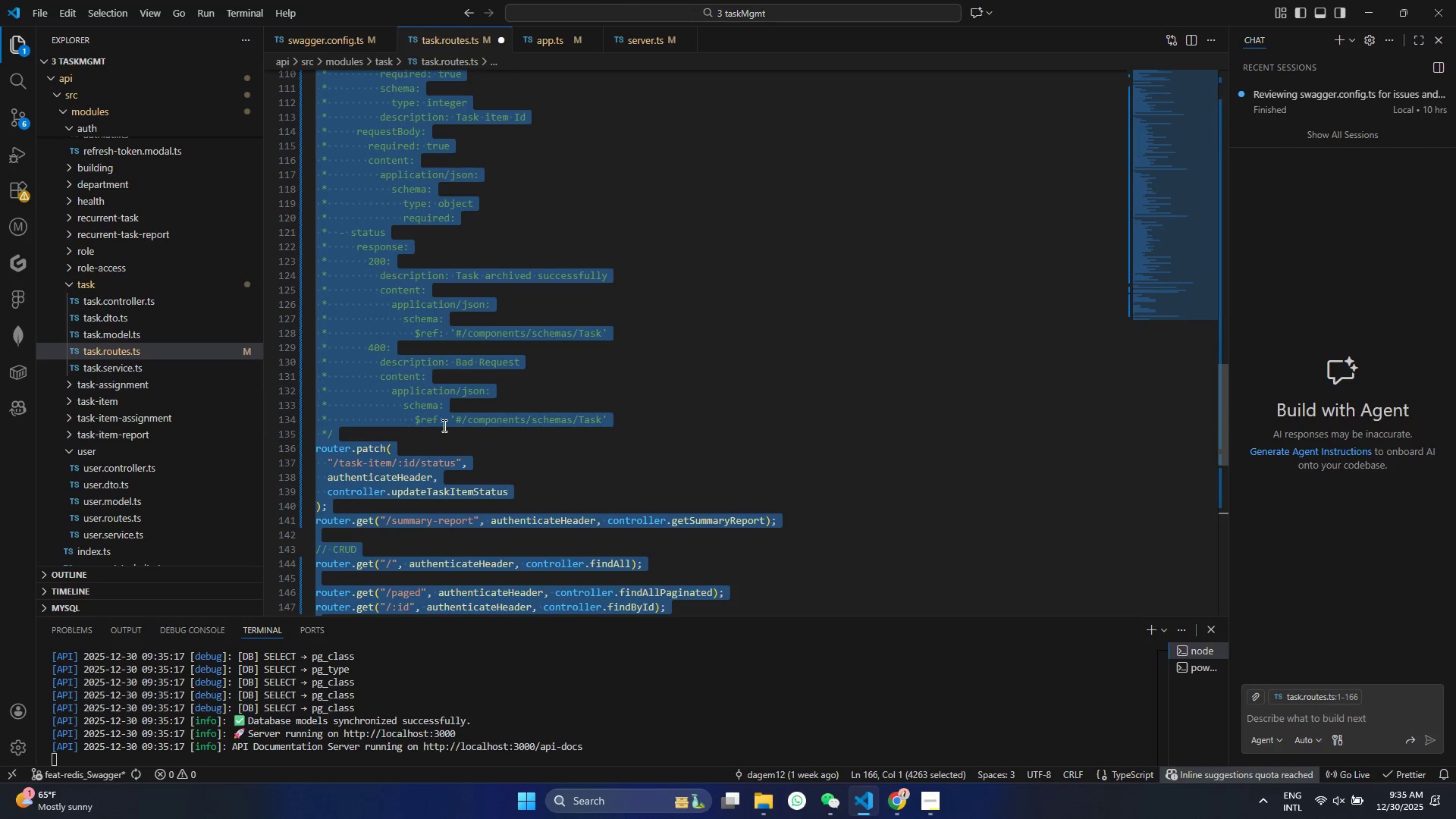 
left_click([340, 234])
 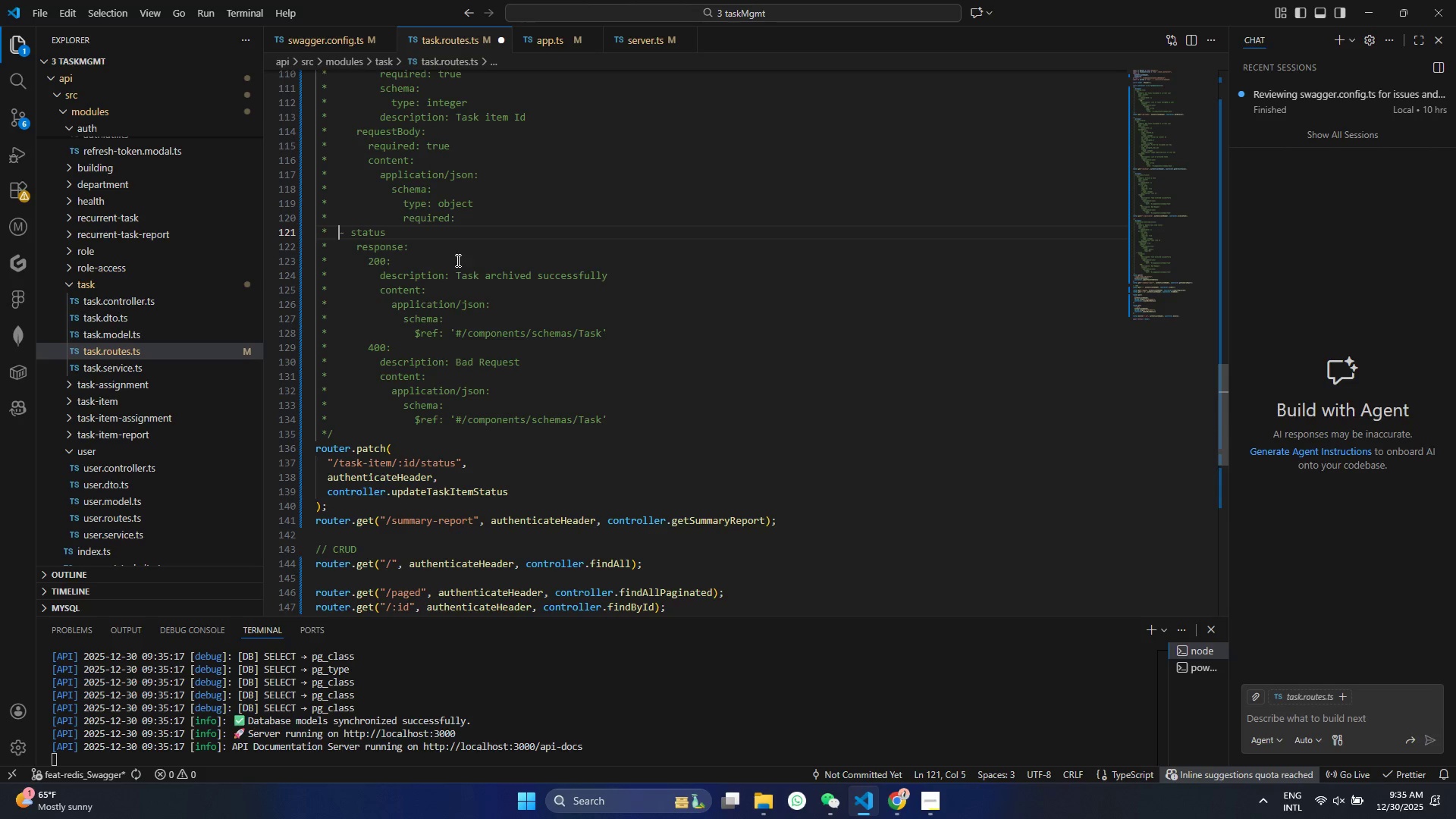 
hold_key(key=Space, duration=0.77)
 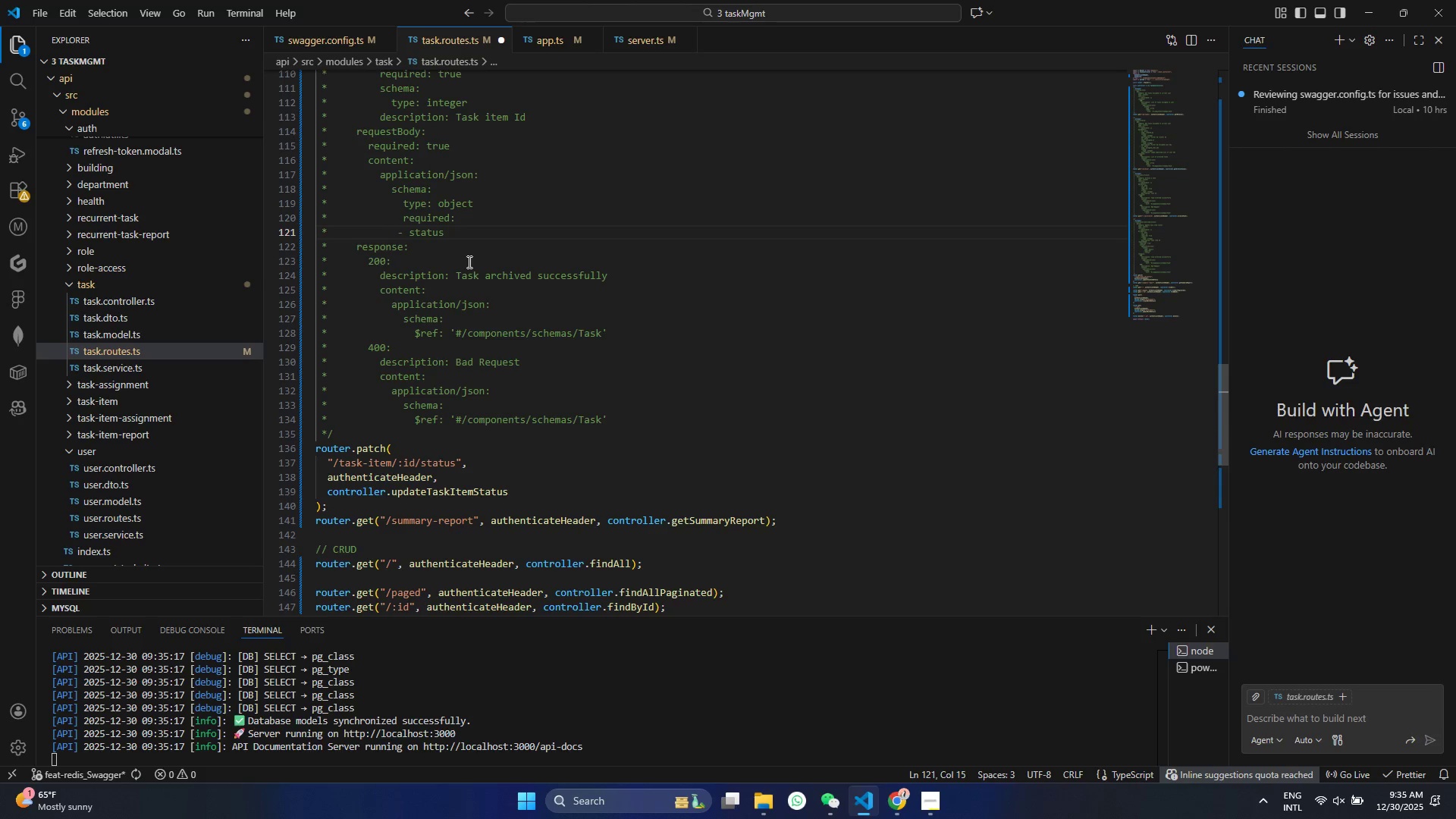 
key(Space)
 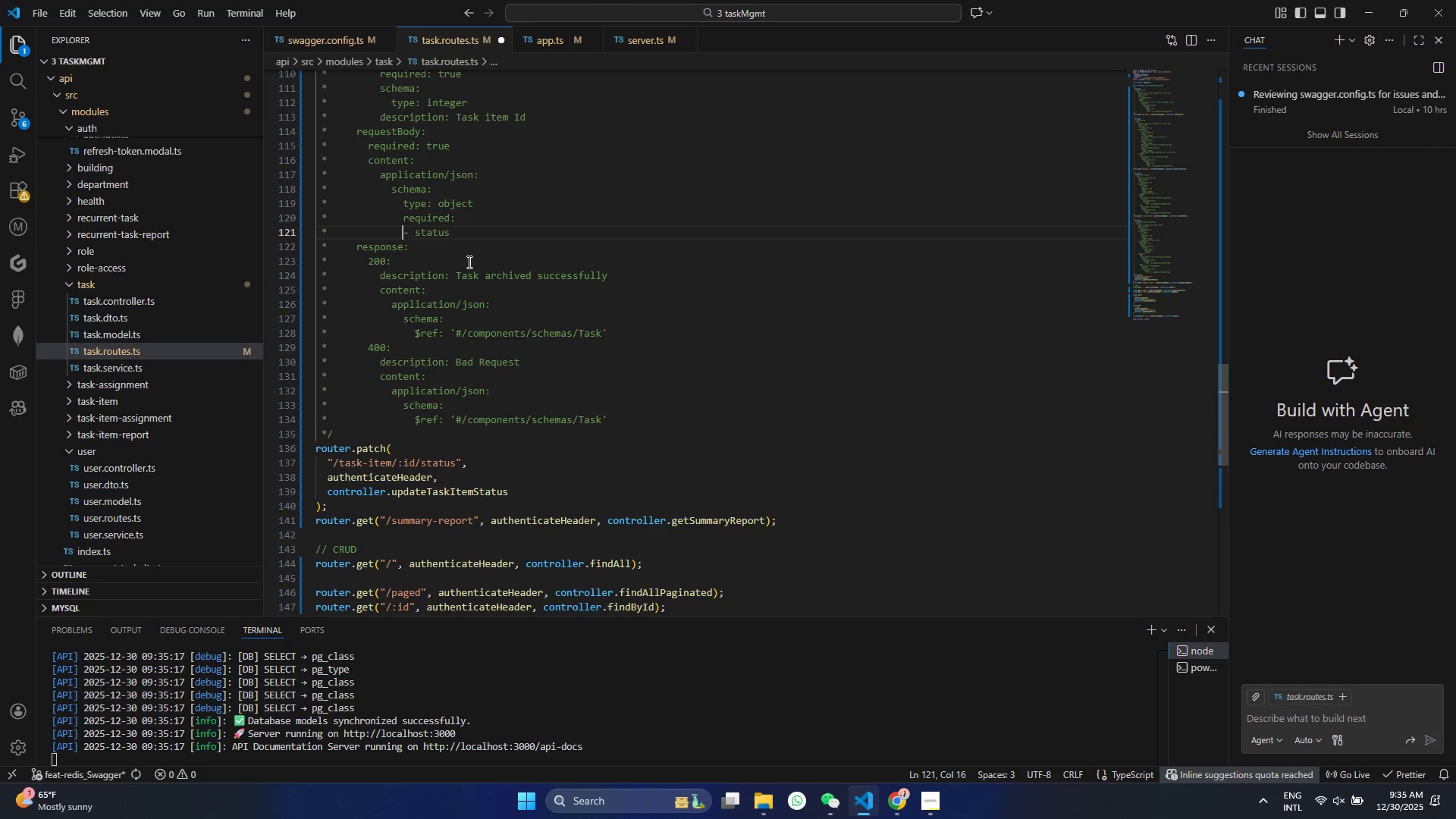 
key(Space)
 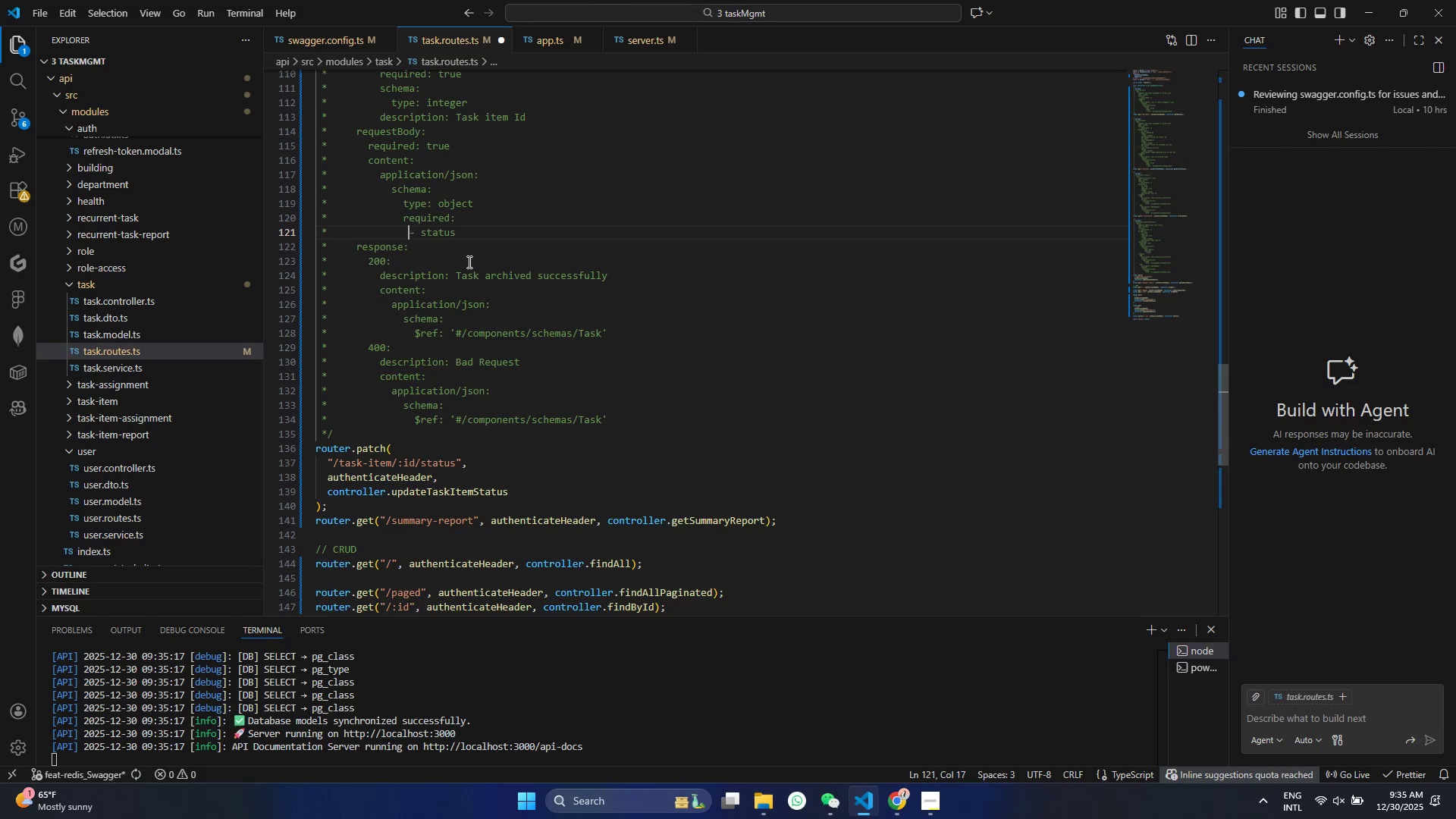 
key(Space)
 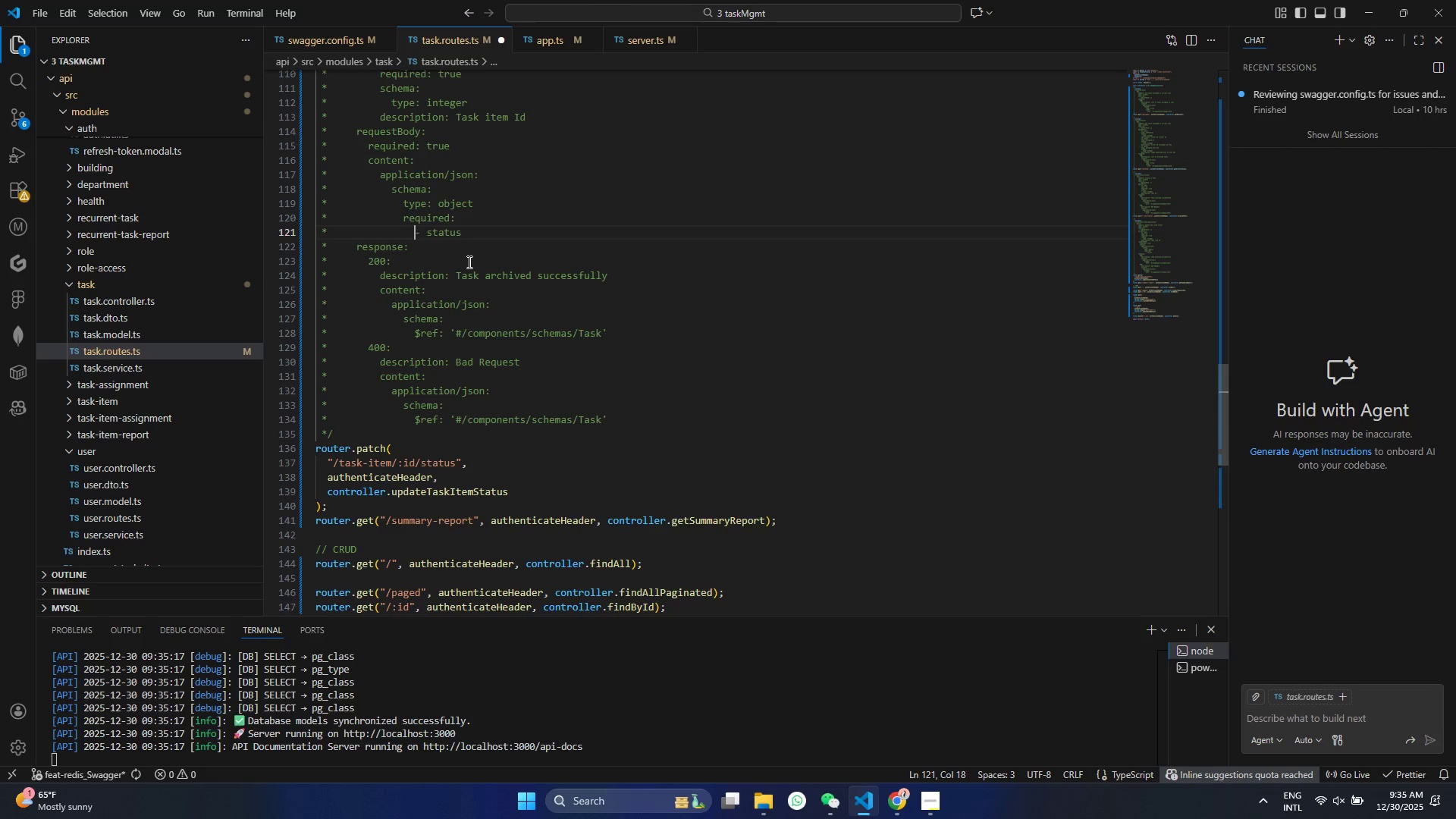 
key(Control+ControlLeft)
 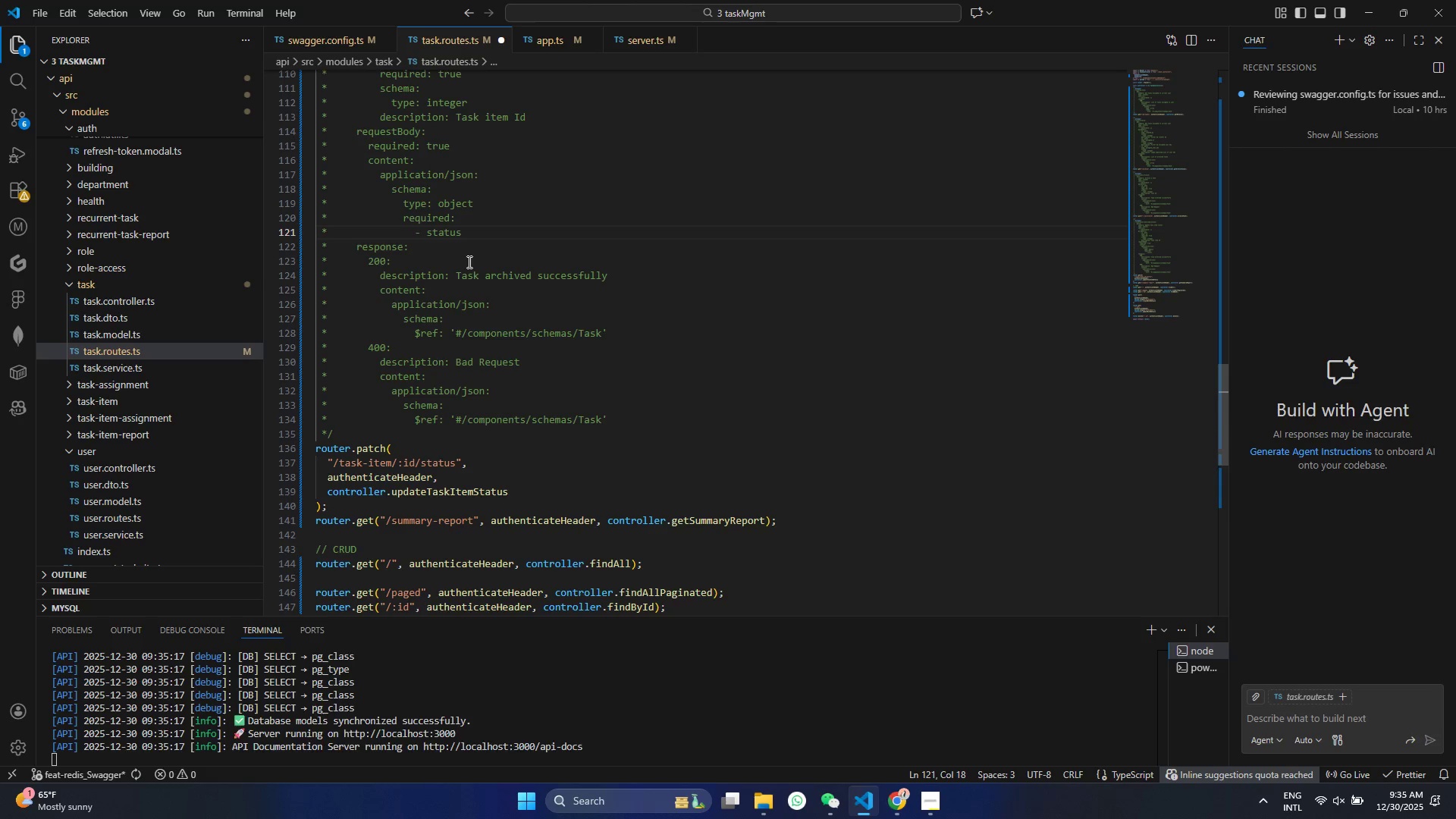 
key(Control+S)
 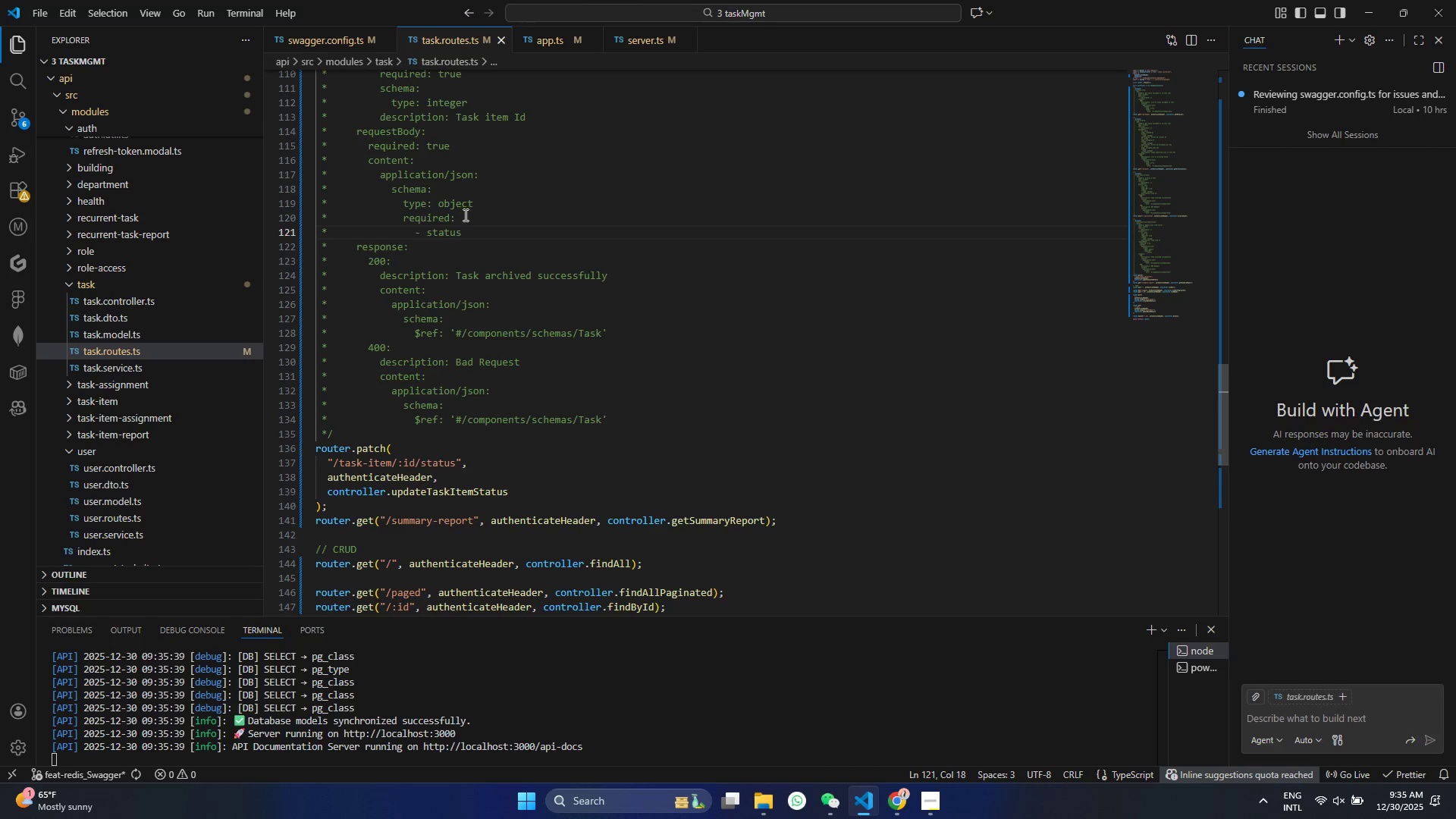 
left_click([465, 235])
 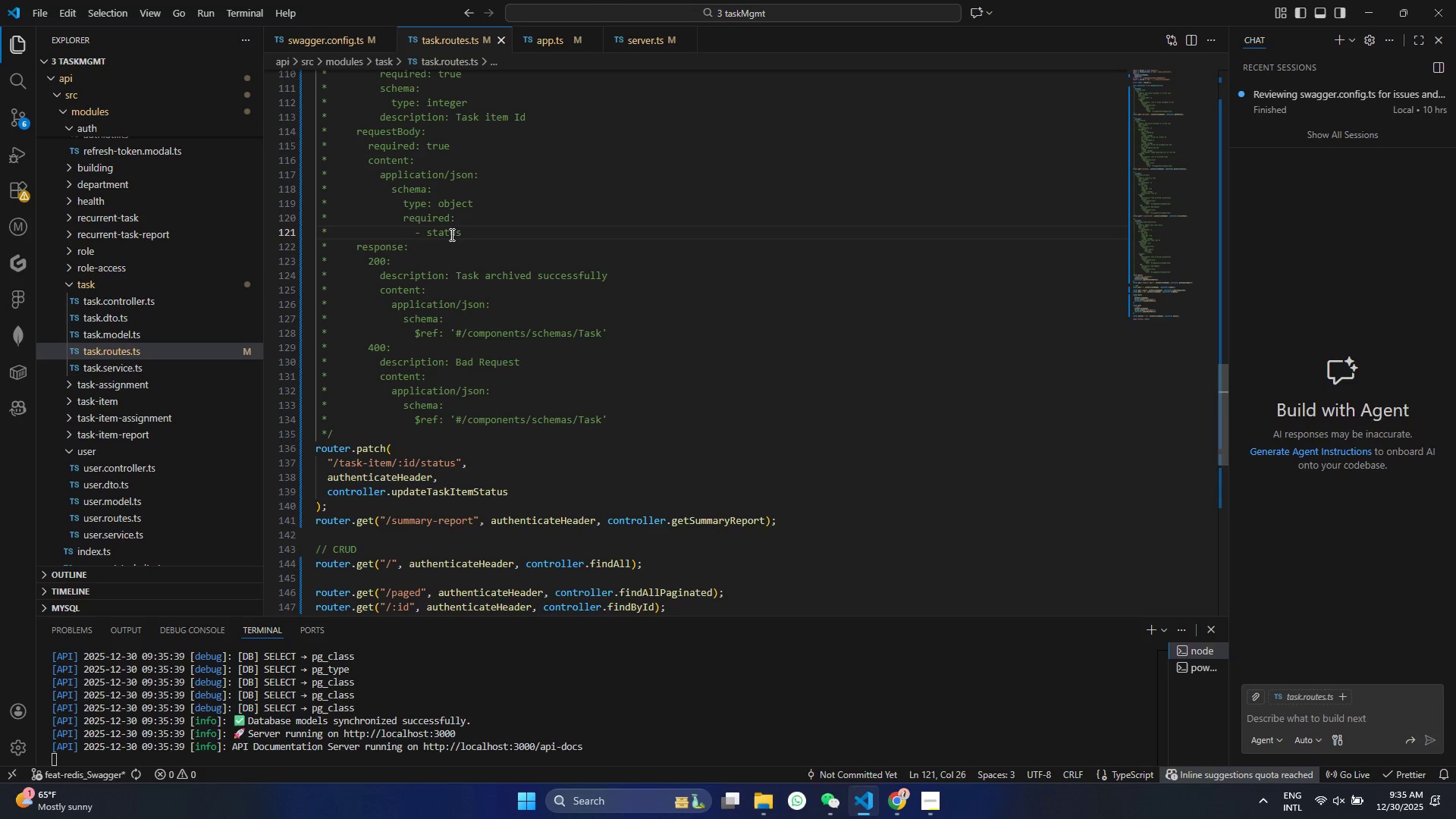 
key(Backslash)
 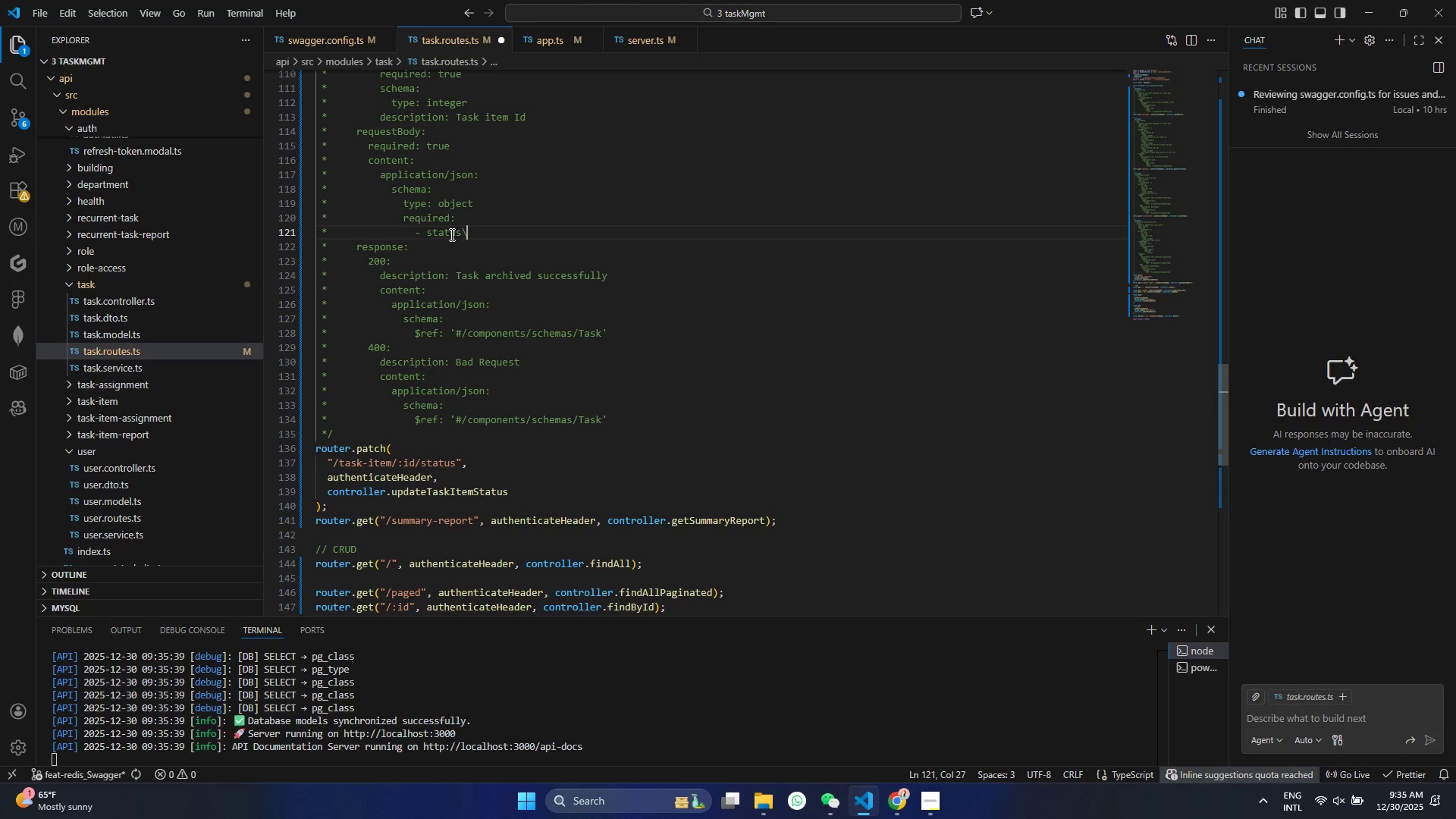 
key(Backspace)
 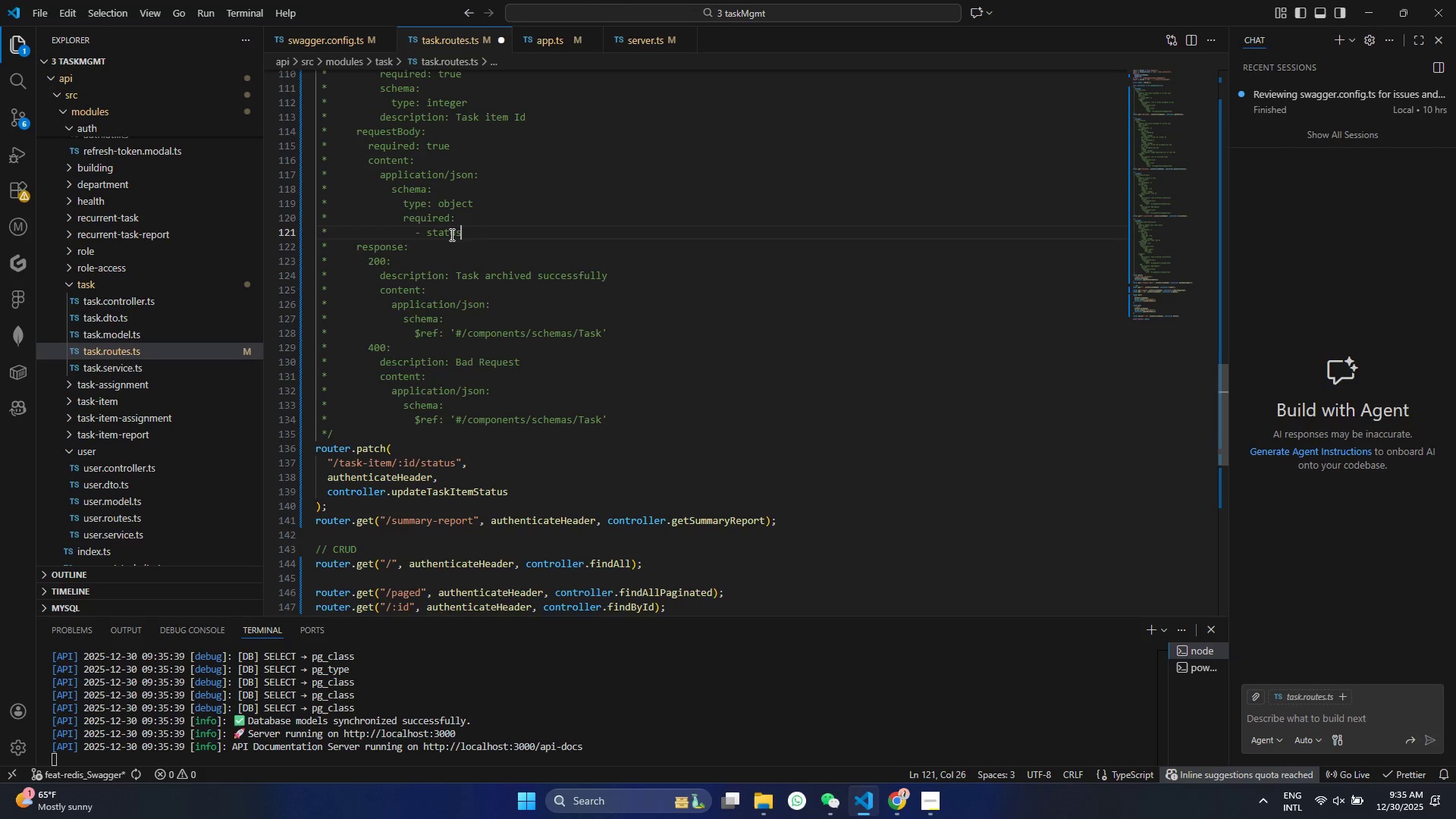 
key(Enter)
 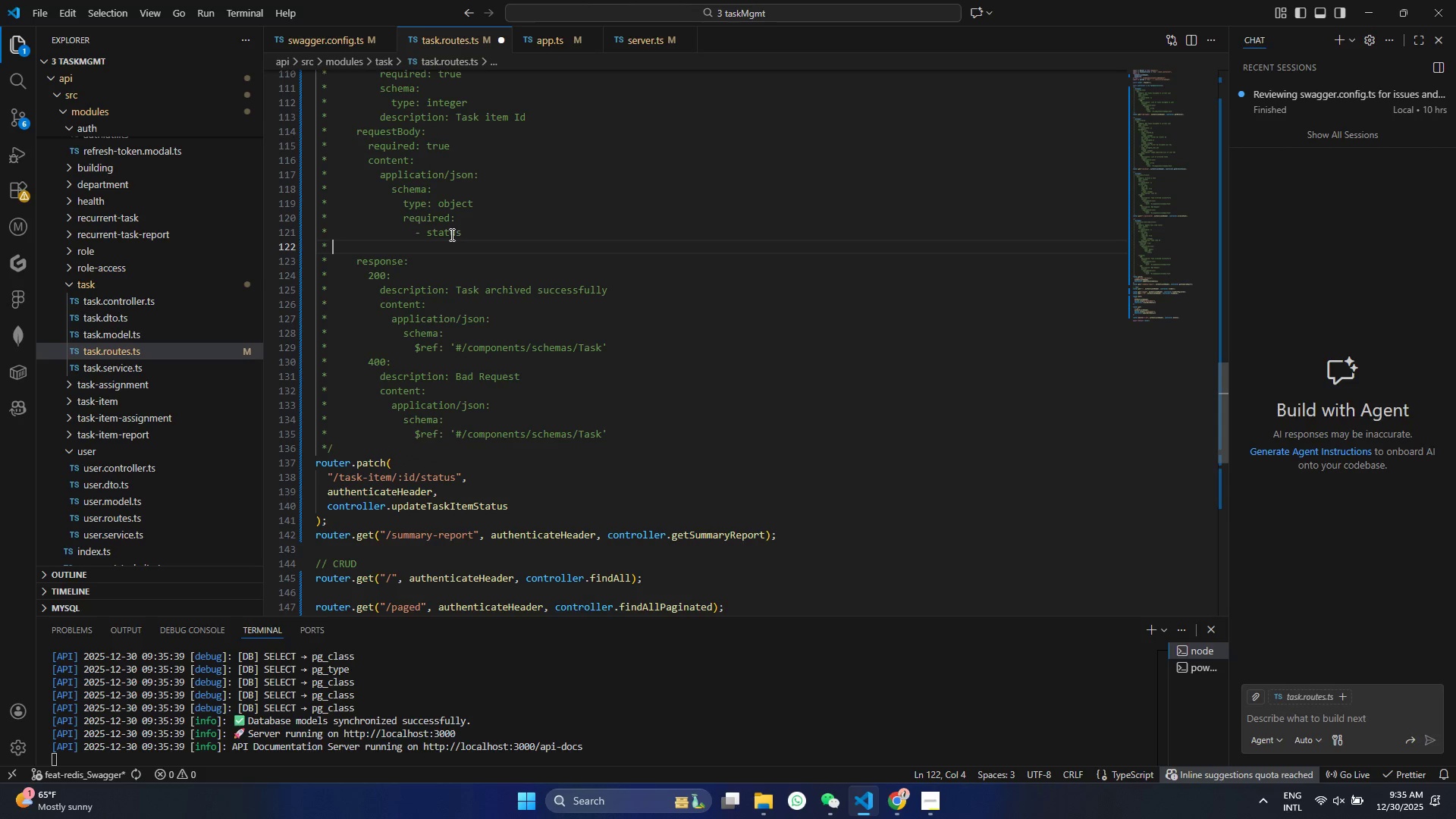 
hold_key(key=Space, duration=0.78)
 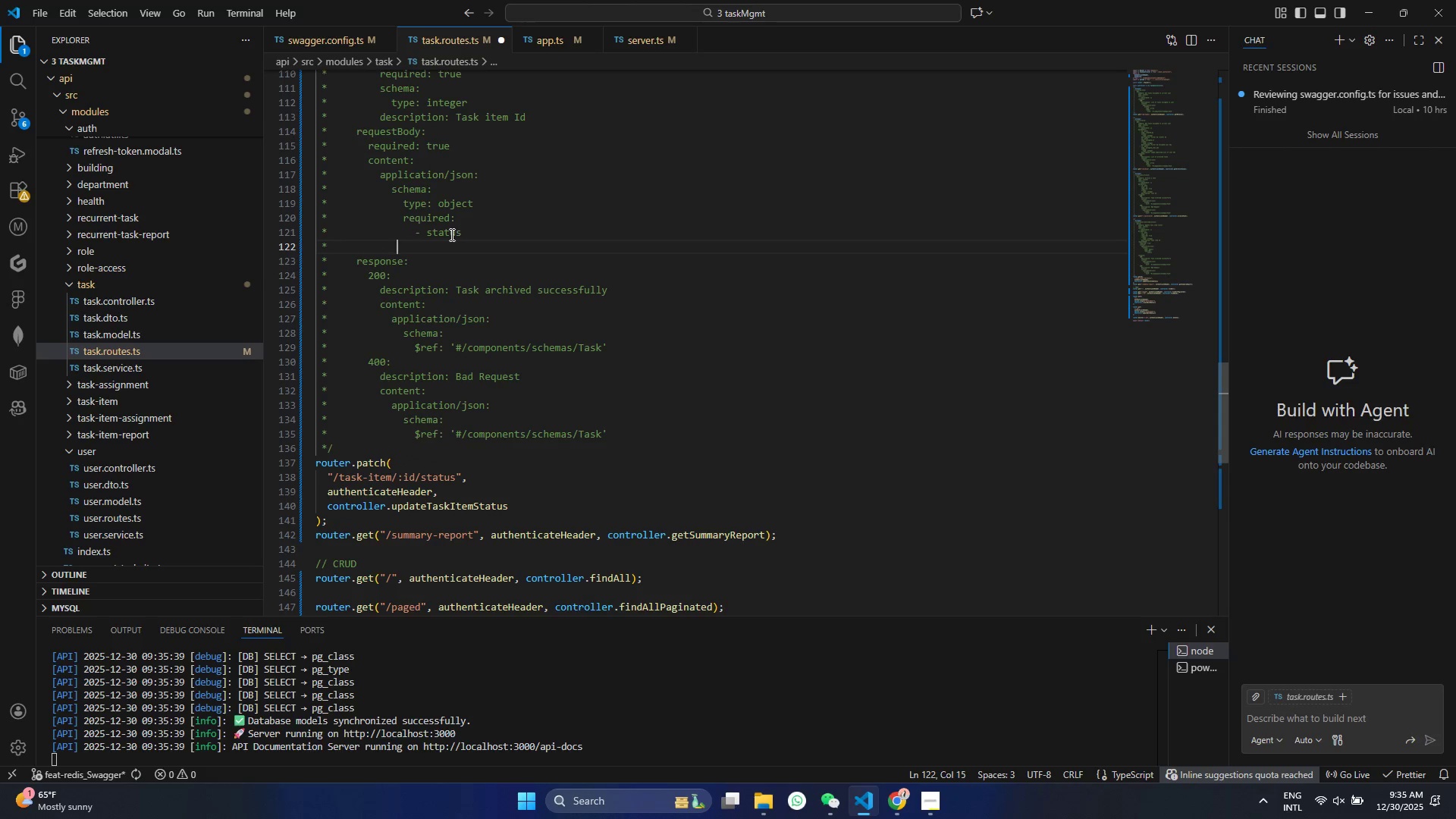 
type( pre)
key(Backspace)
type(e)
key(Backspace)
type(ro)
key(Backspace)
key(Backspace)
type(operties:)
 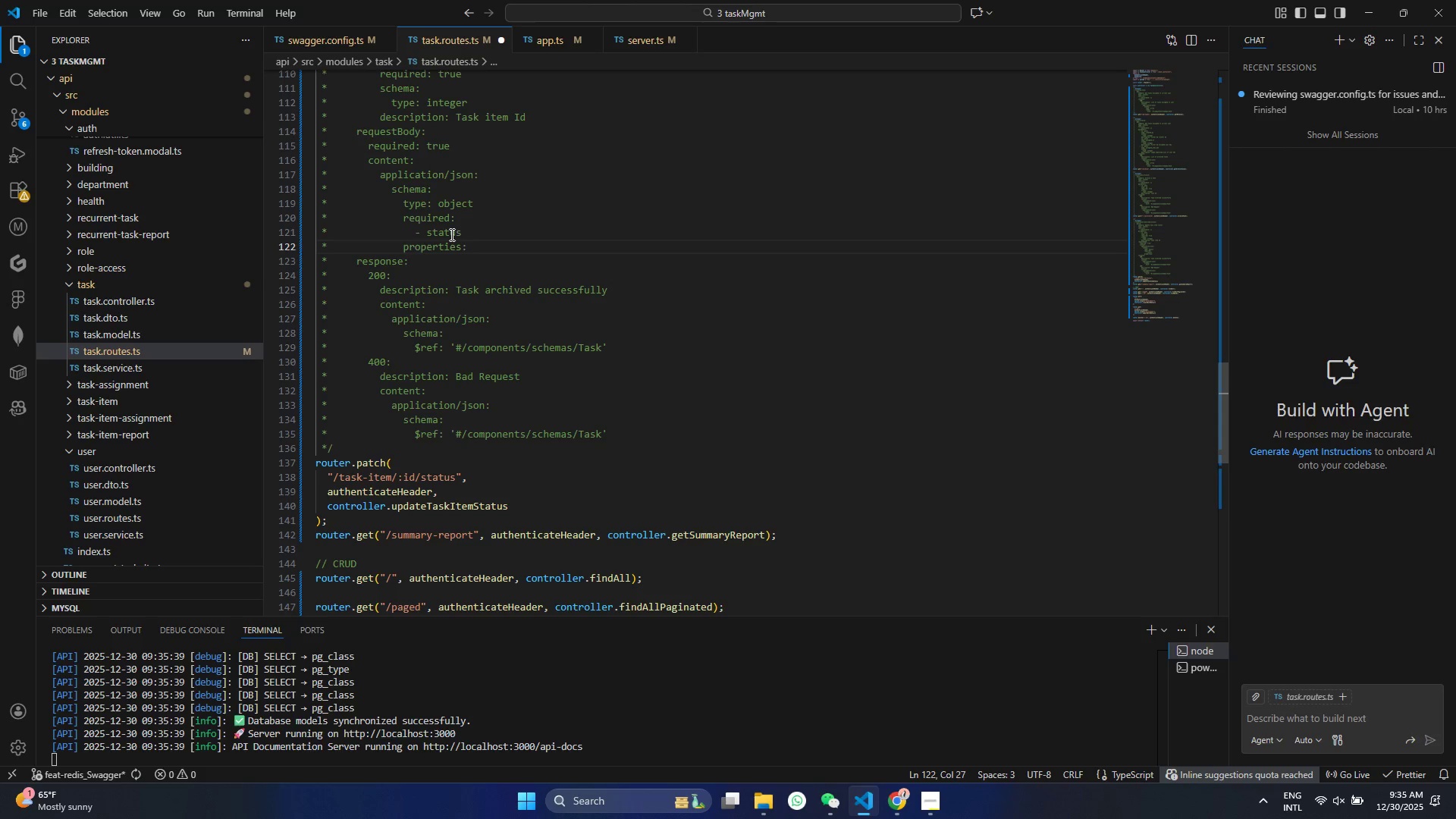 
key(Control+ControlLeft)
 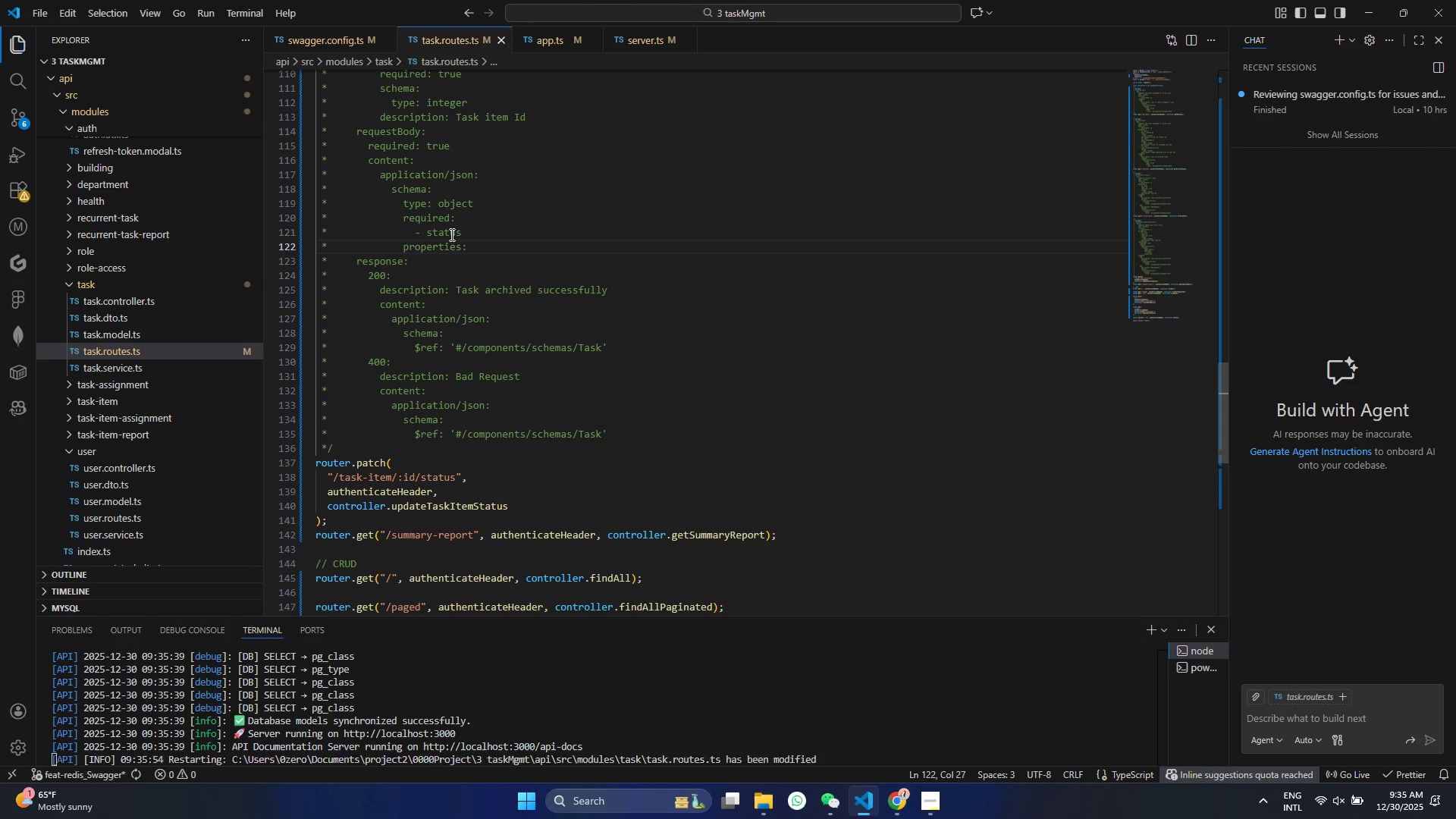 
key(Control+S)
 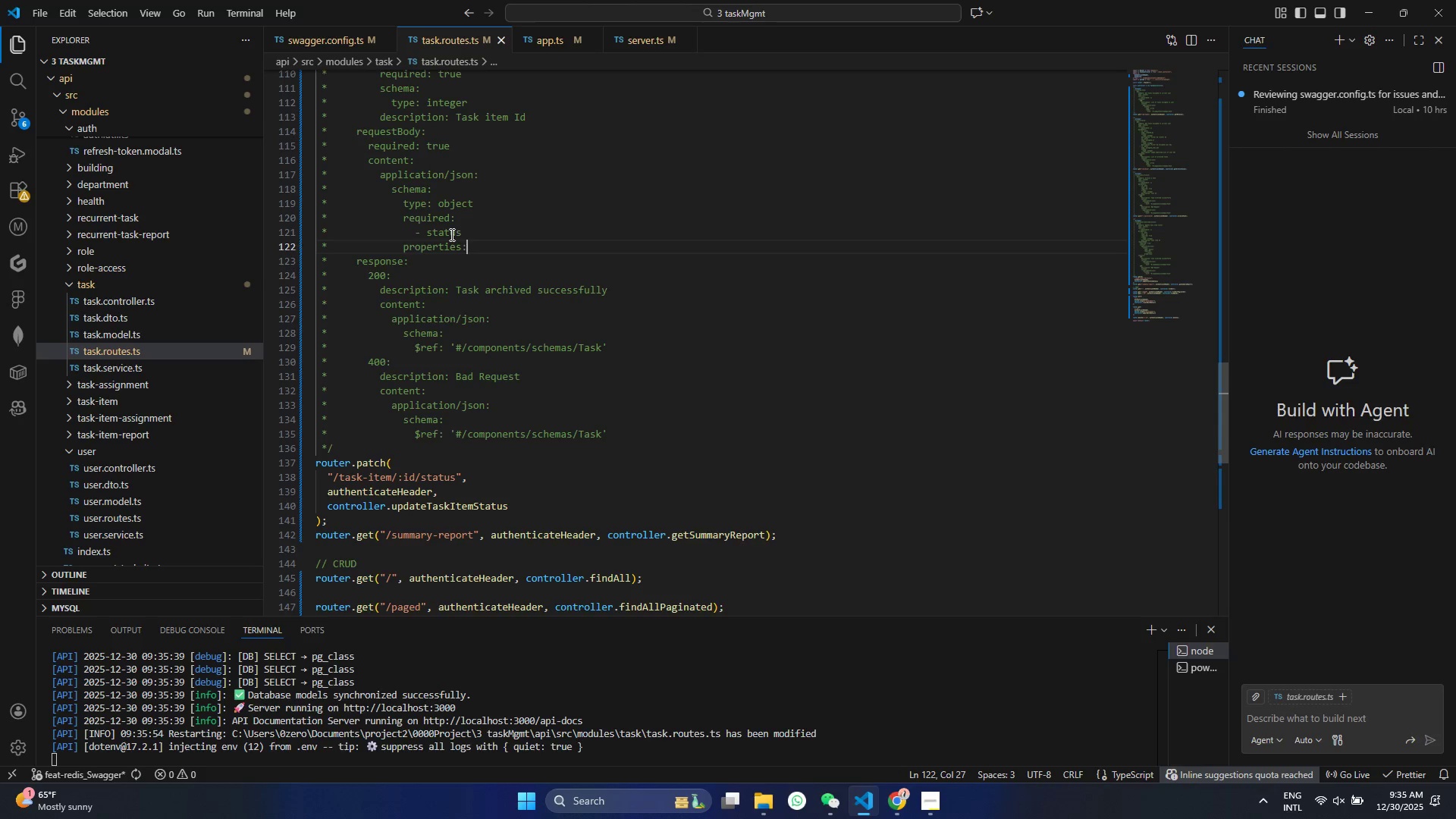 
key(Enter)
 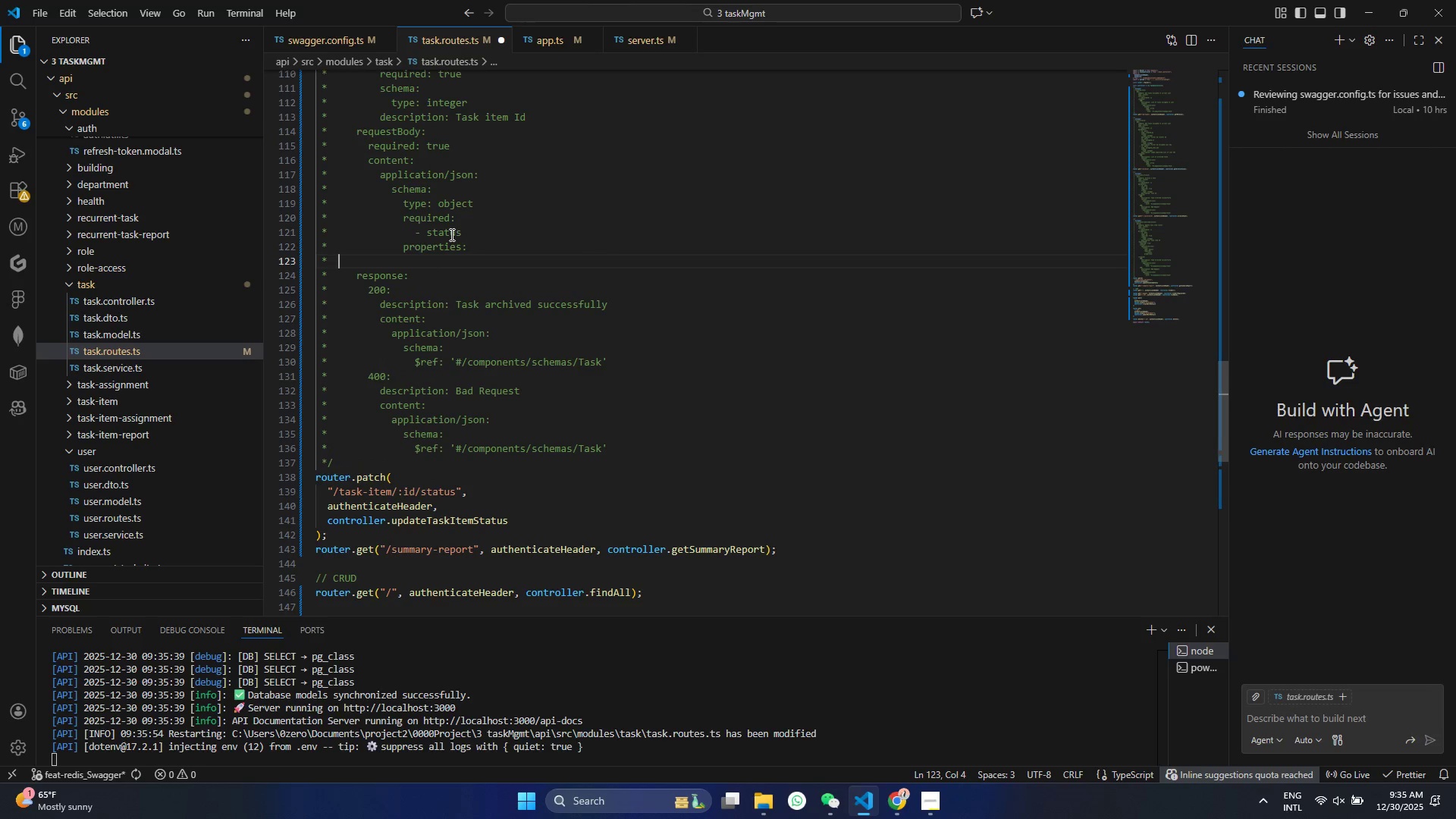 
hold_key(key=Space, duration=0.52)
 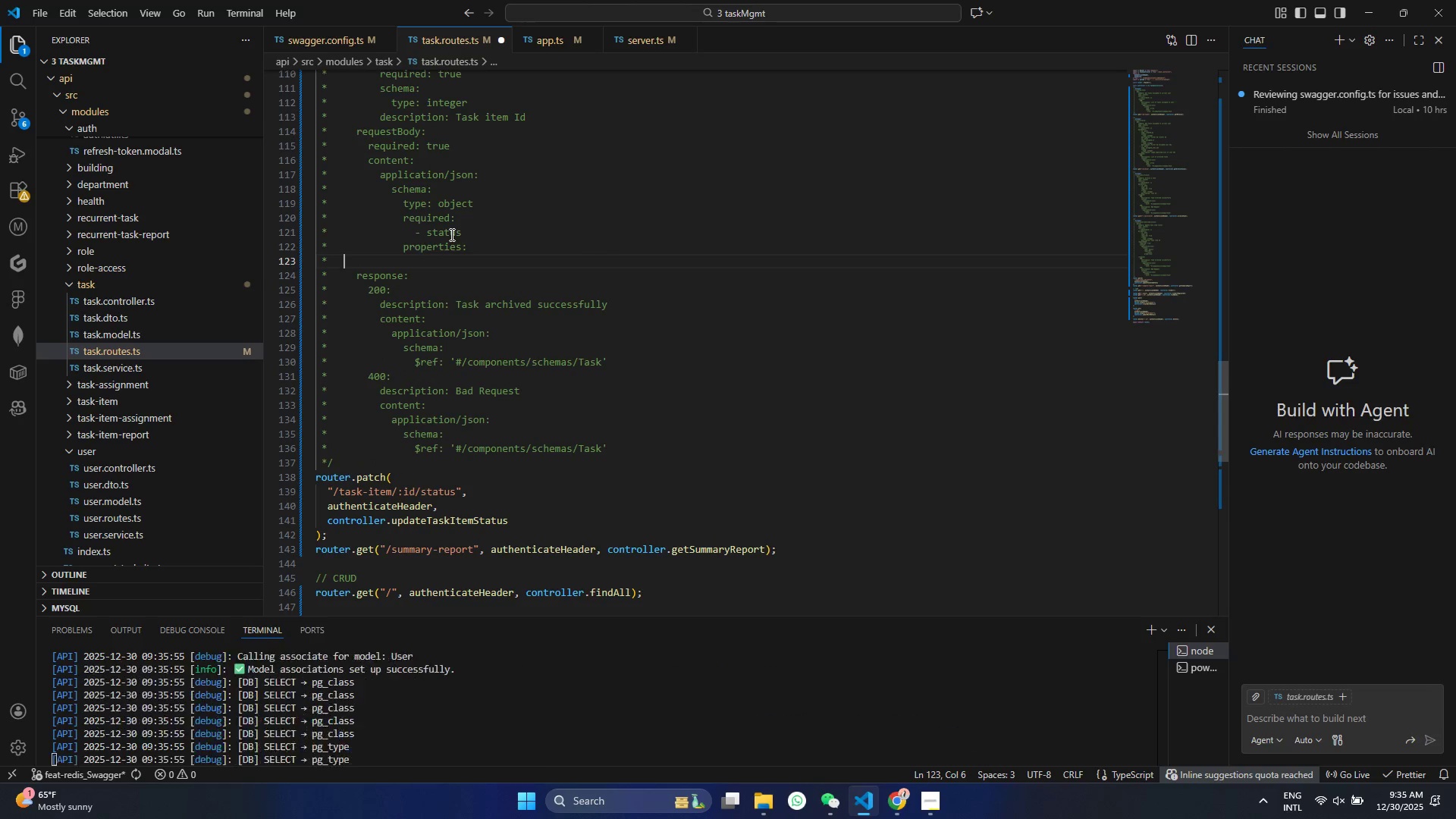 
hold_key(key=Space, duration=0.8)
 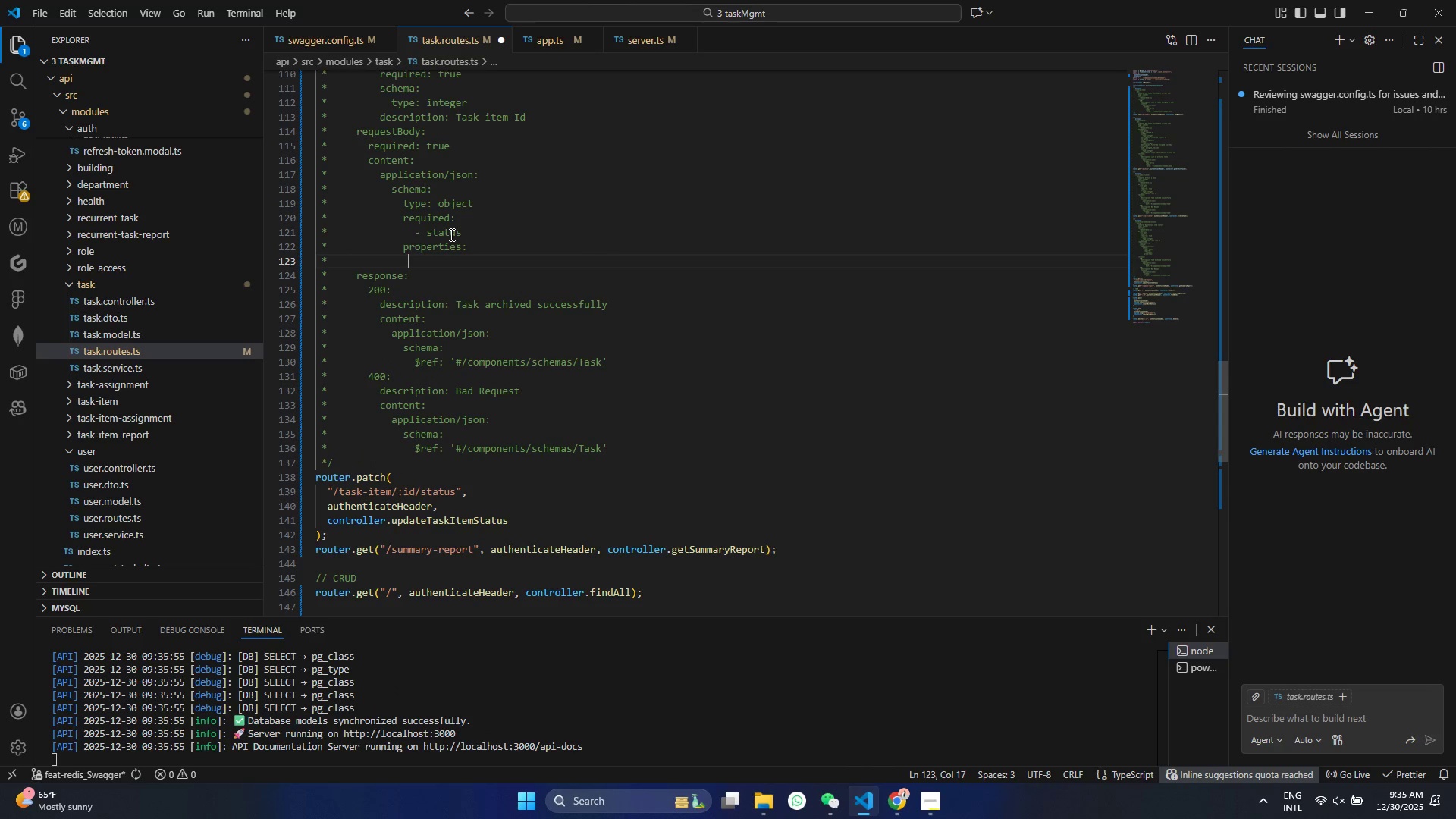 
type( sra)
key(Backspace)
key(Backspace)
type(tatus:)
 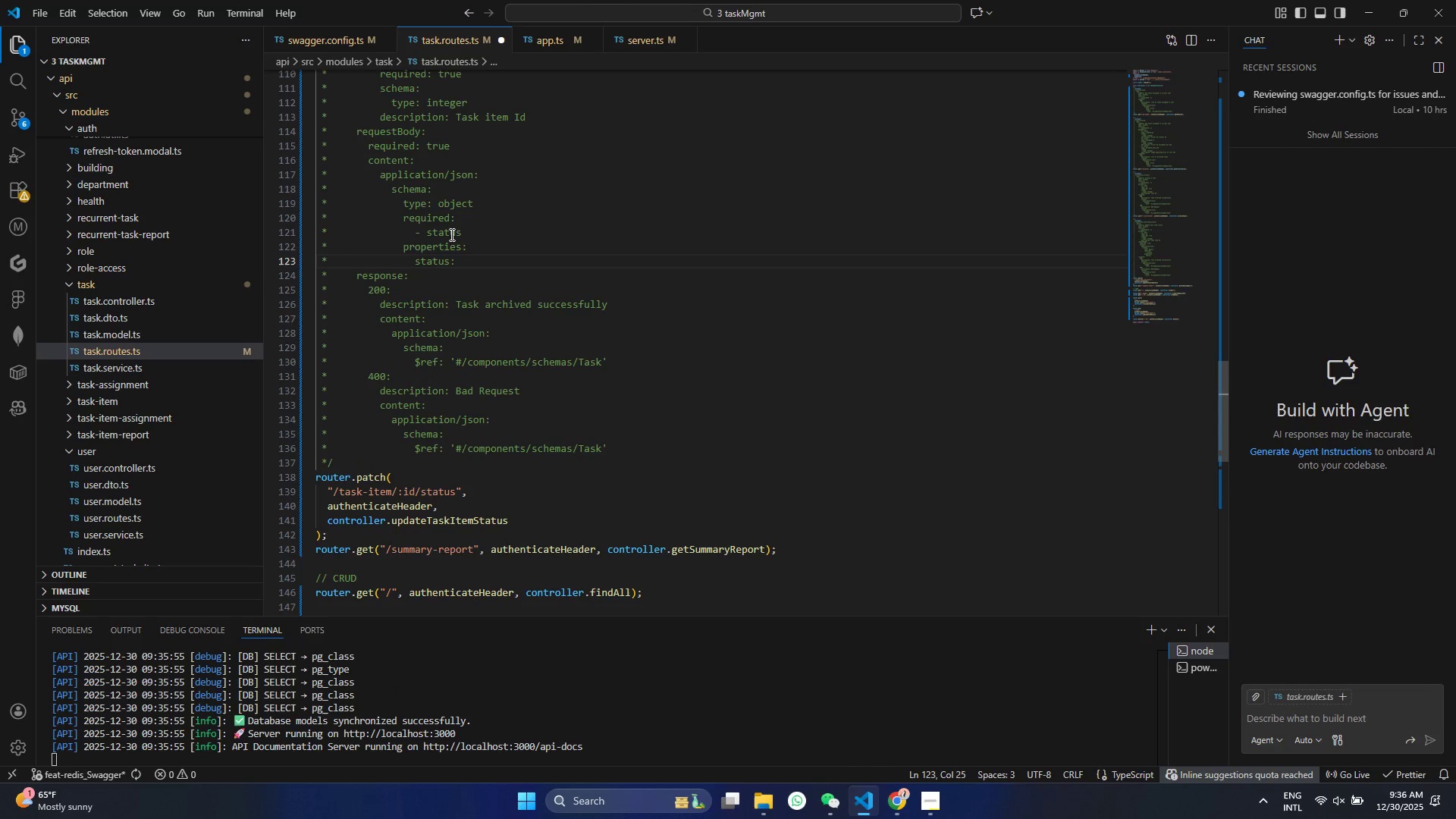 
wait(5.89)
 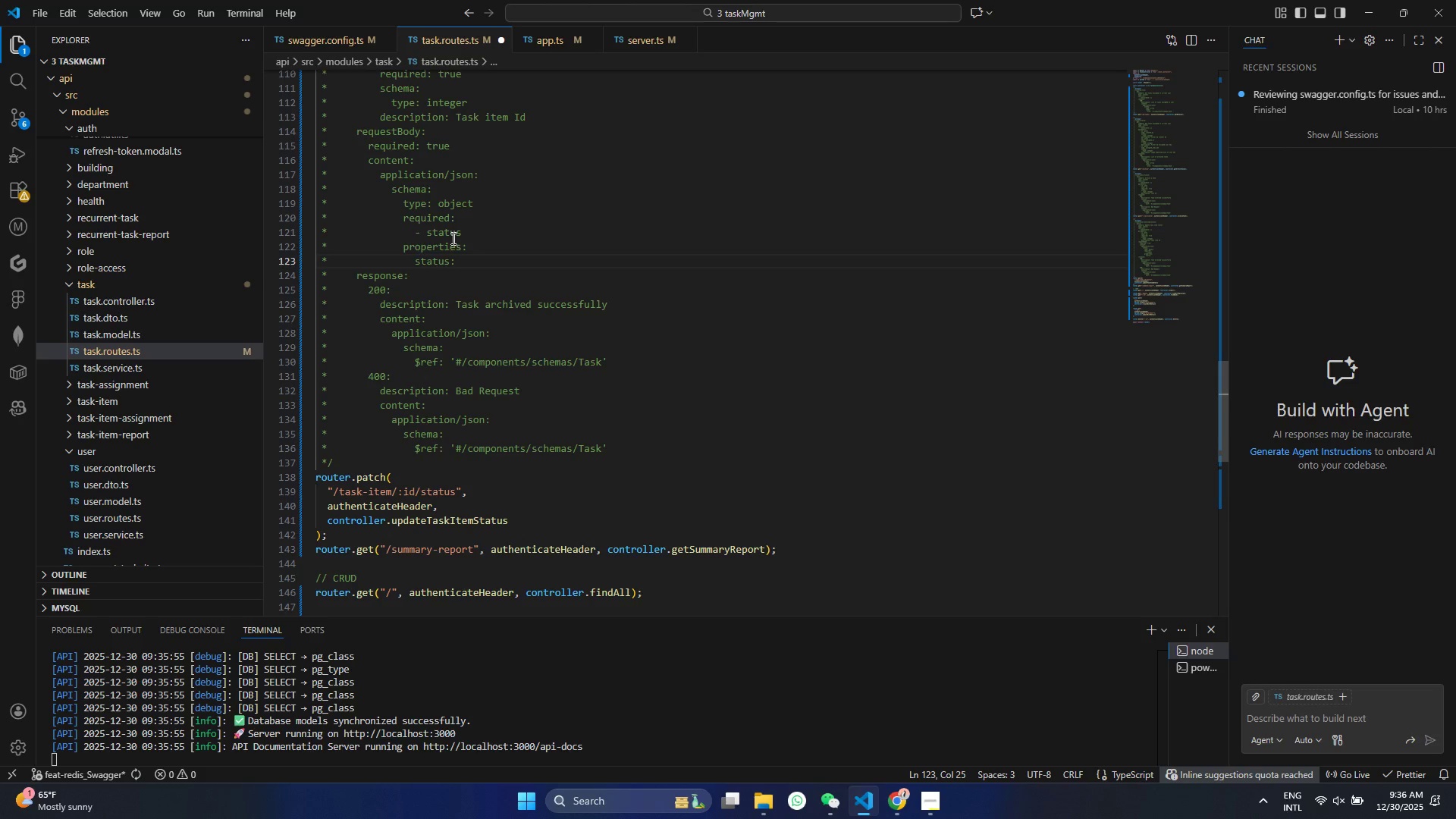 
key(Enter)
 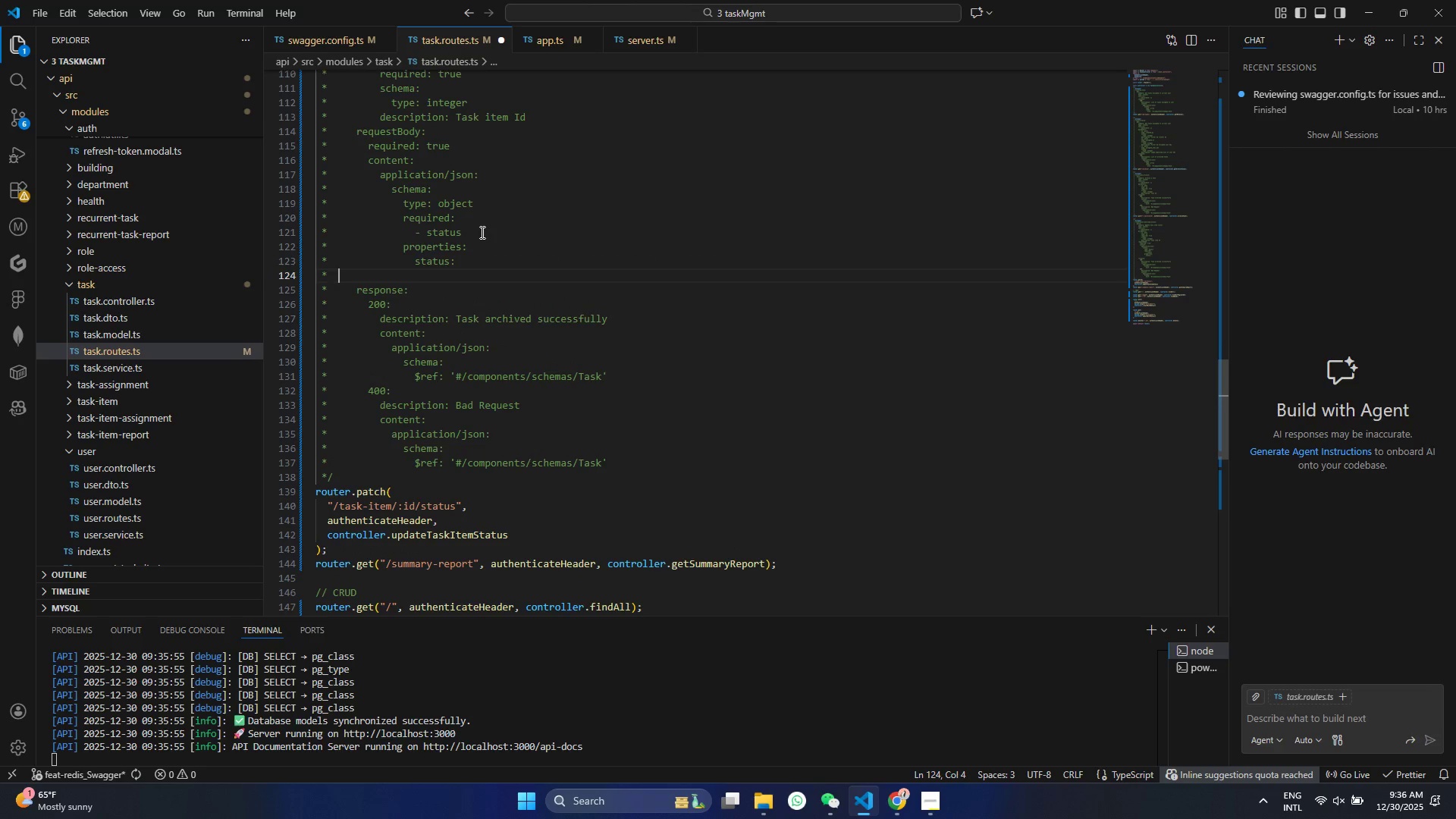 
hold_key(key=Space, duration=0.92)
 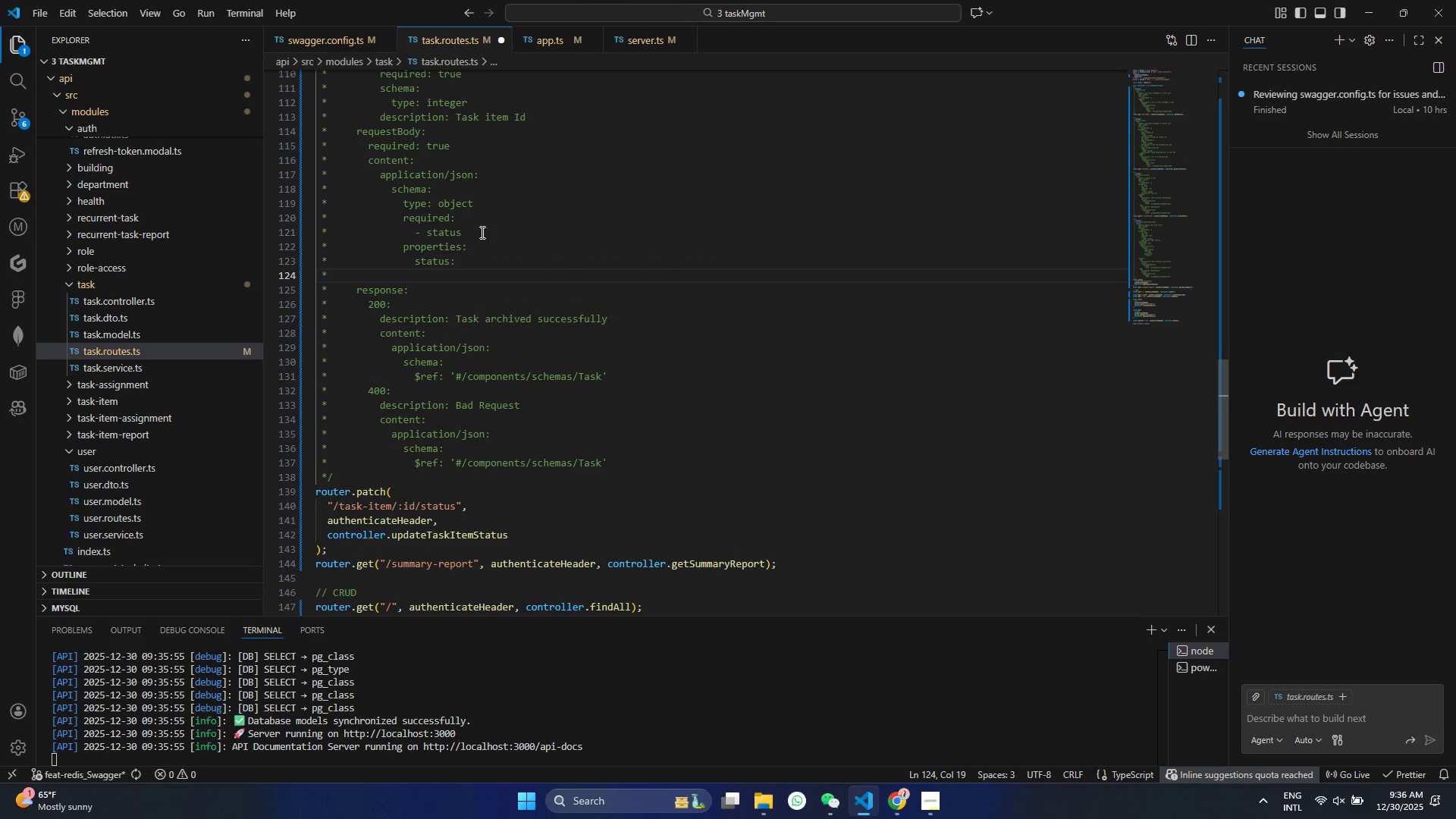 
key(Backspace)
type(  tyoe)
key(Backspace)
key(Backspace)
type(pe: strinf)
key(Backspace)
type(g)
 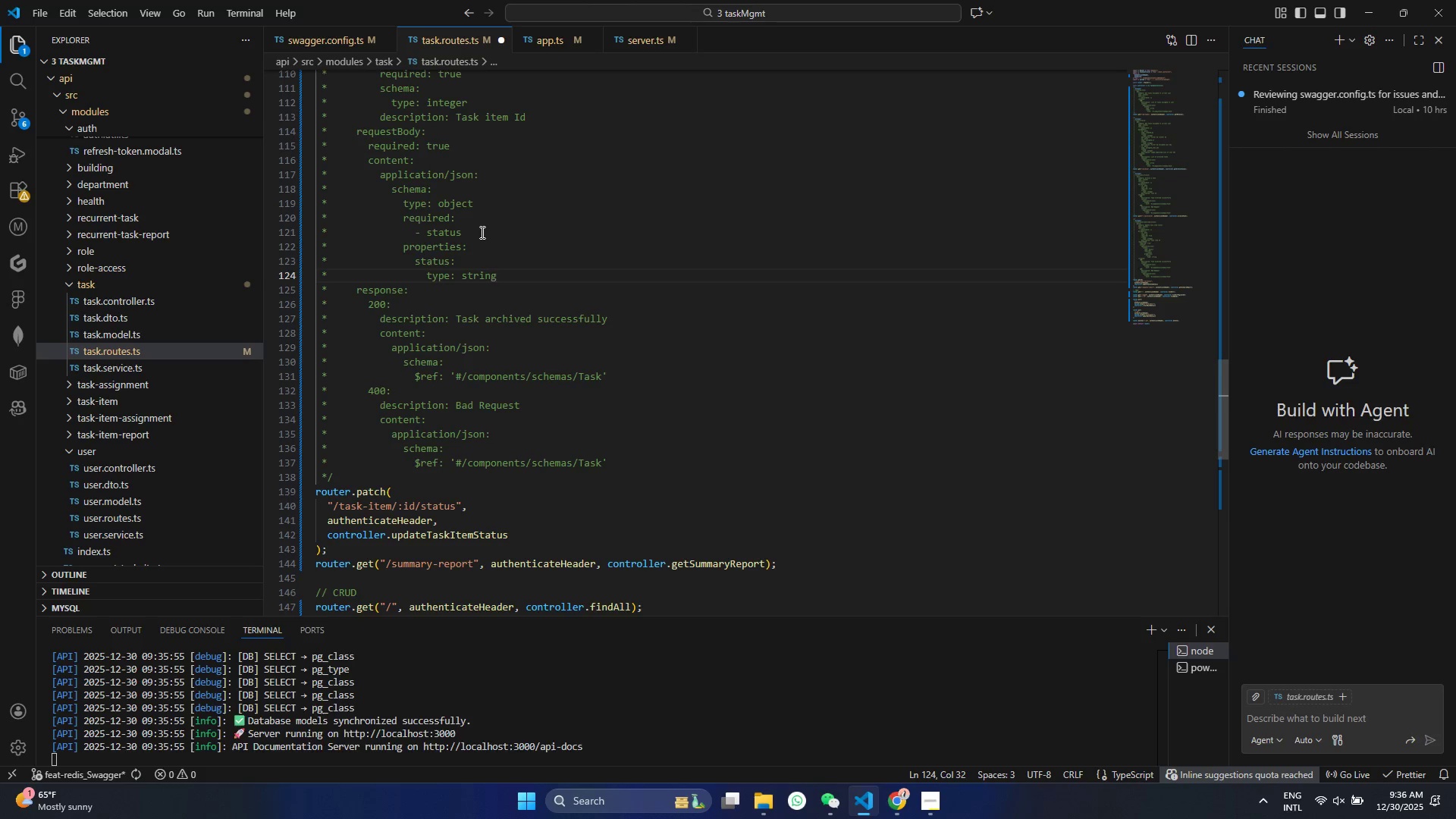 
 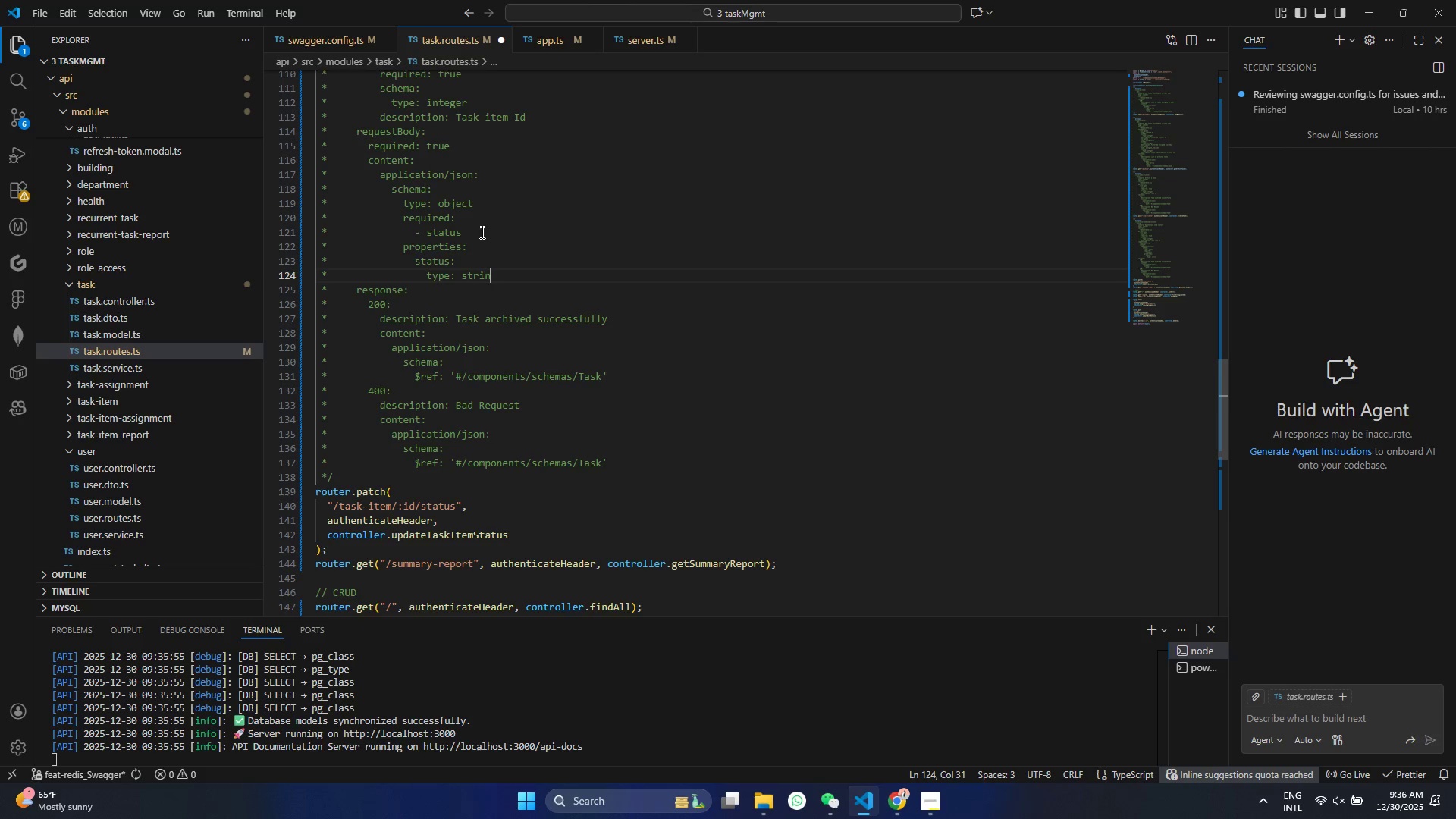 
key(Control+ControlLeft)
 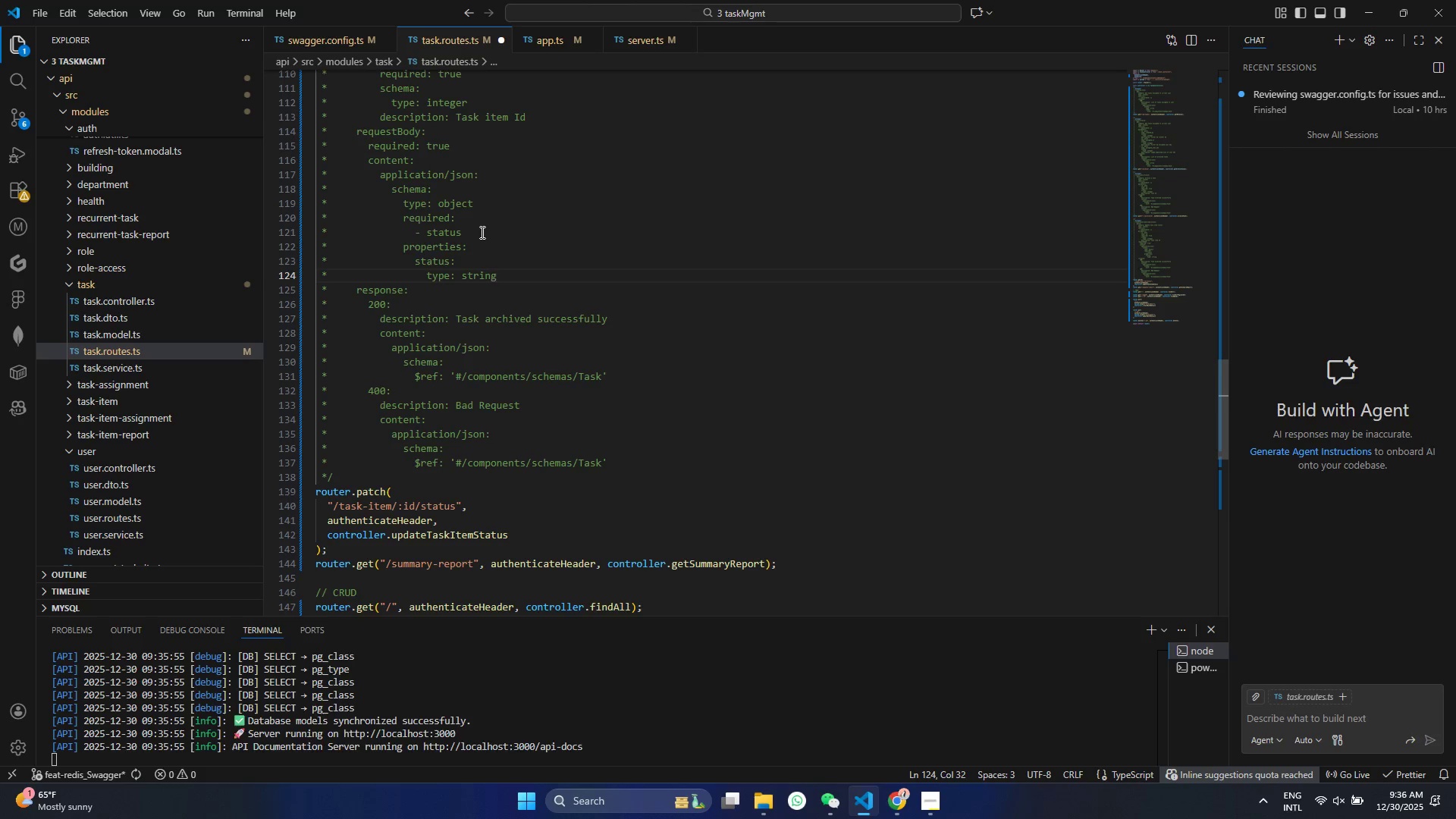 
key(Control+S)
 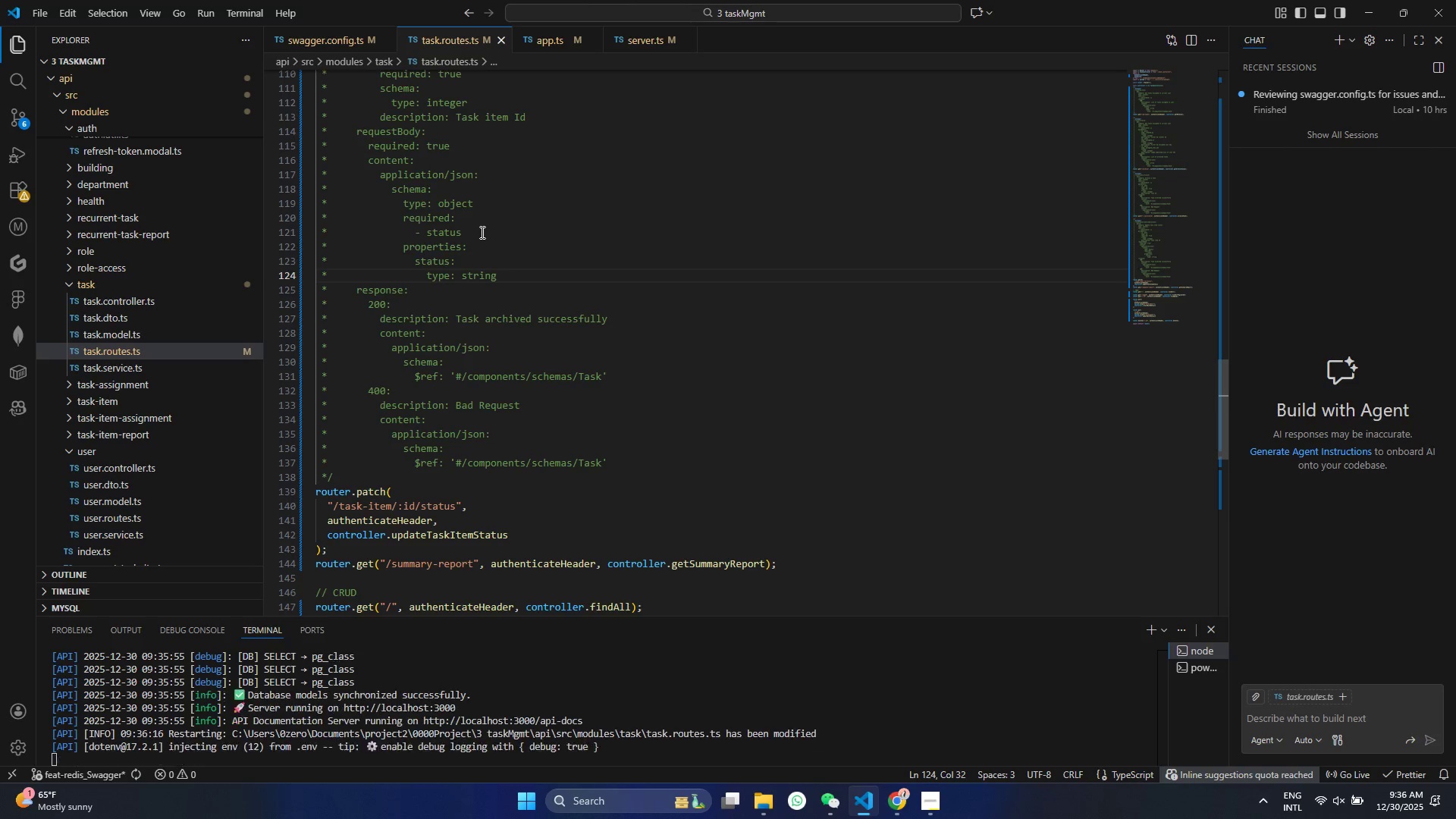 
key(Enter)
 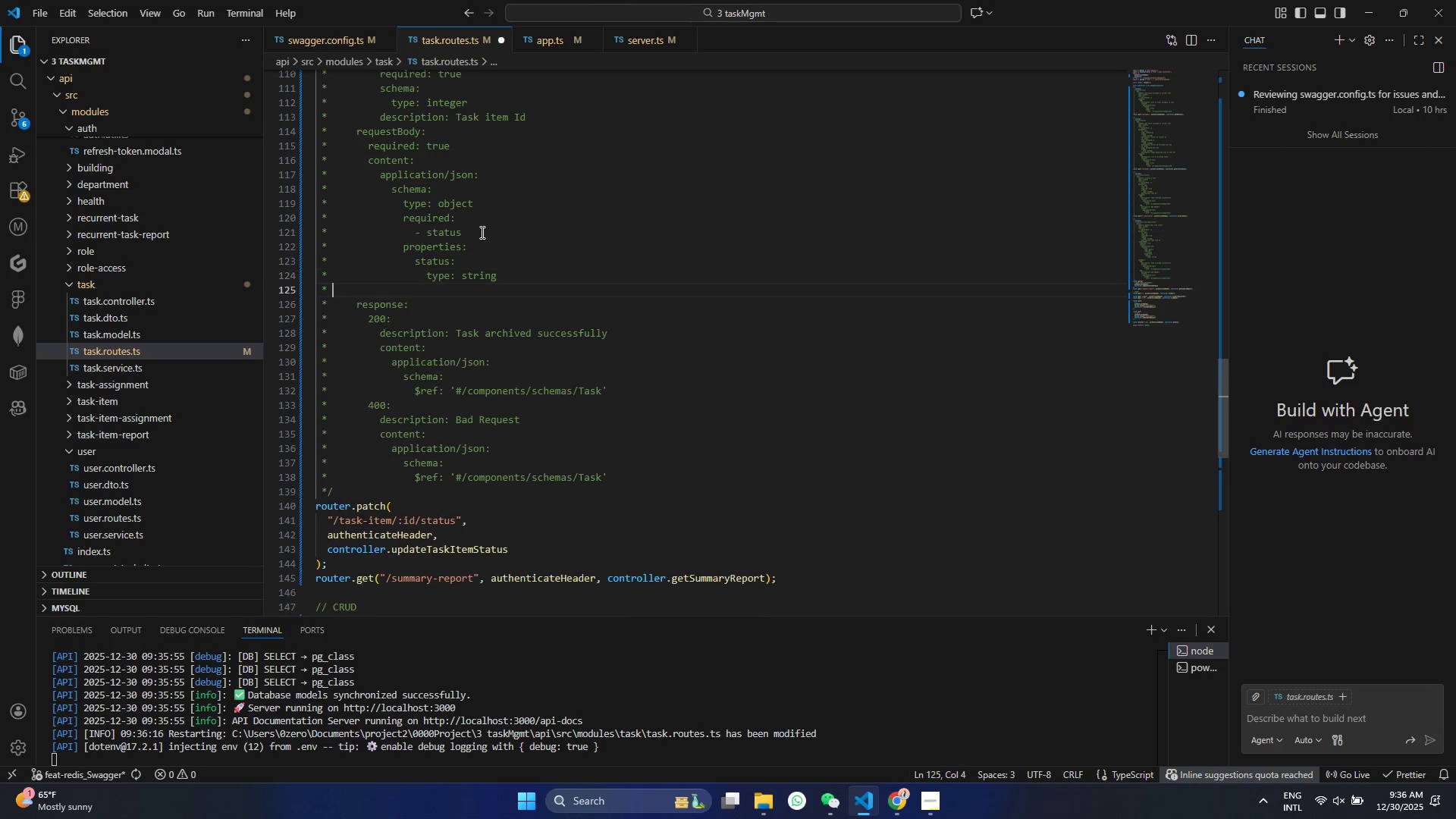 
hold_key(key=Space, duration=0.88)
 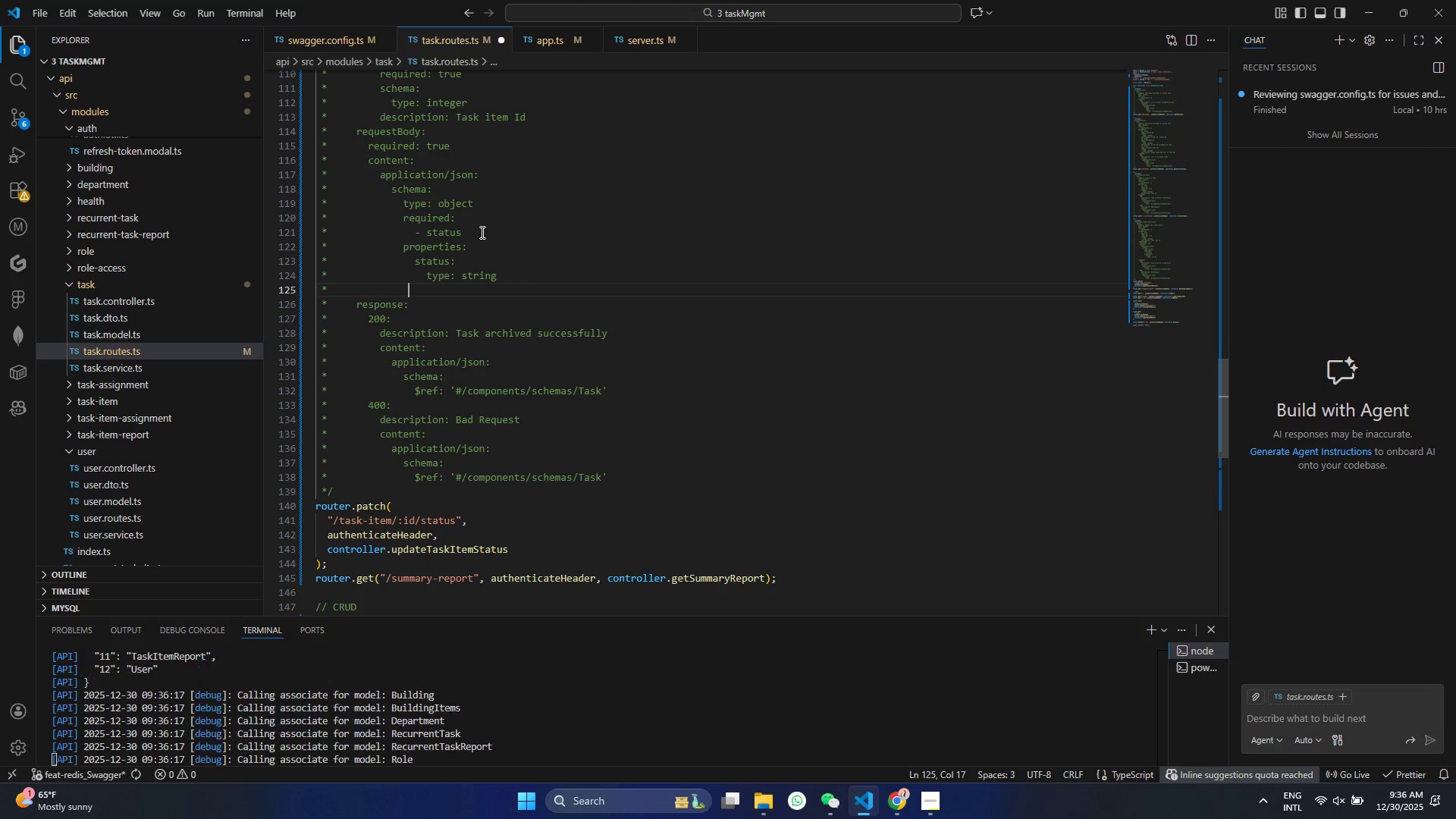 
type(   enum: [PENDING , COMPLETED , EXPIRED , ARCHIVED)
 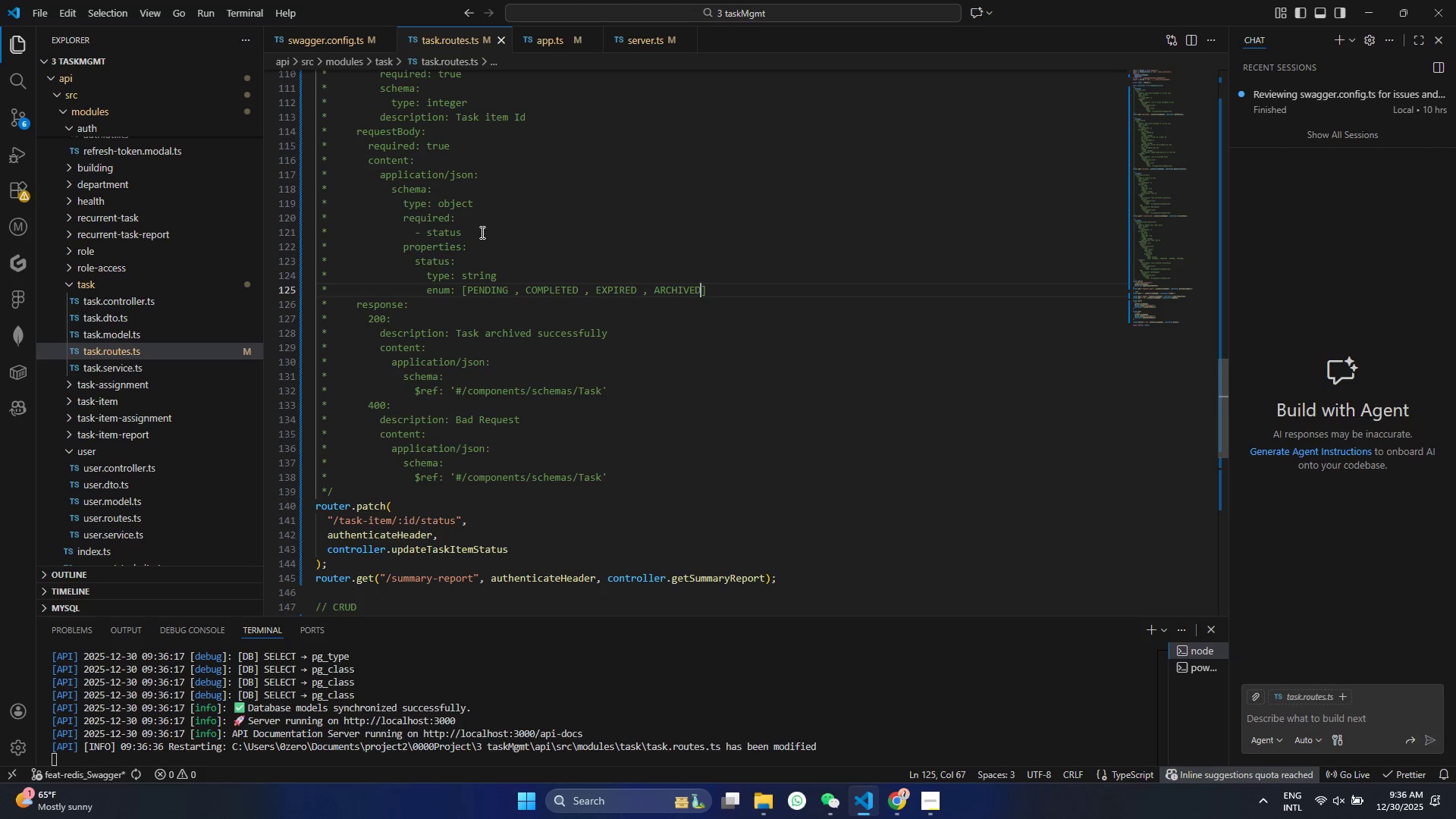 
 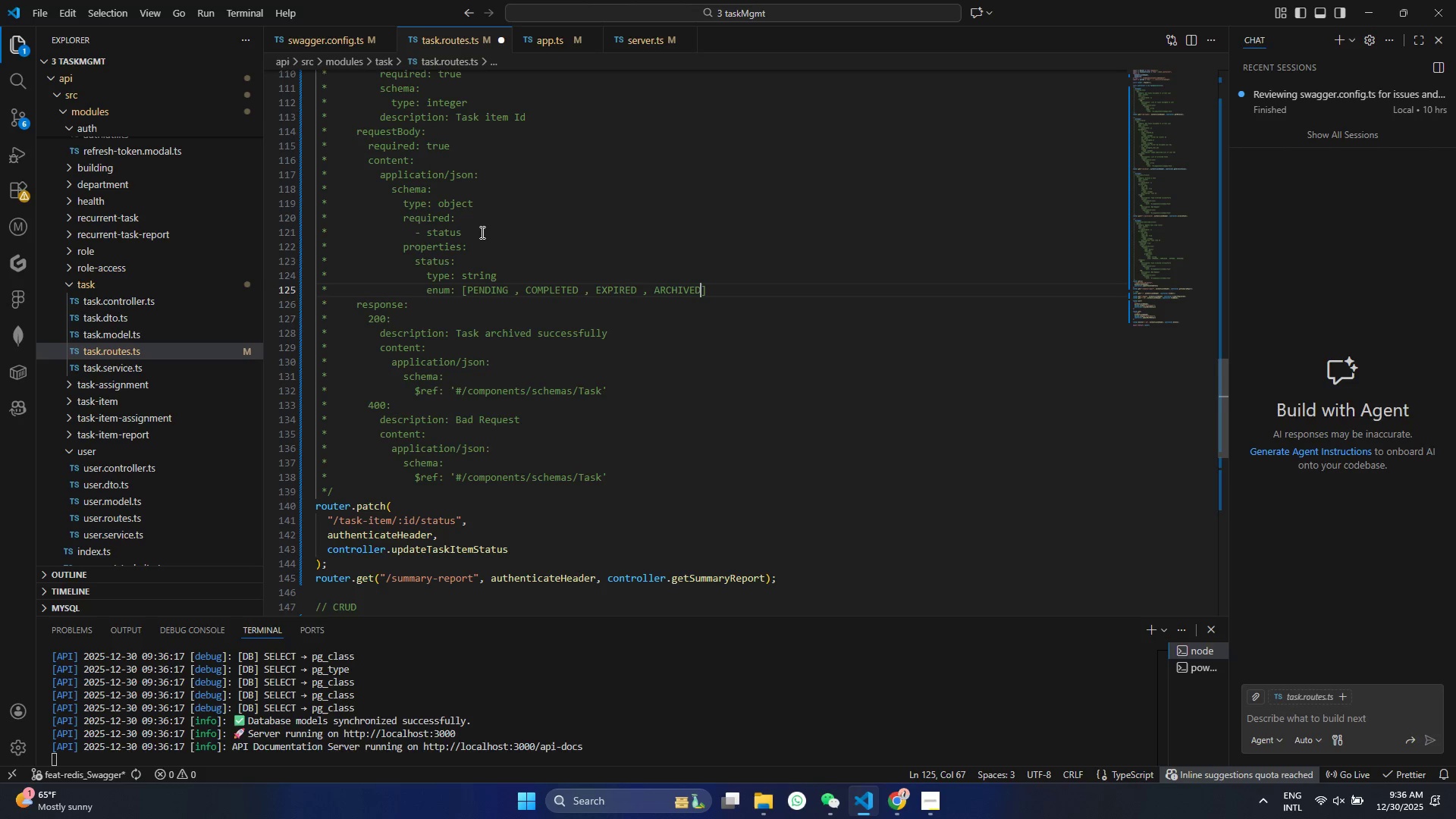 
key(Control+ControlLeft)
 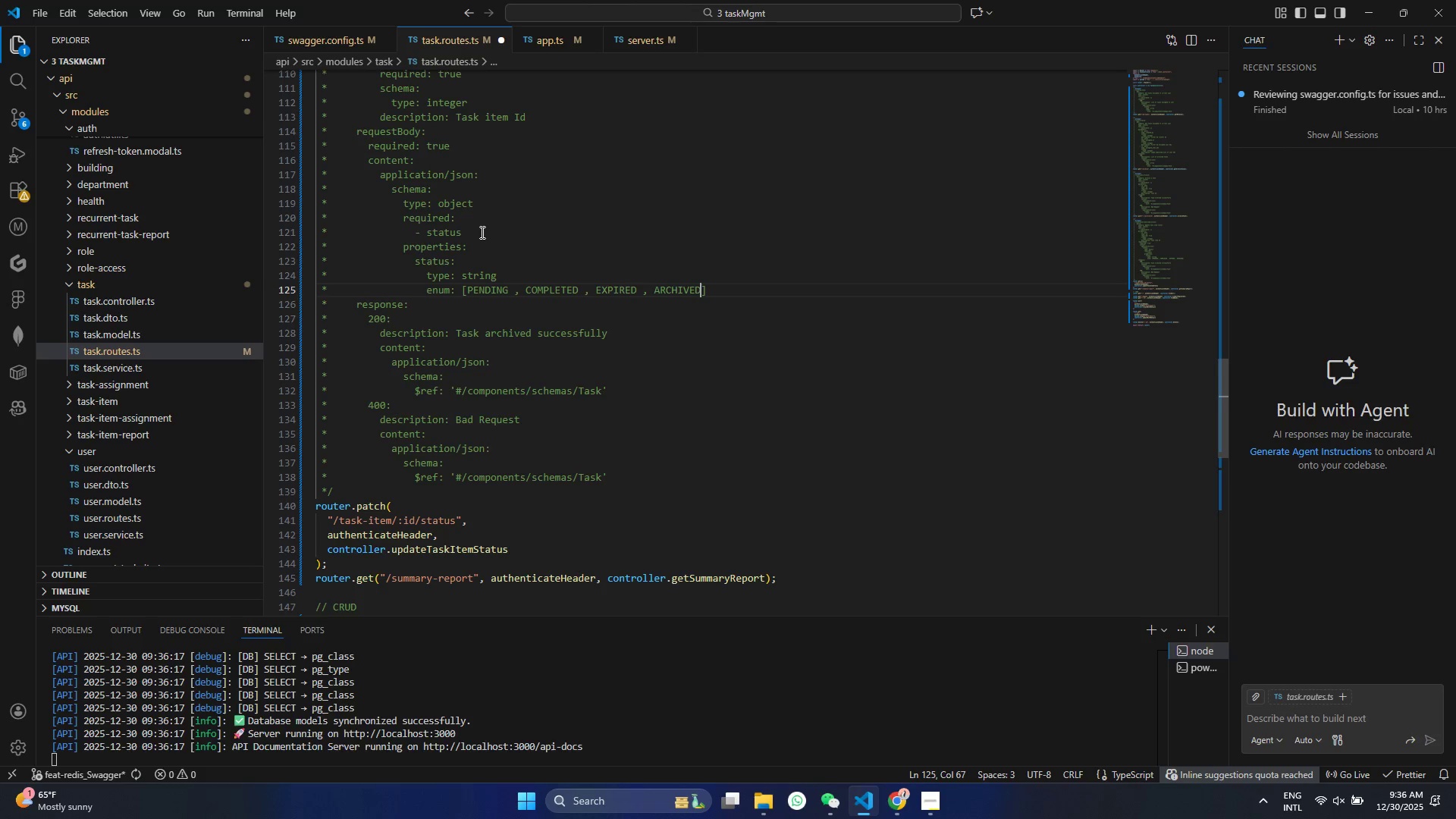 
key(Control+S)
 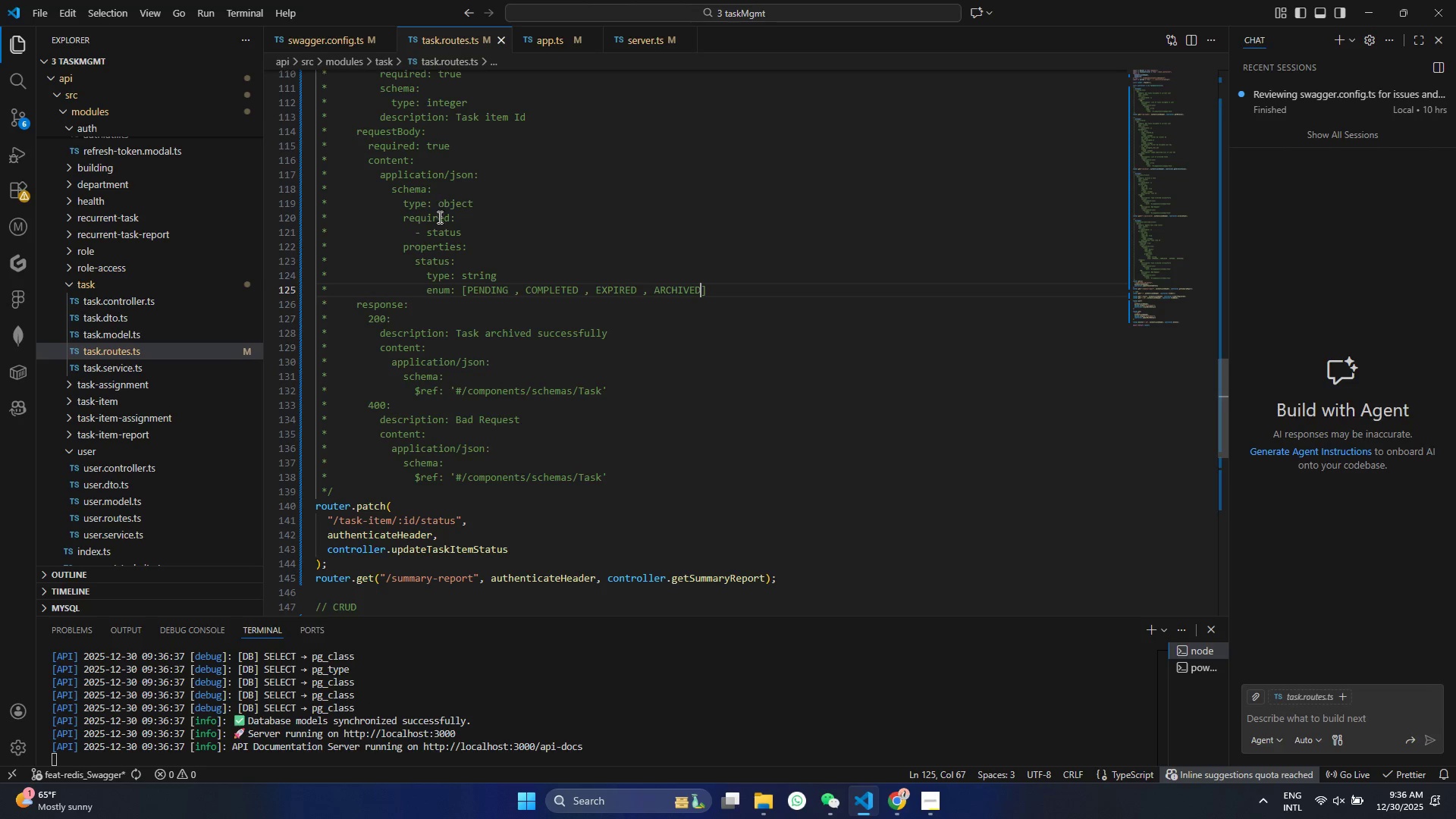 
double_click([508, 335])
 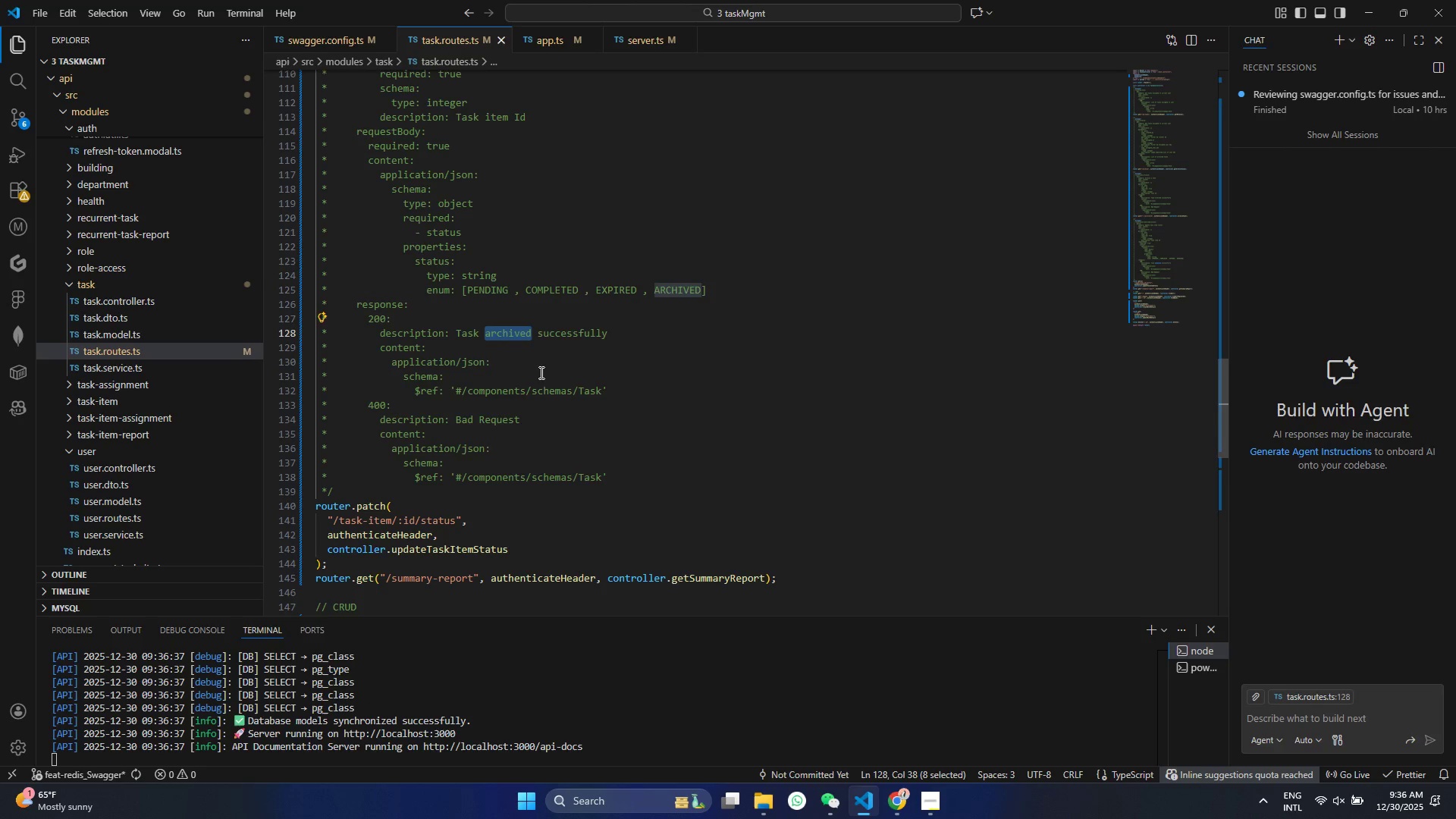 
type(item status)
 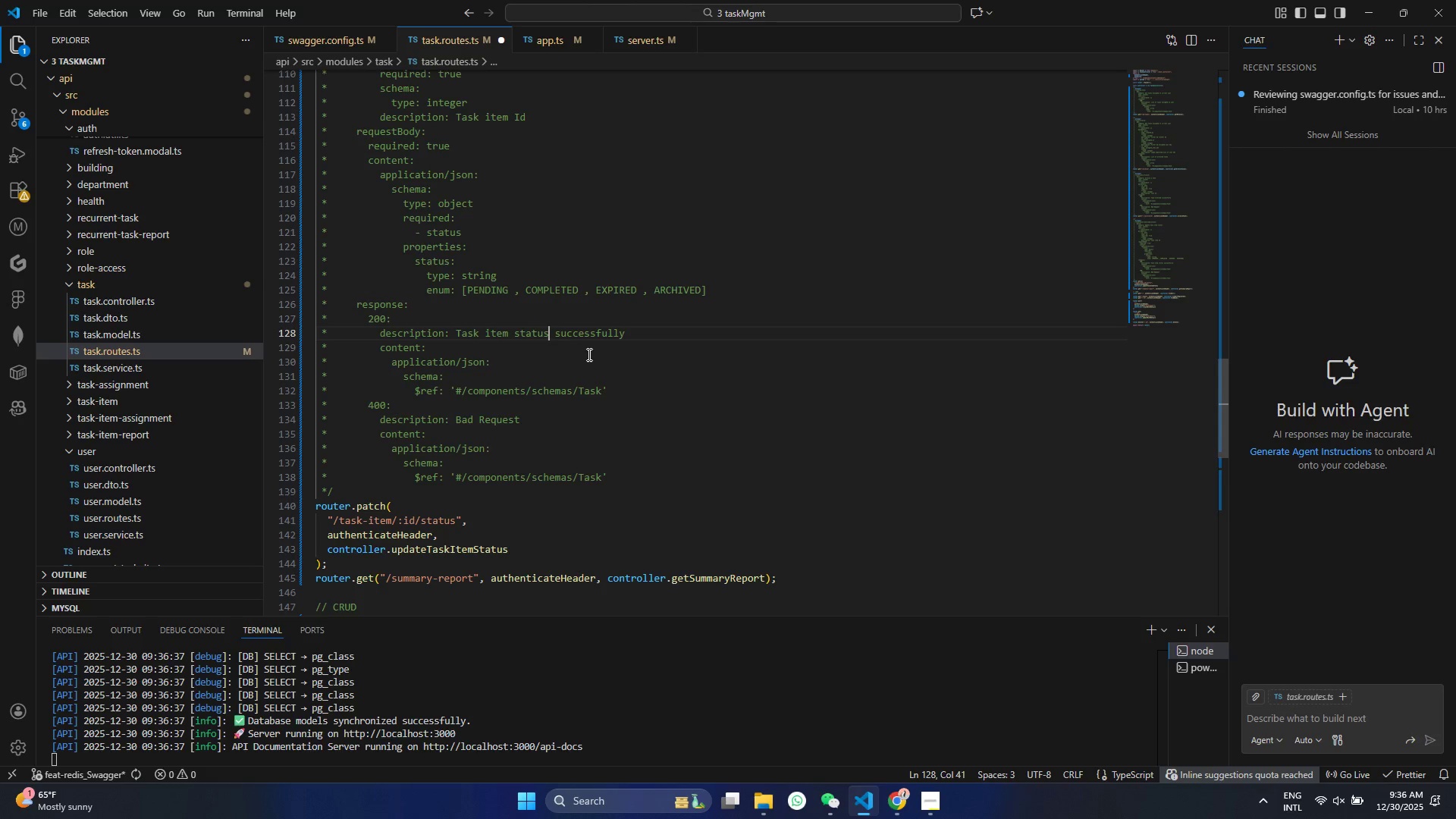 
double_click([591, 344])
 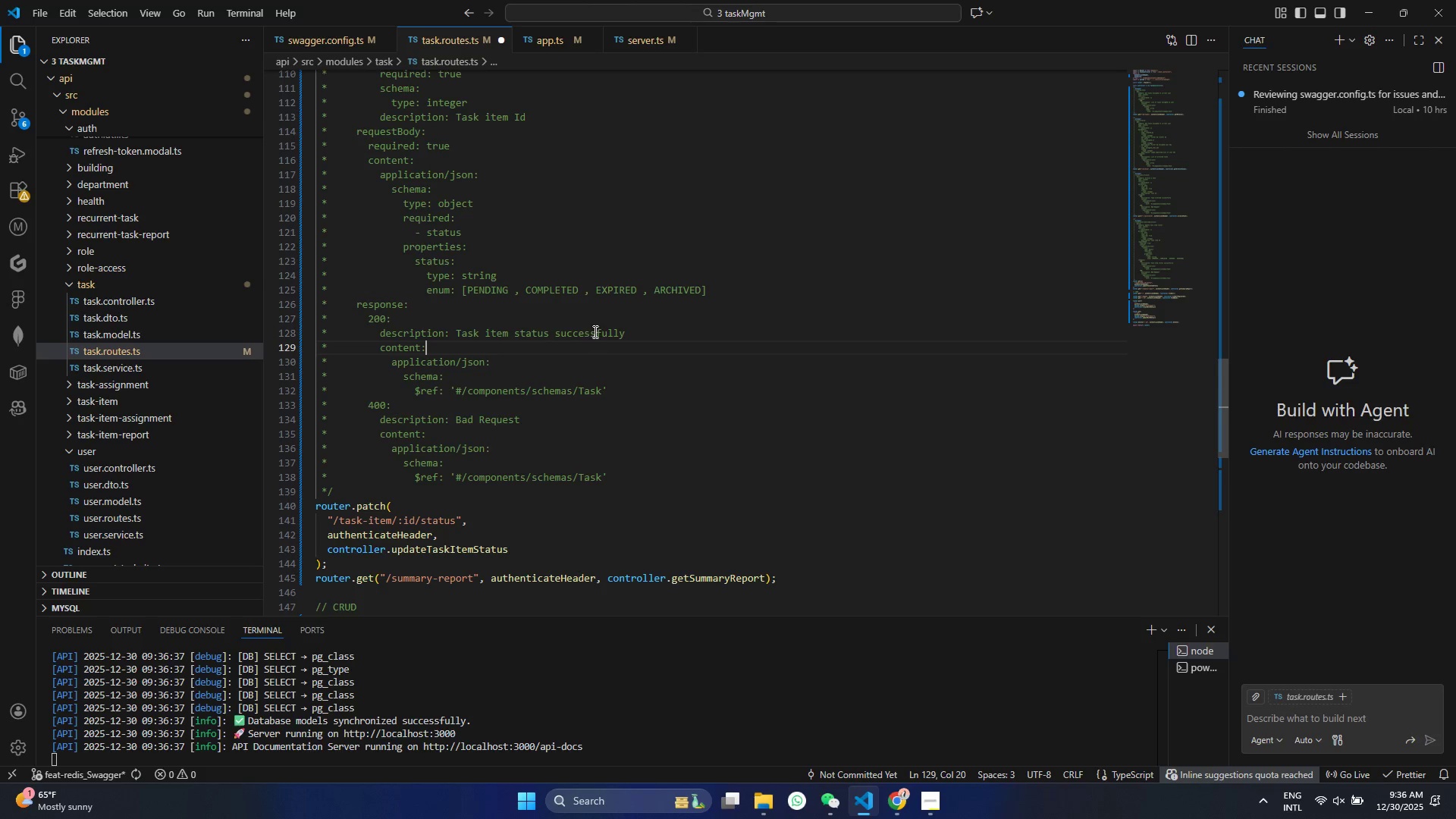 
triple_click([595, 329])
 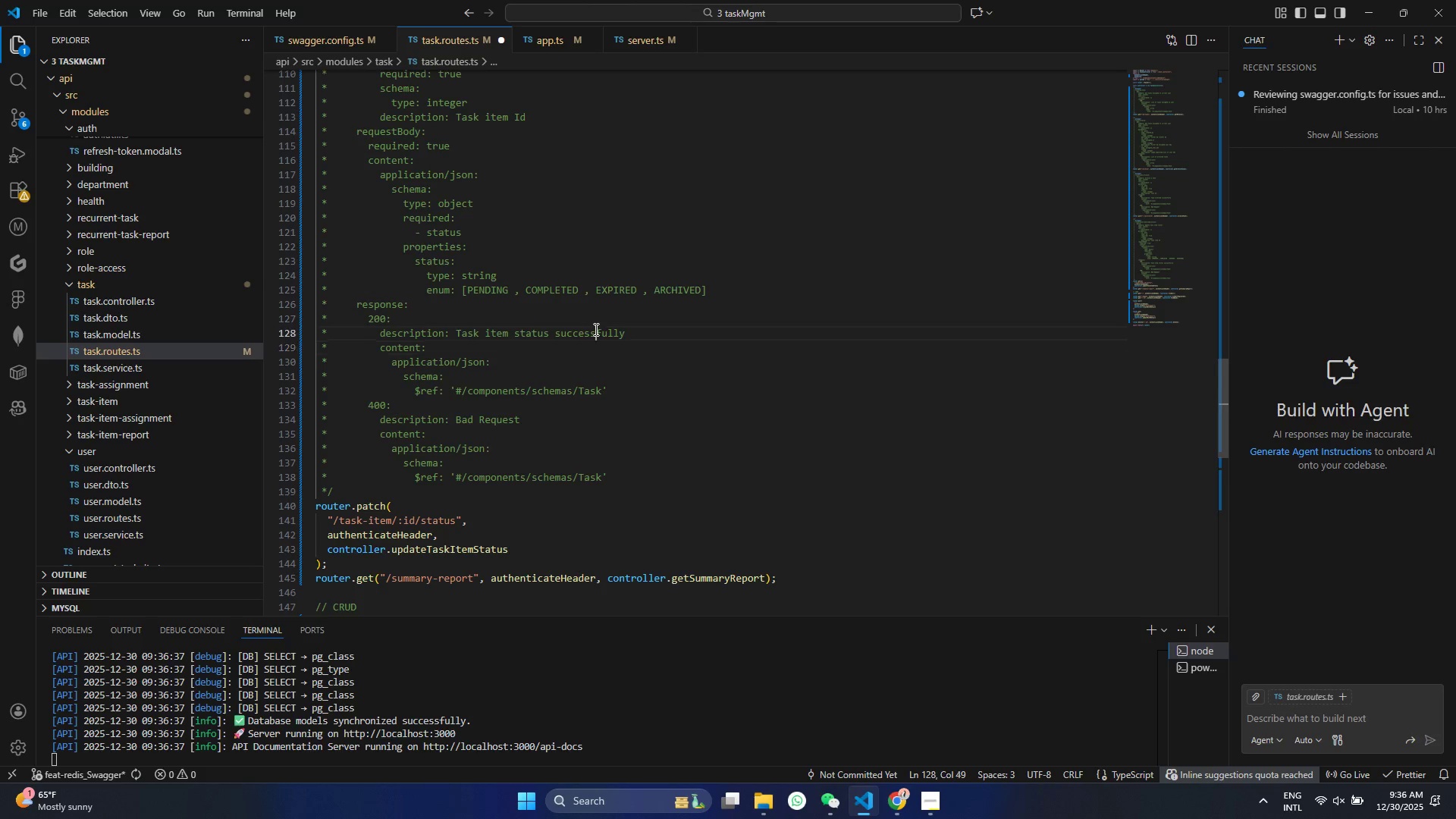 
triple_click([595, 329])
 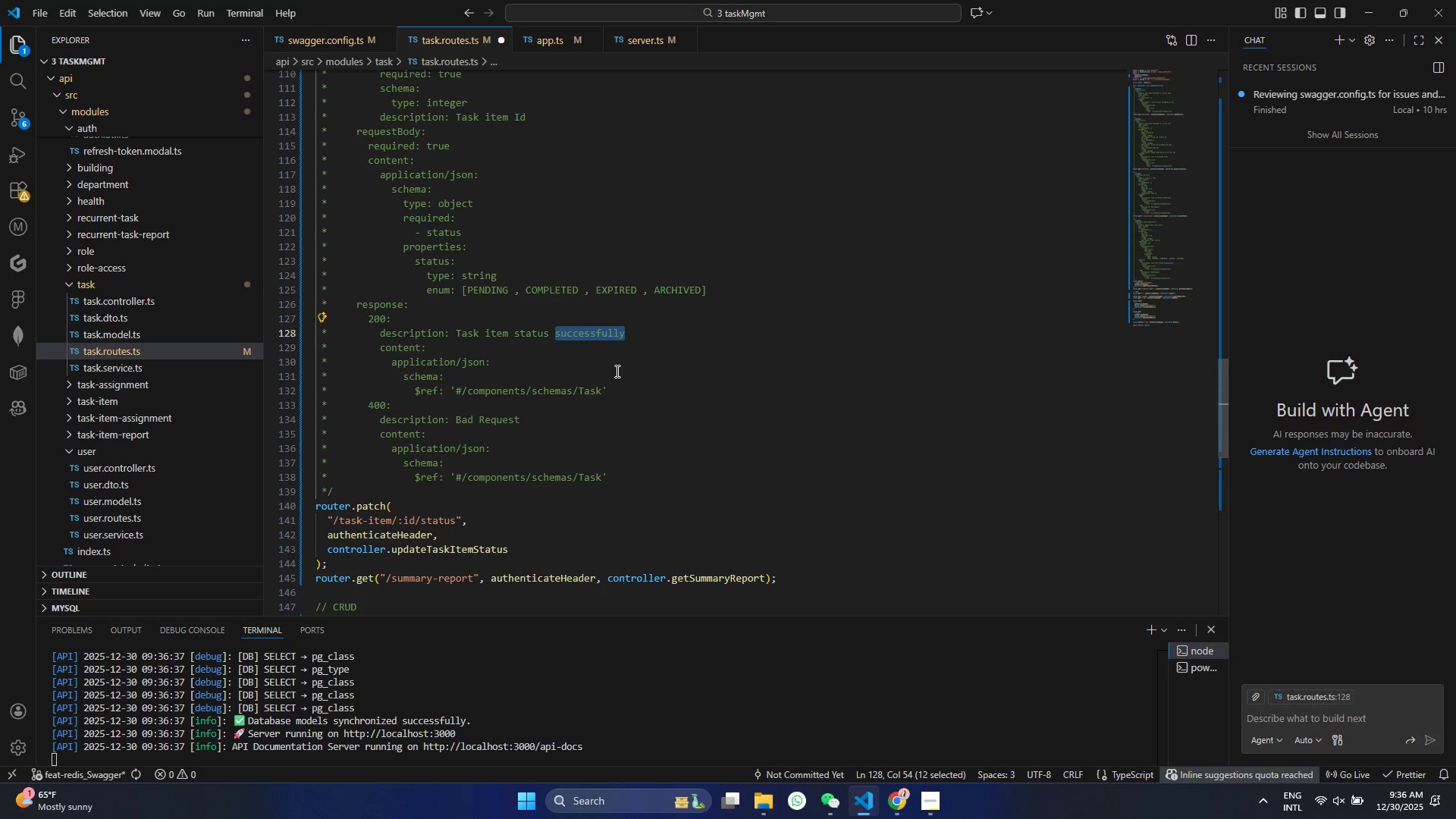 
type(updated)
 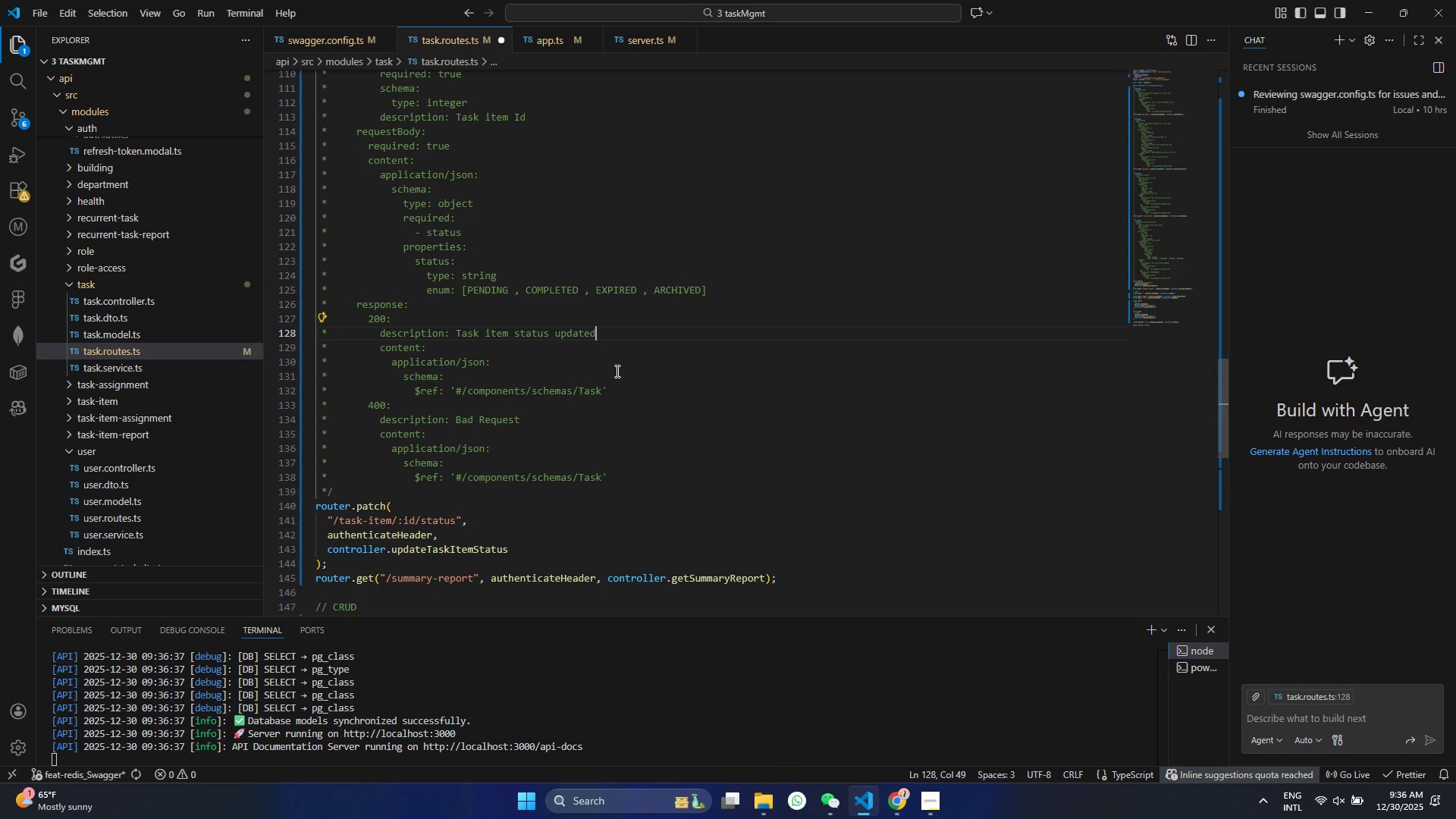 
key(Control+ControlLeft)
 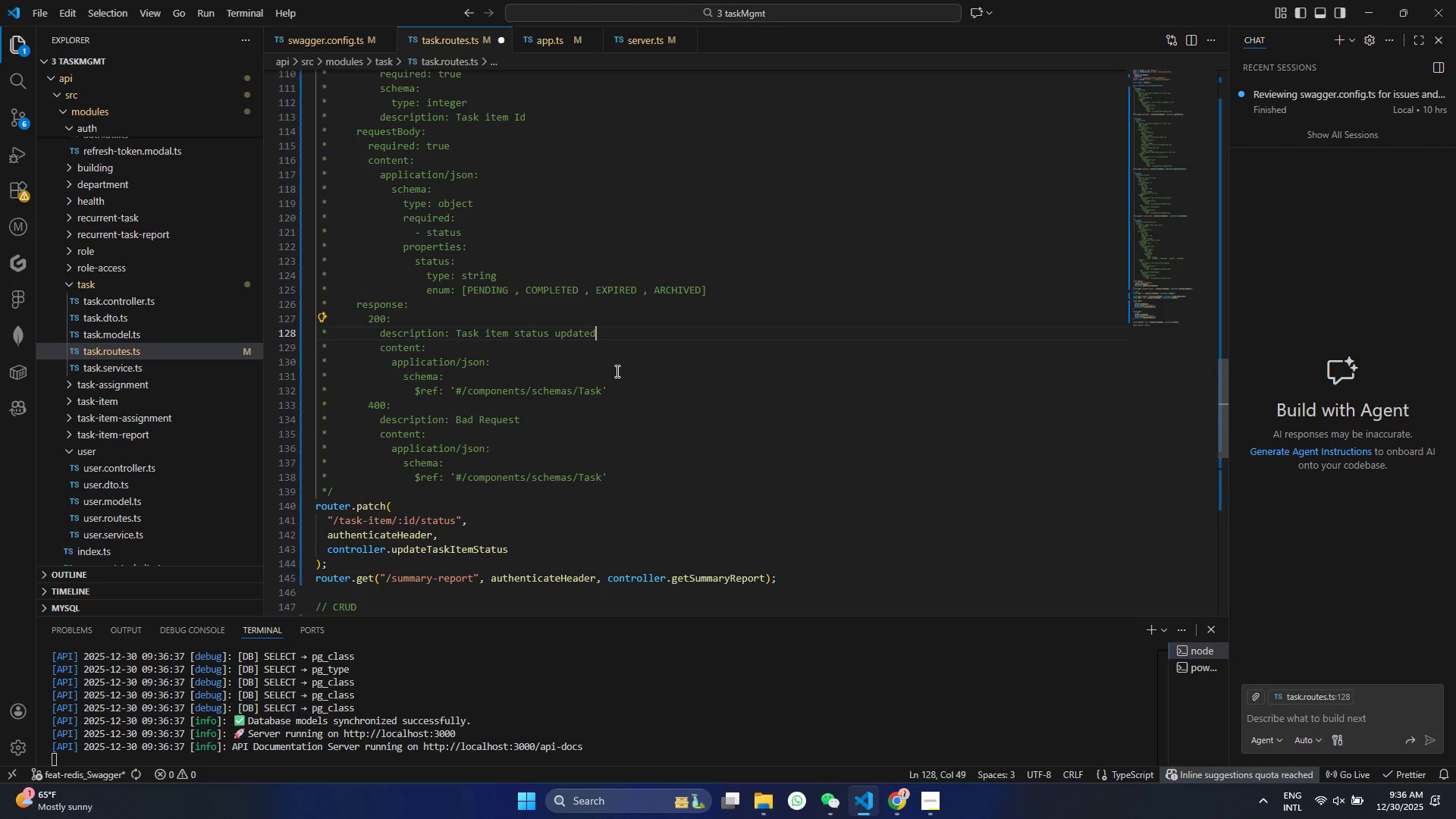 
key(Control+S)
 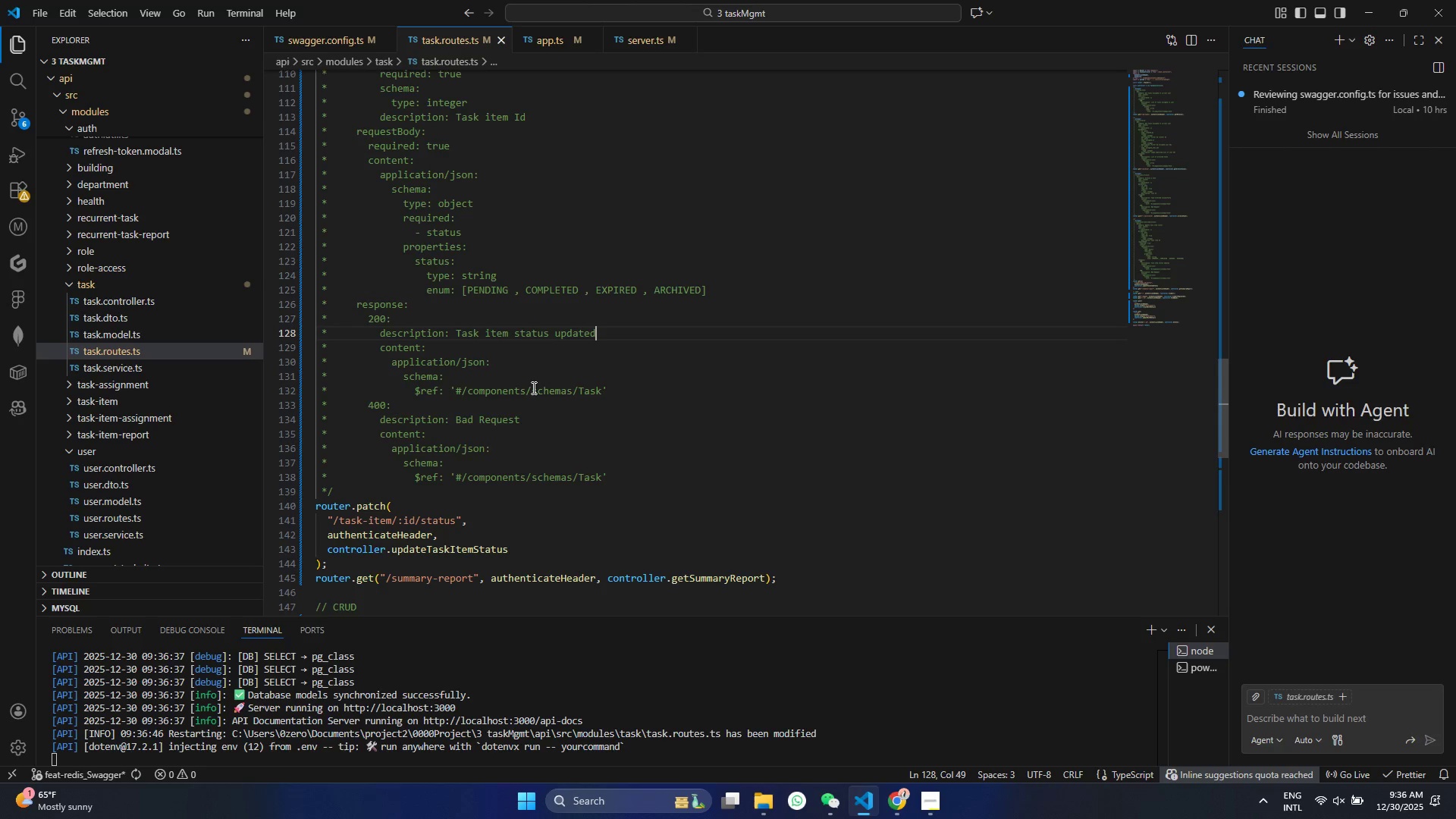 
left_click([532, 388])
 